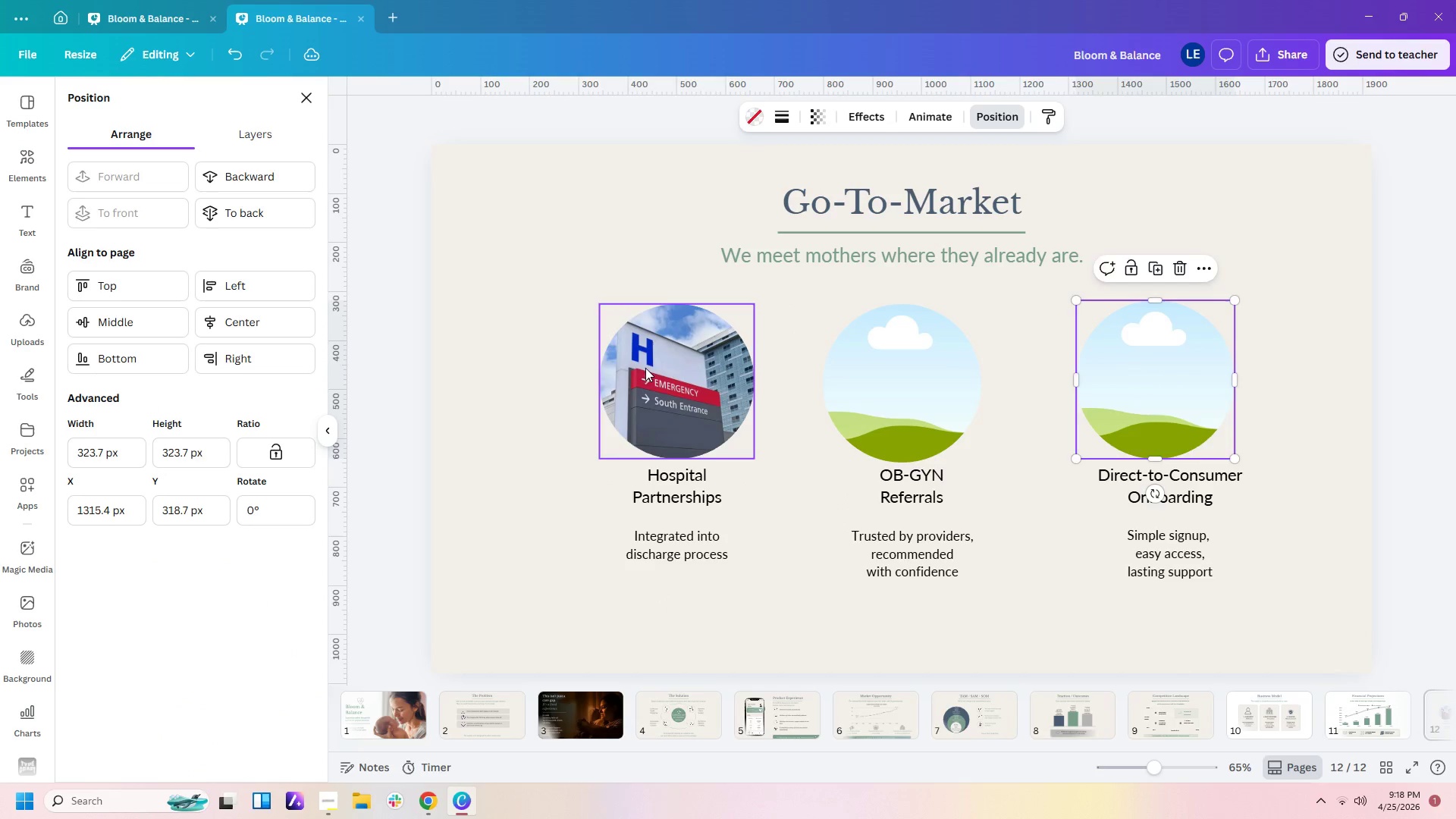 
left_click_drag(start_coordinate=[645, 369], to_coordinate=[632, 369])
 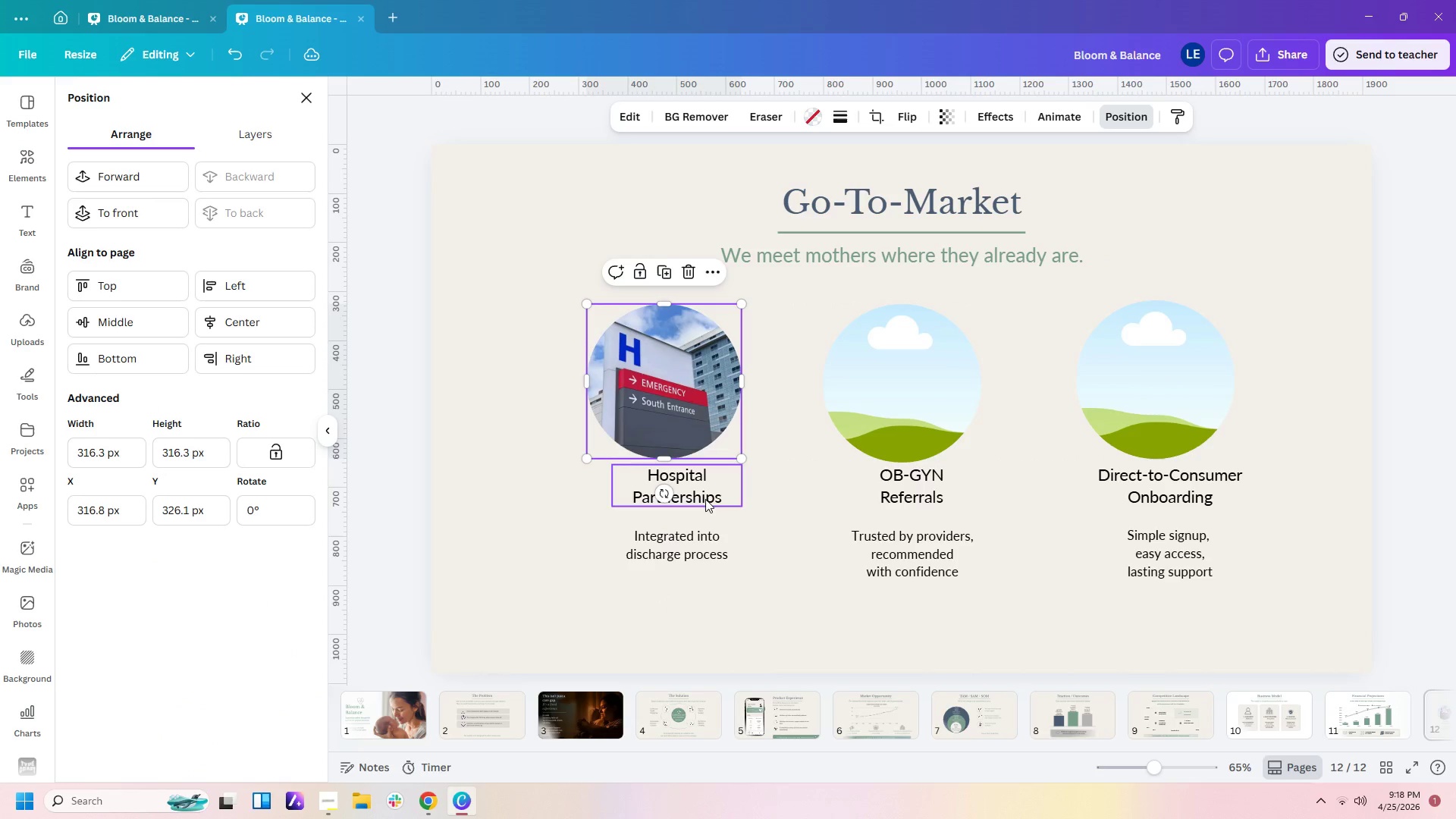 
left_click_drag(start_coordinate=[701, 491], to_coordinate=[694, 492])
 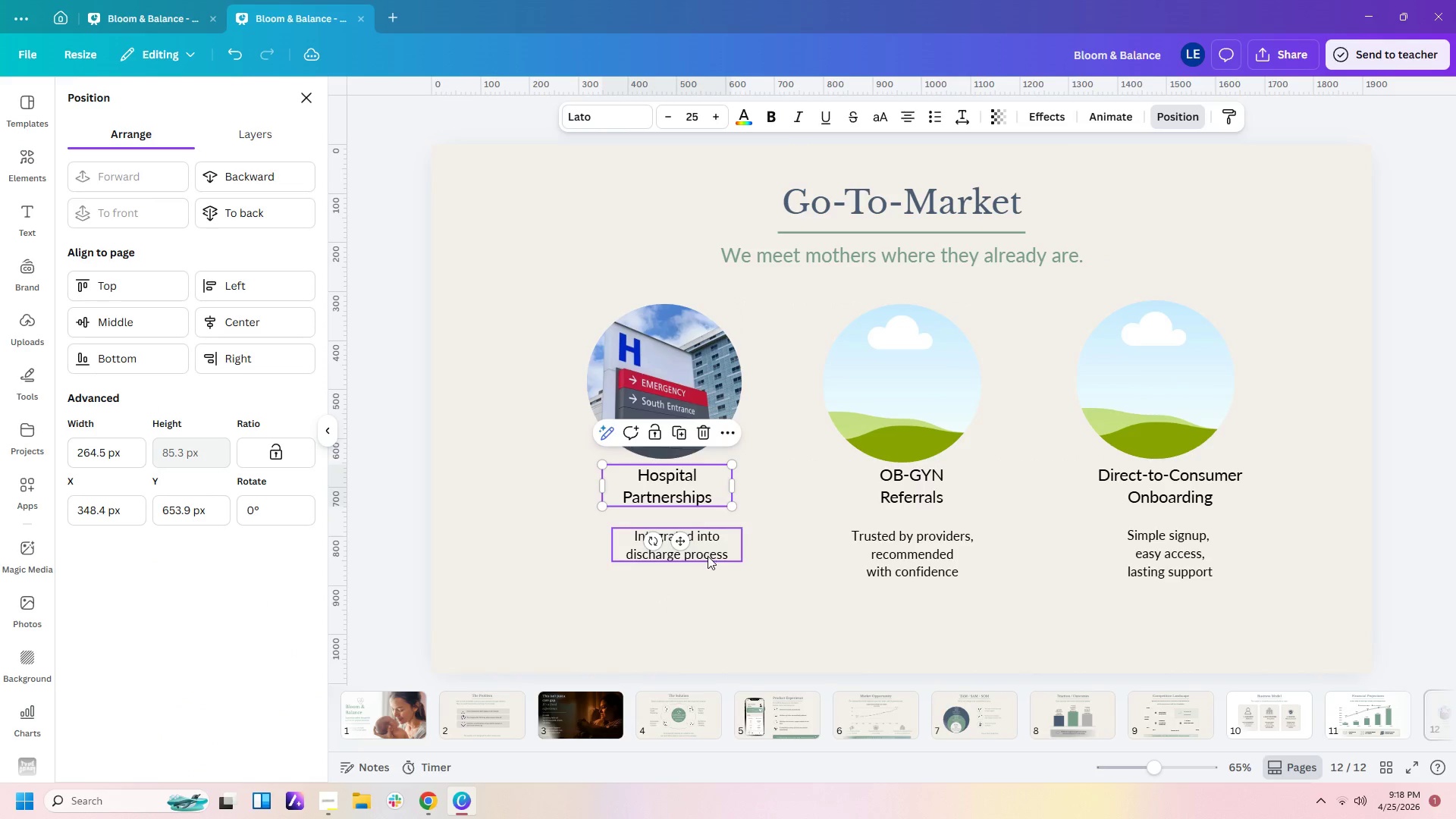 
left_click_drag(start_coordinate=[708, 557], to_coordinate=[698, 557])
 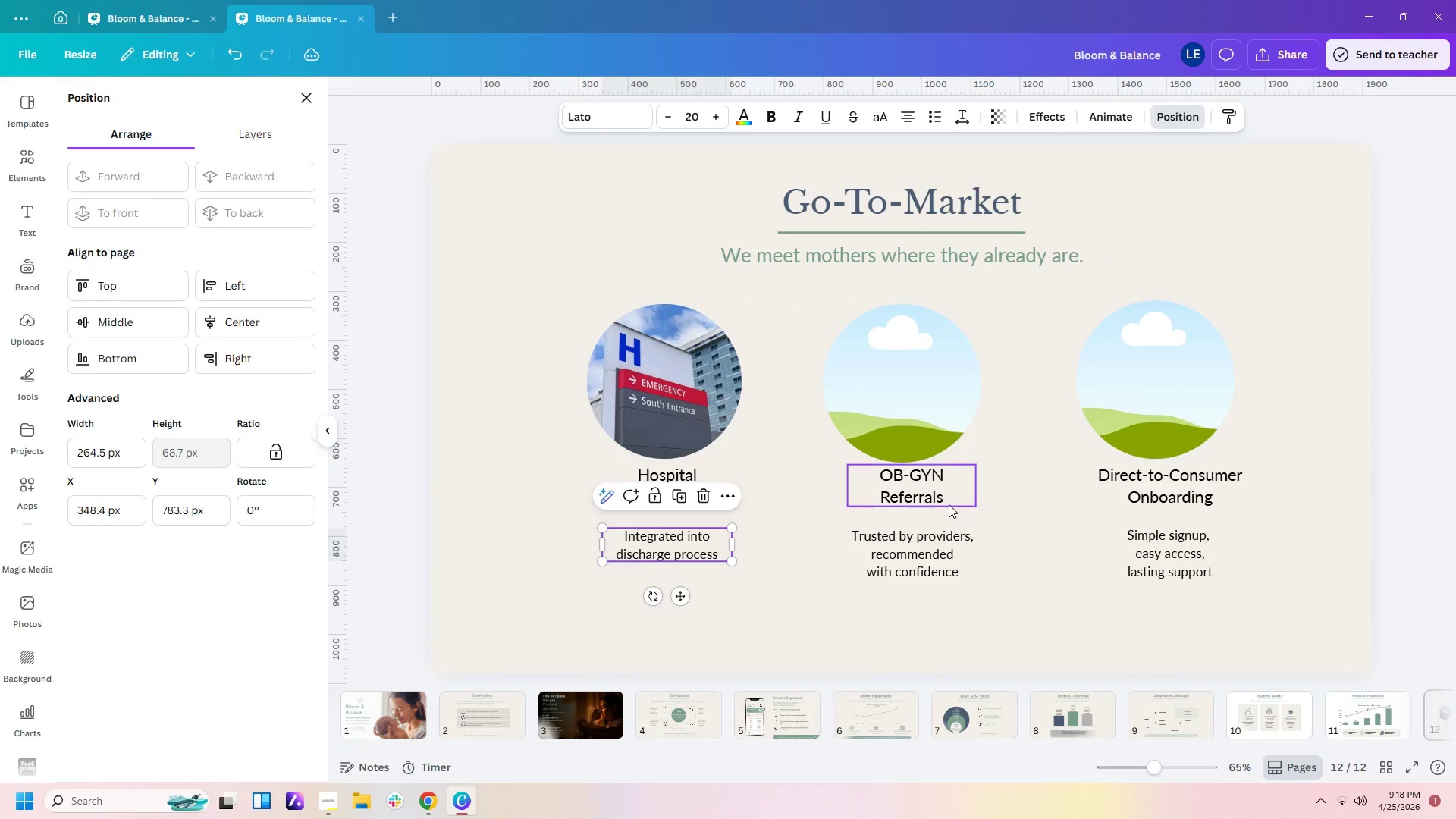 
left_click([949, 504])
 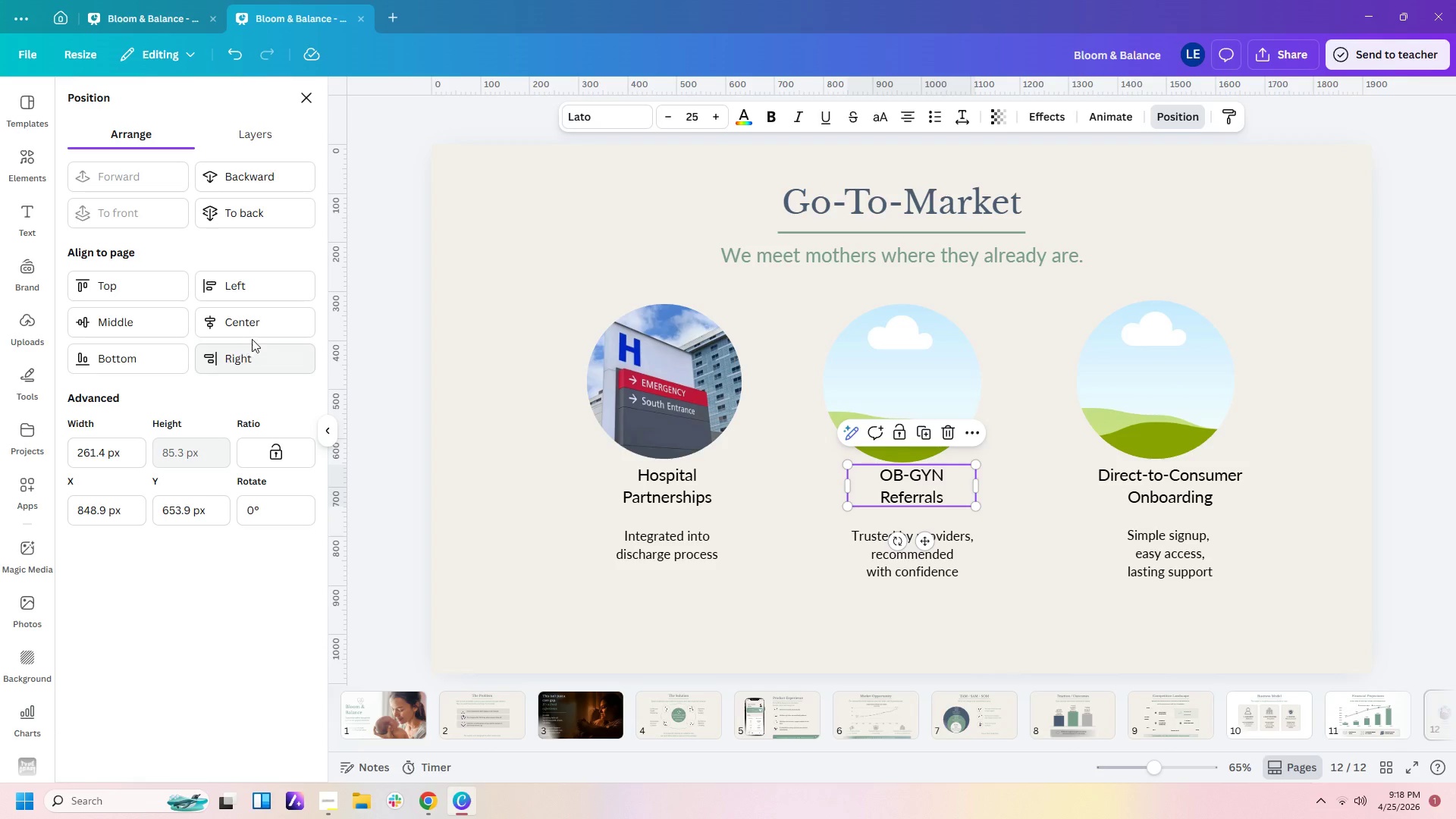 
left_click([254, 333])
 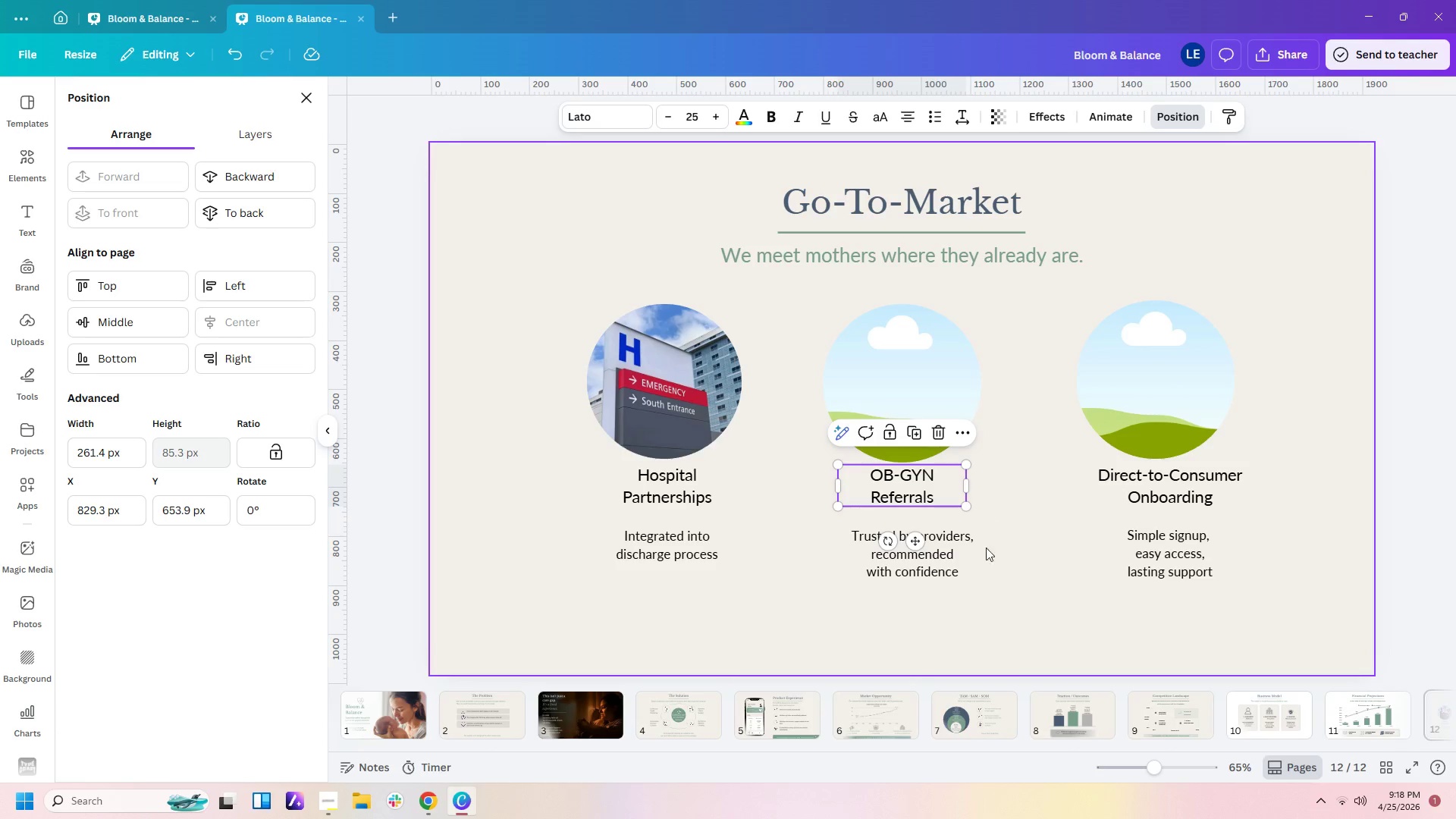 
left_click([926, 564])
 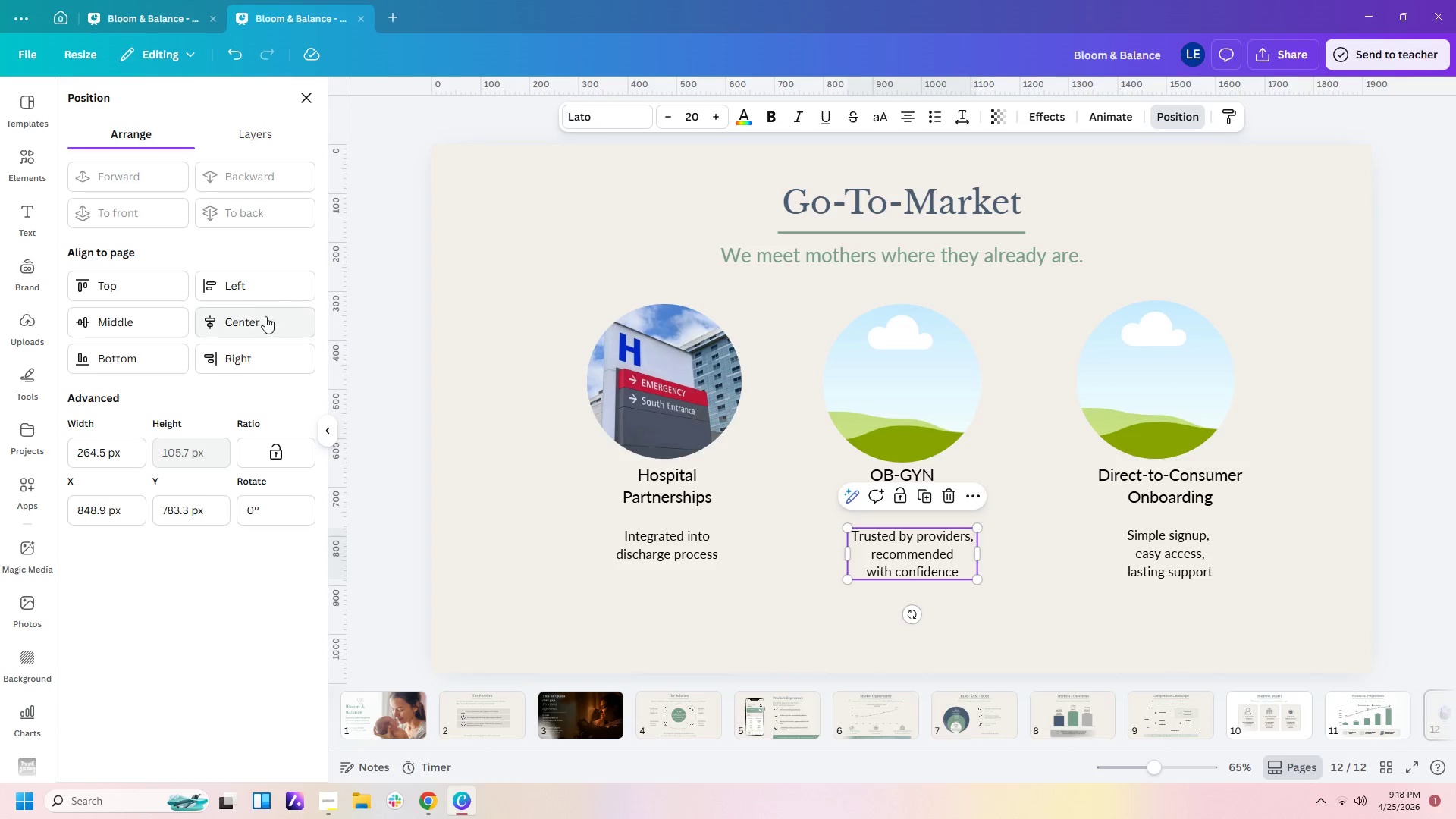 
left_click([246, 309])
 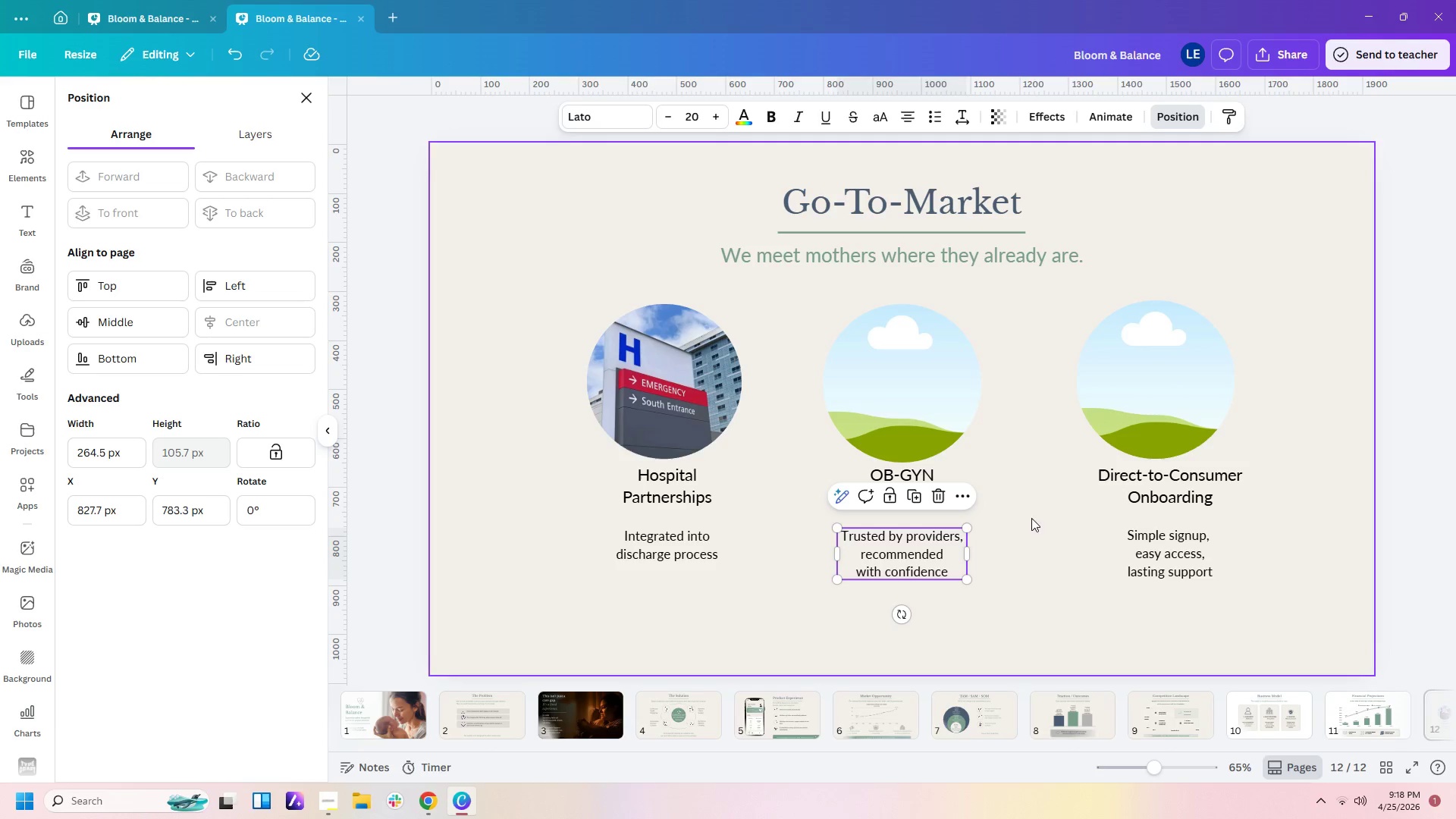 
left_click_drag(start_coordinate=[919, 556], to_coordinate=[921, 548])
 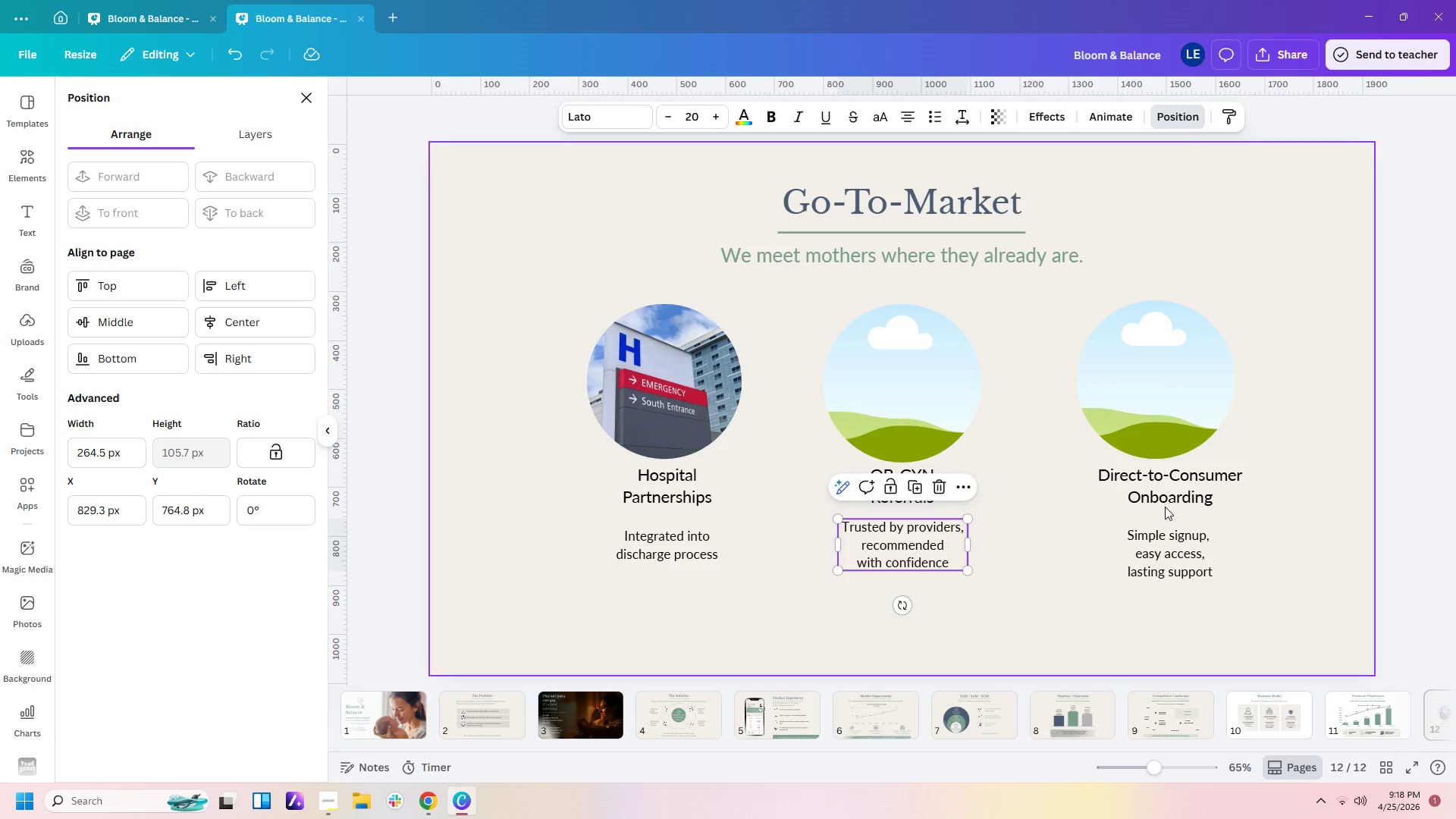 
left_click([1165, 495])
 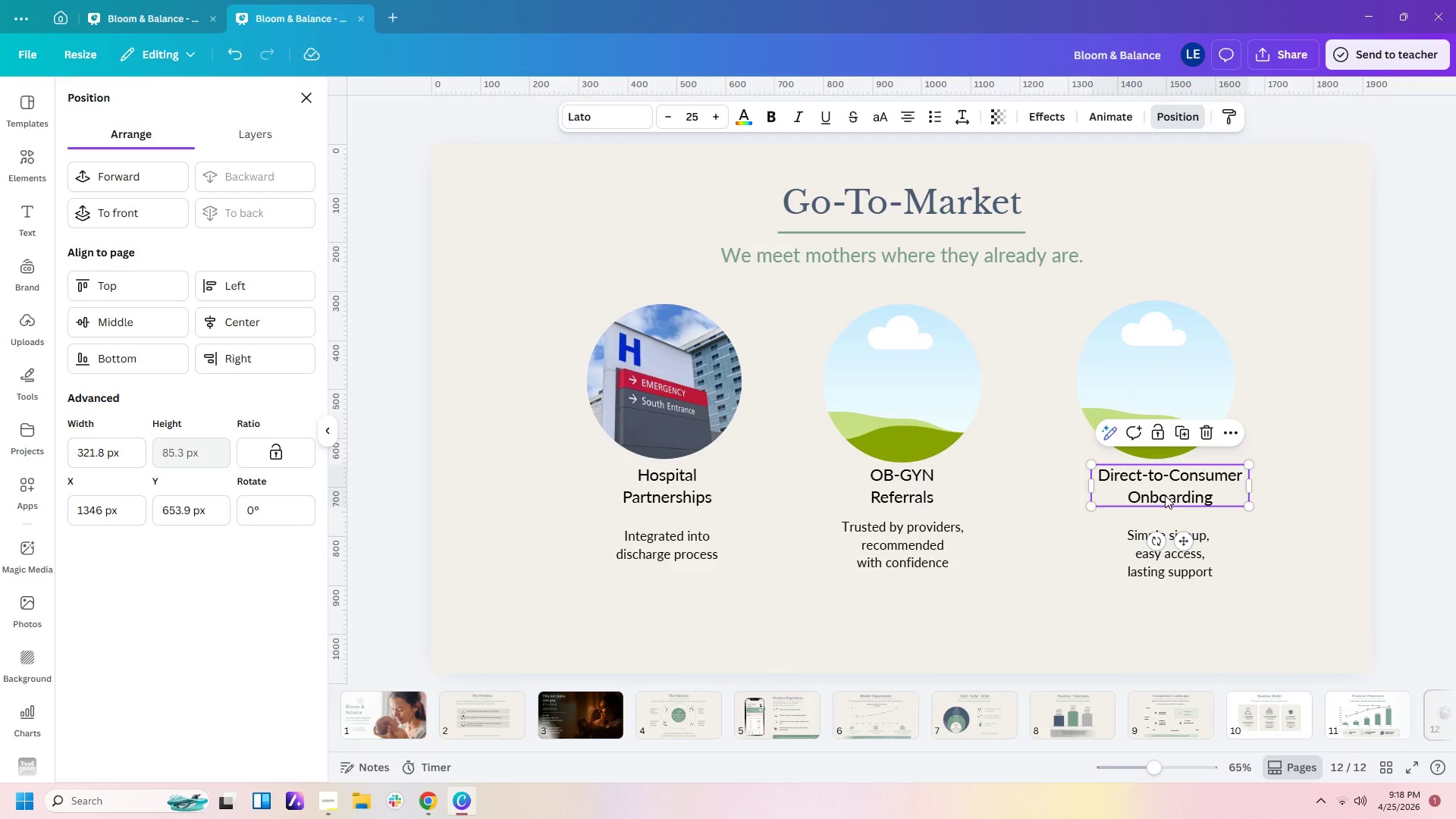 
left_click_drag(start_coordinate=[1165, 495], to_coordinate=[1159, 499])
 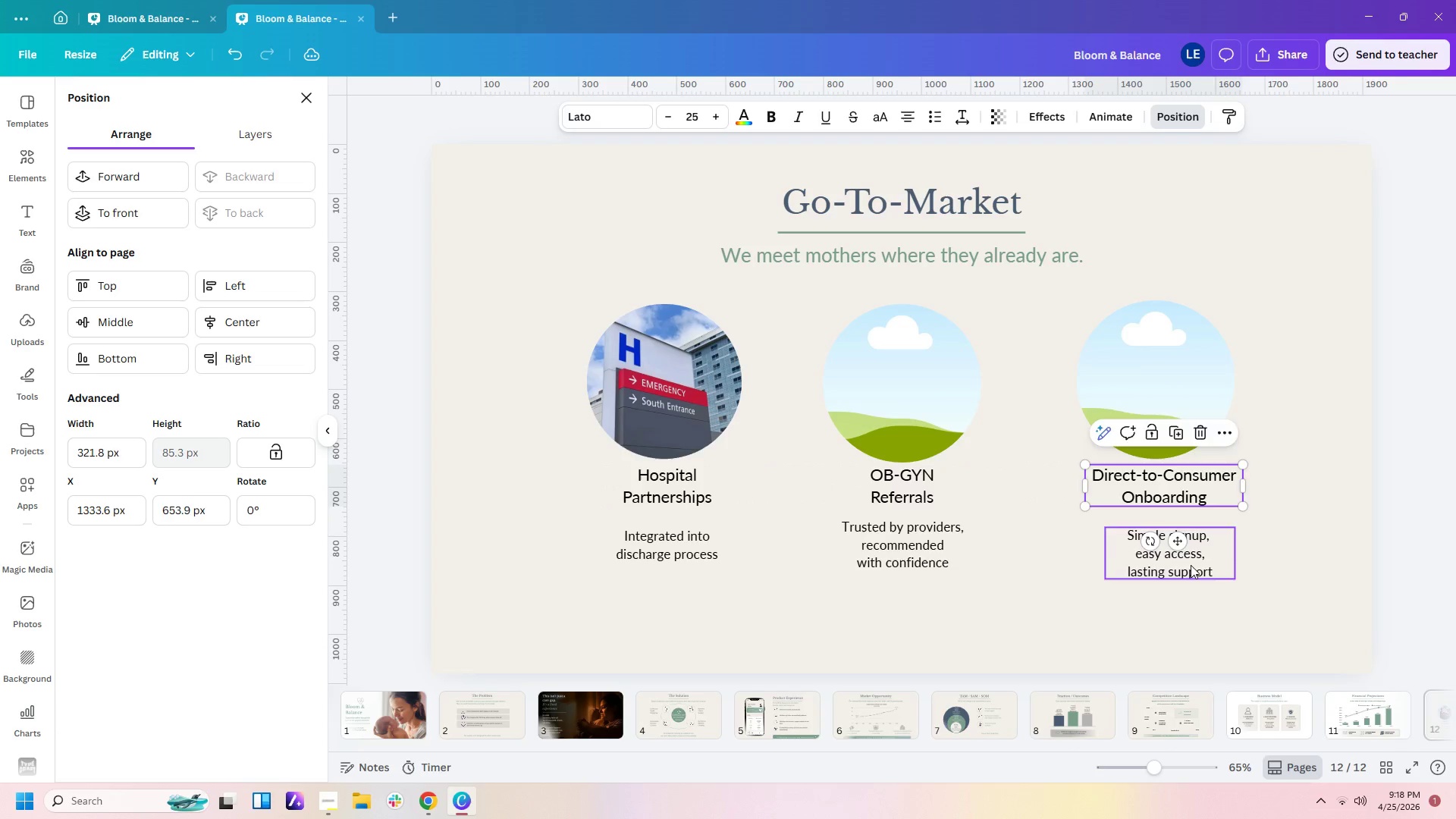 
left_click_drag(start_coordinate=[1191, 565], to_coordinate=[1191, 557])
 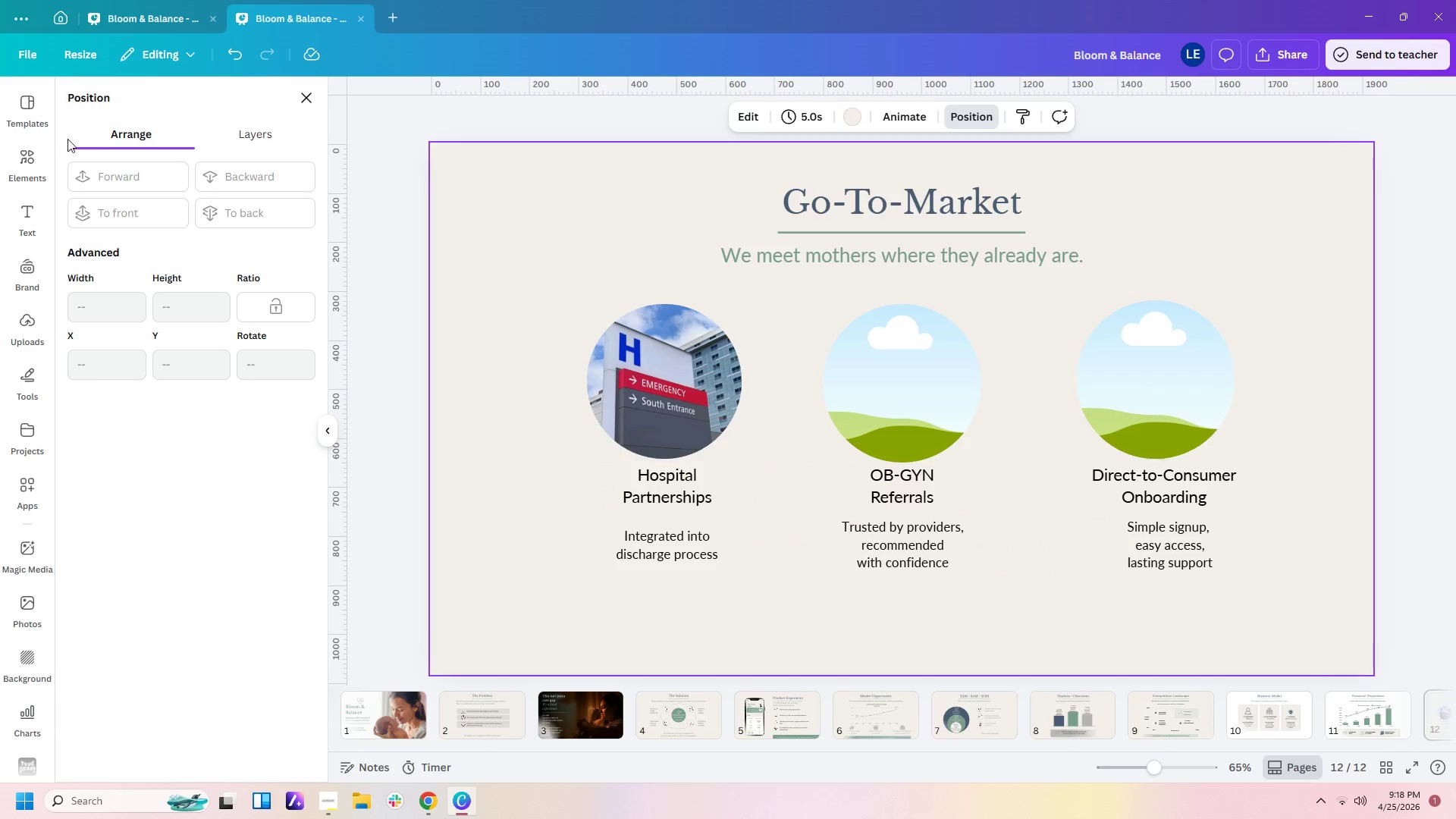 
left_click([28, 225])
 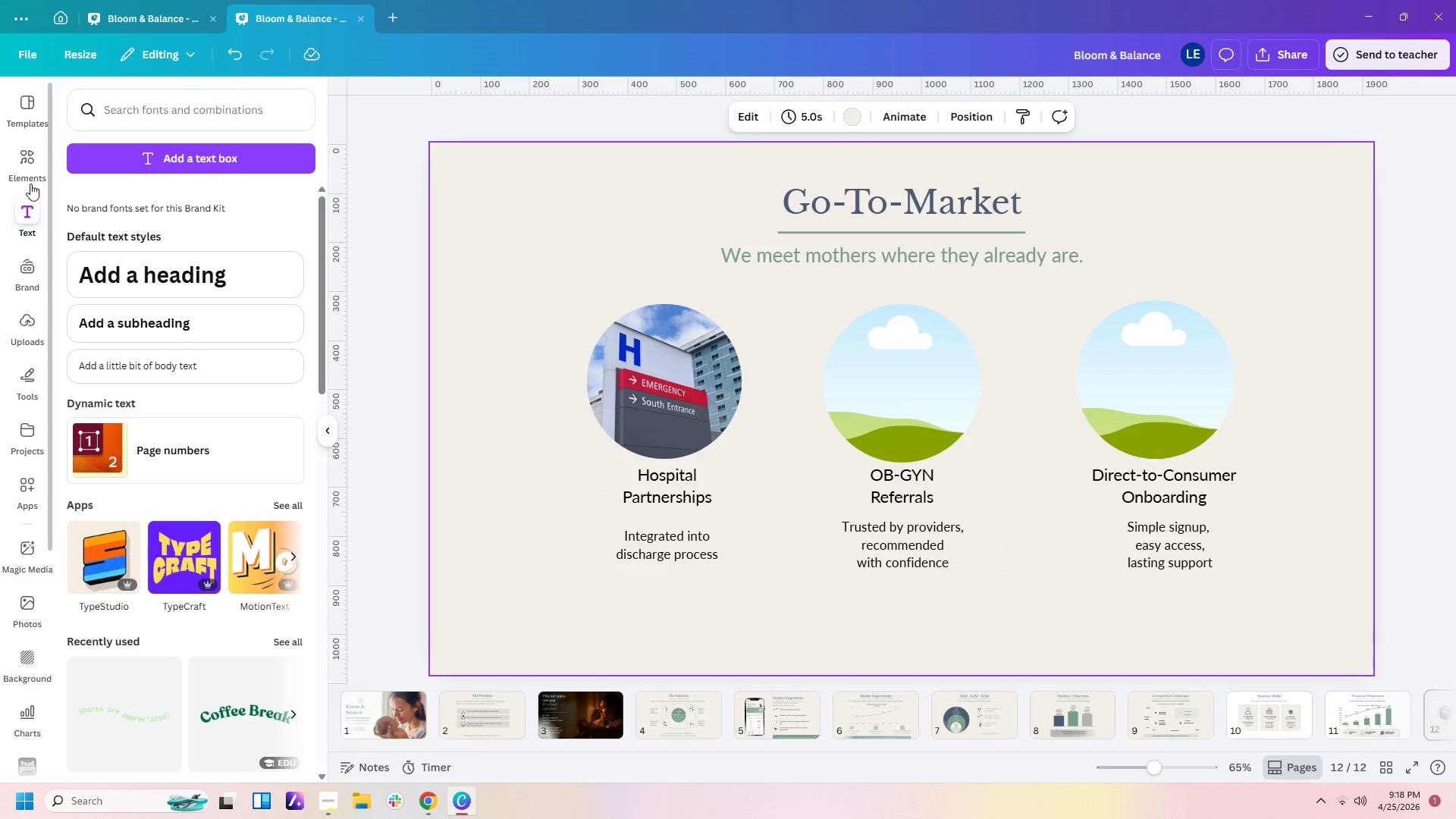 
left_click([31, 163])
 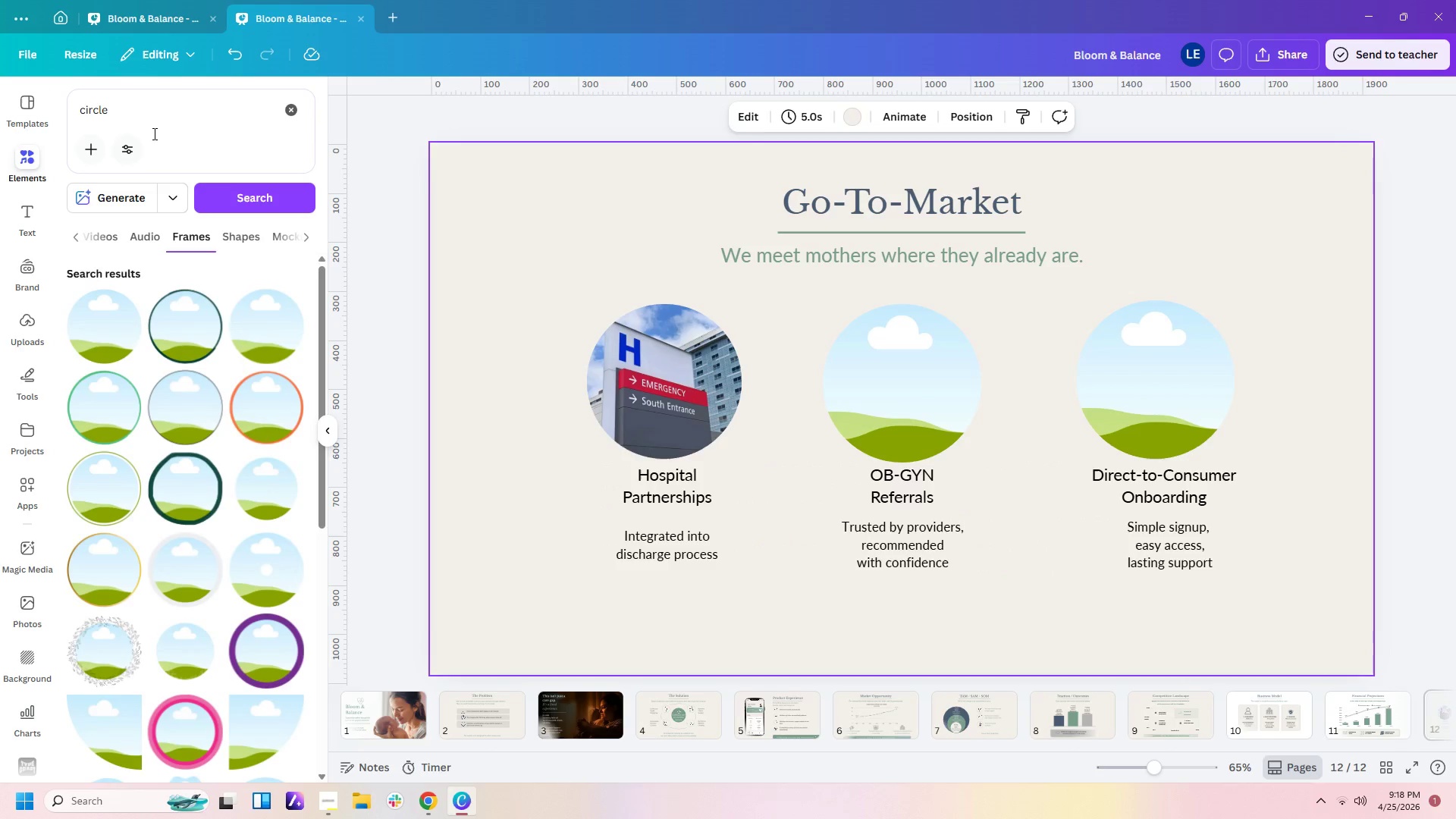 
left_click_drag(start_coordinate=[154, 118], to_coordinate=[17, 105])
 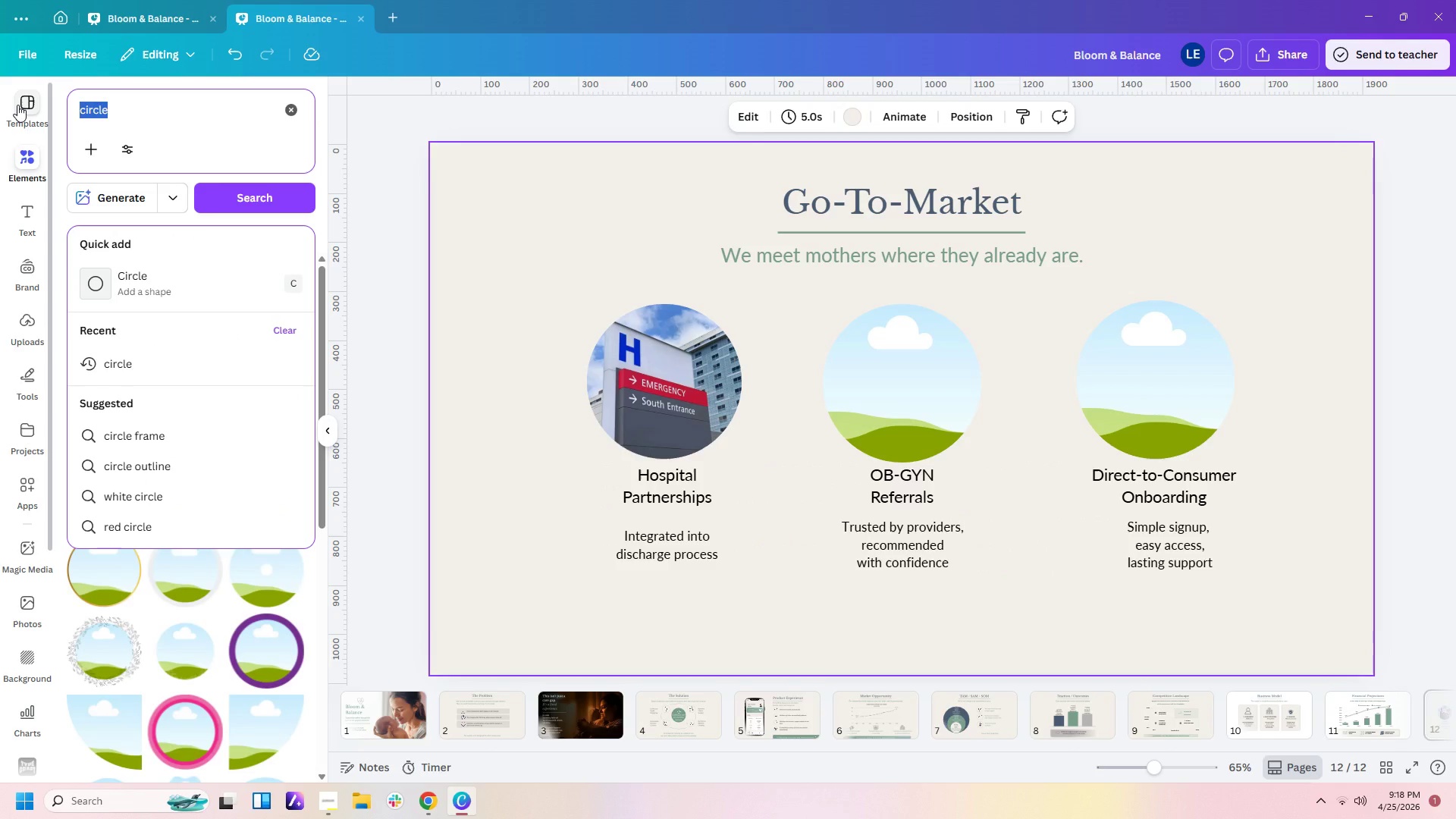 
type(ob-gn)
key(Backspace)
type(yn)
 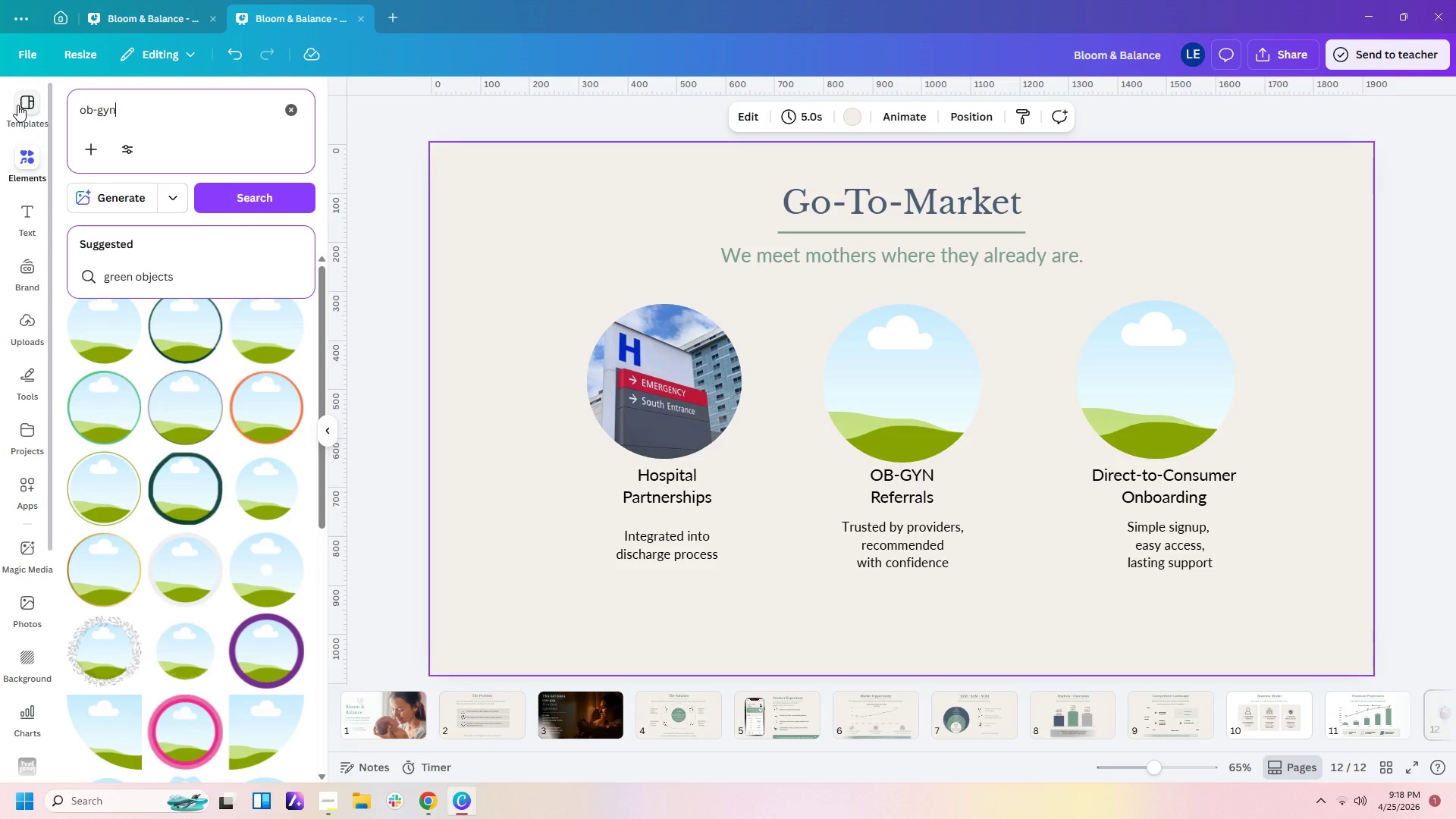 
key(Enter)
 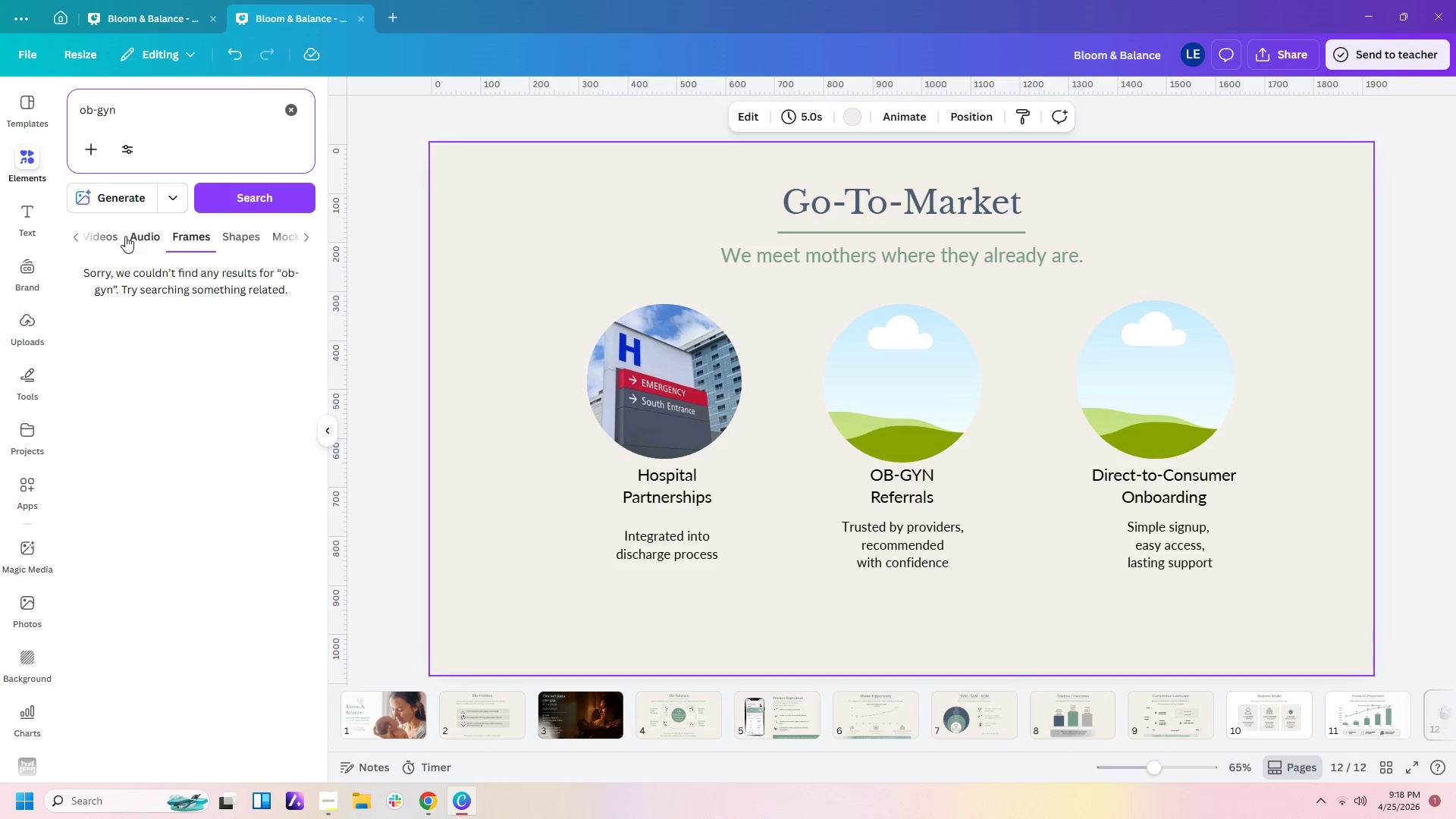 
left_click([71, 240])
 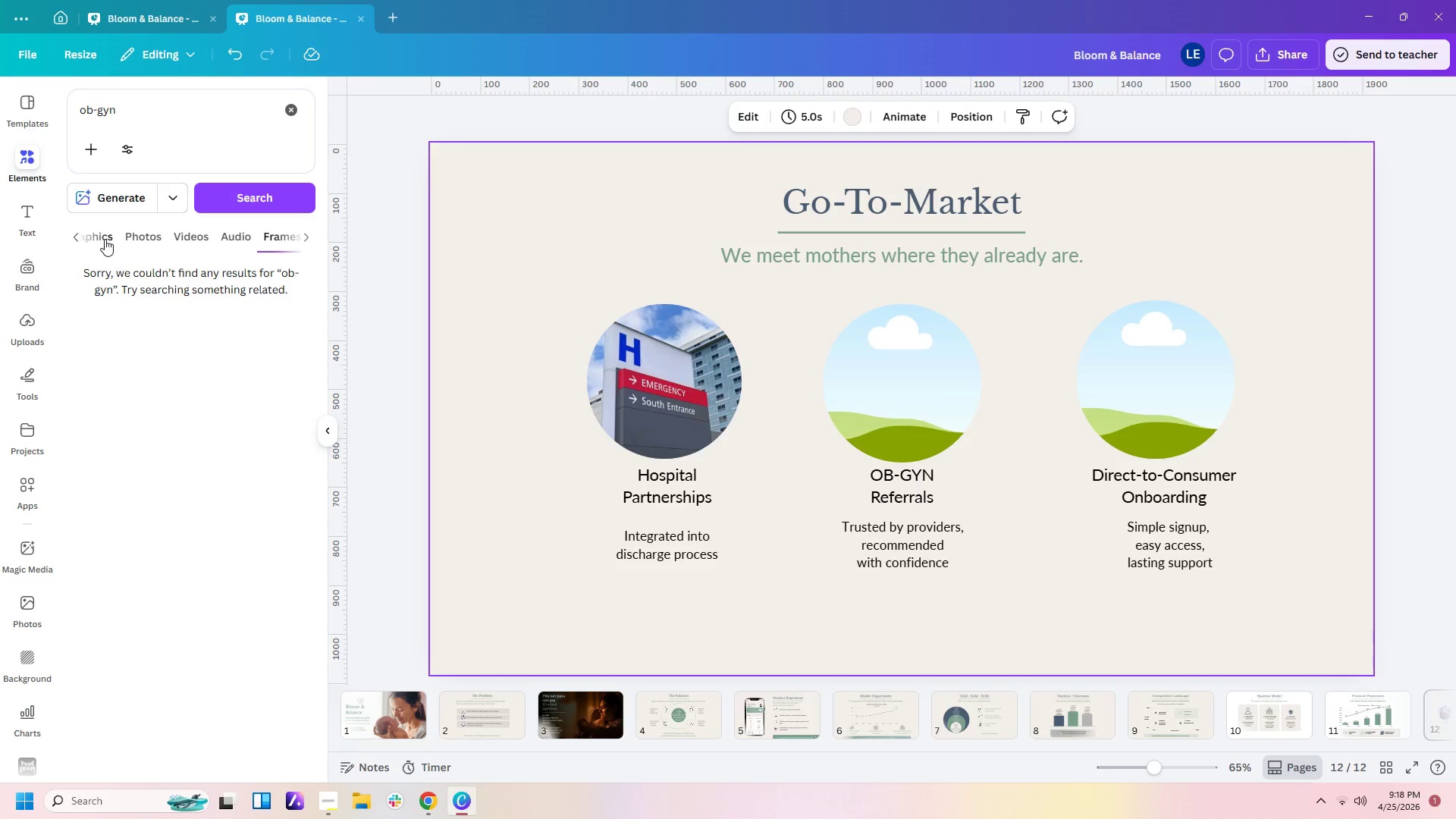 
left_click([146, 241])
 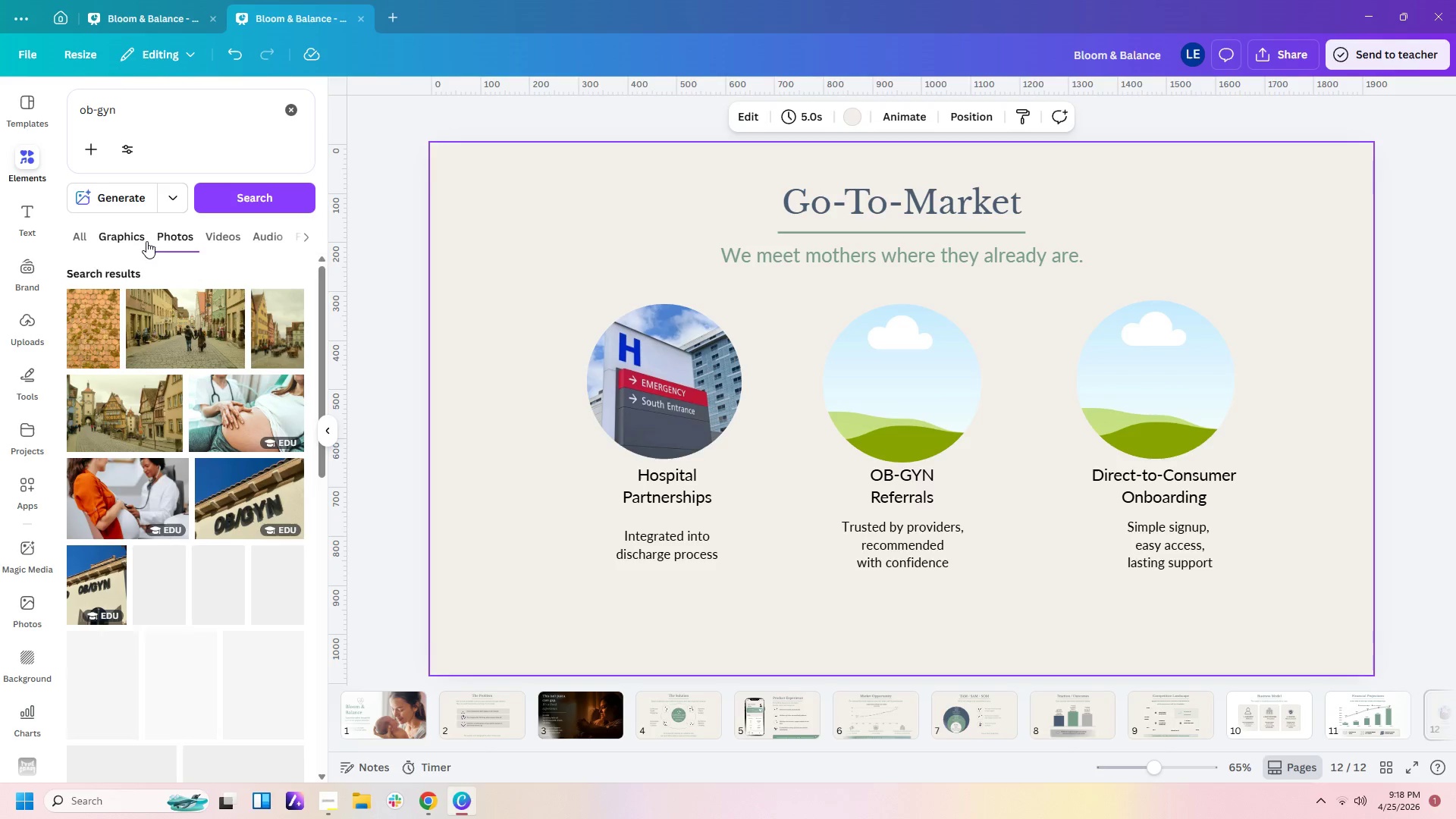 
scroll: coordinate [244, 413], scroll_direction: down, amount: 3.0
 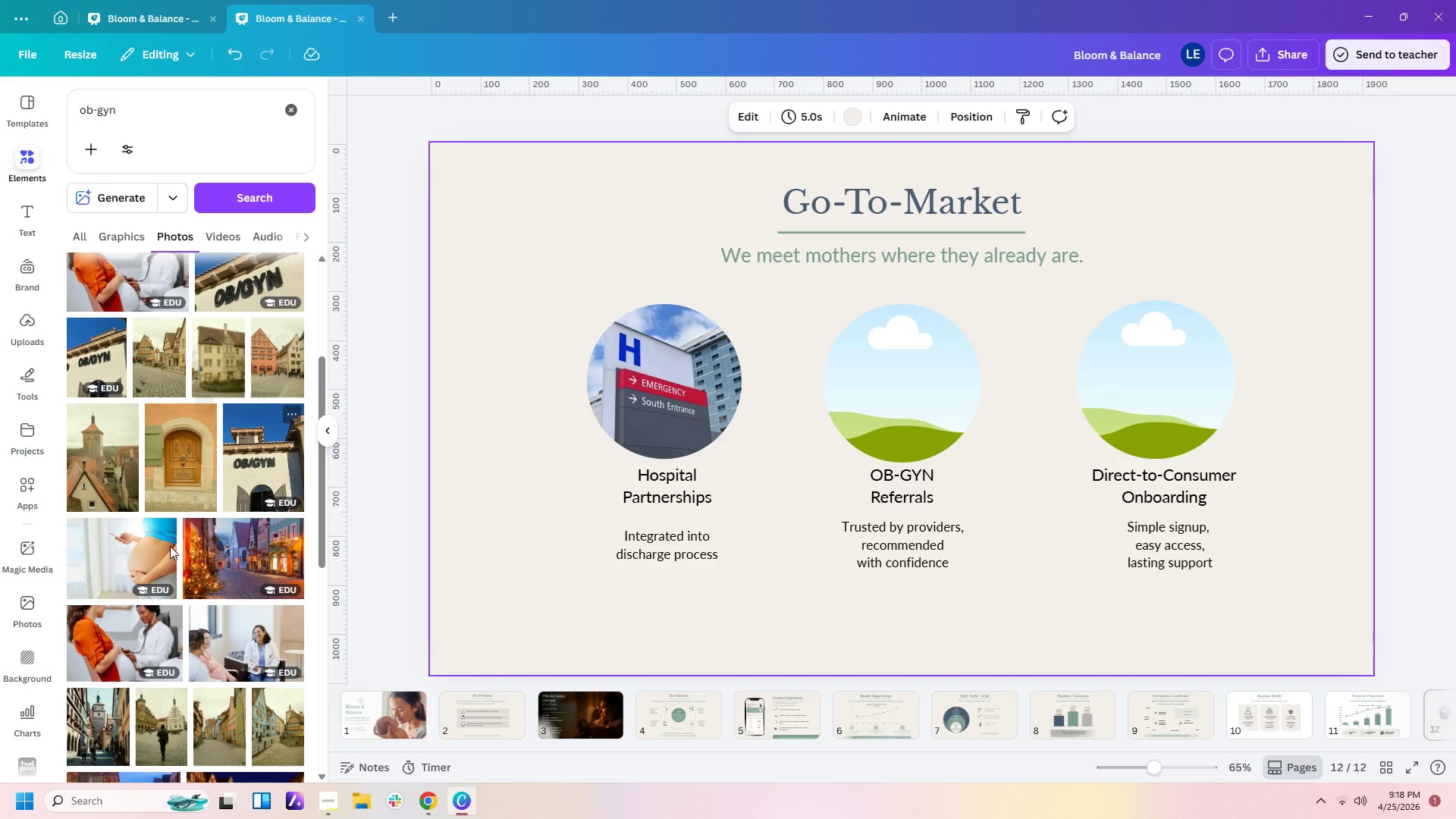 
left_click([155, 634])
 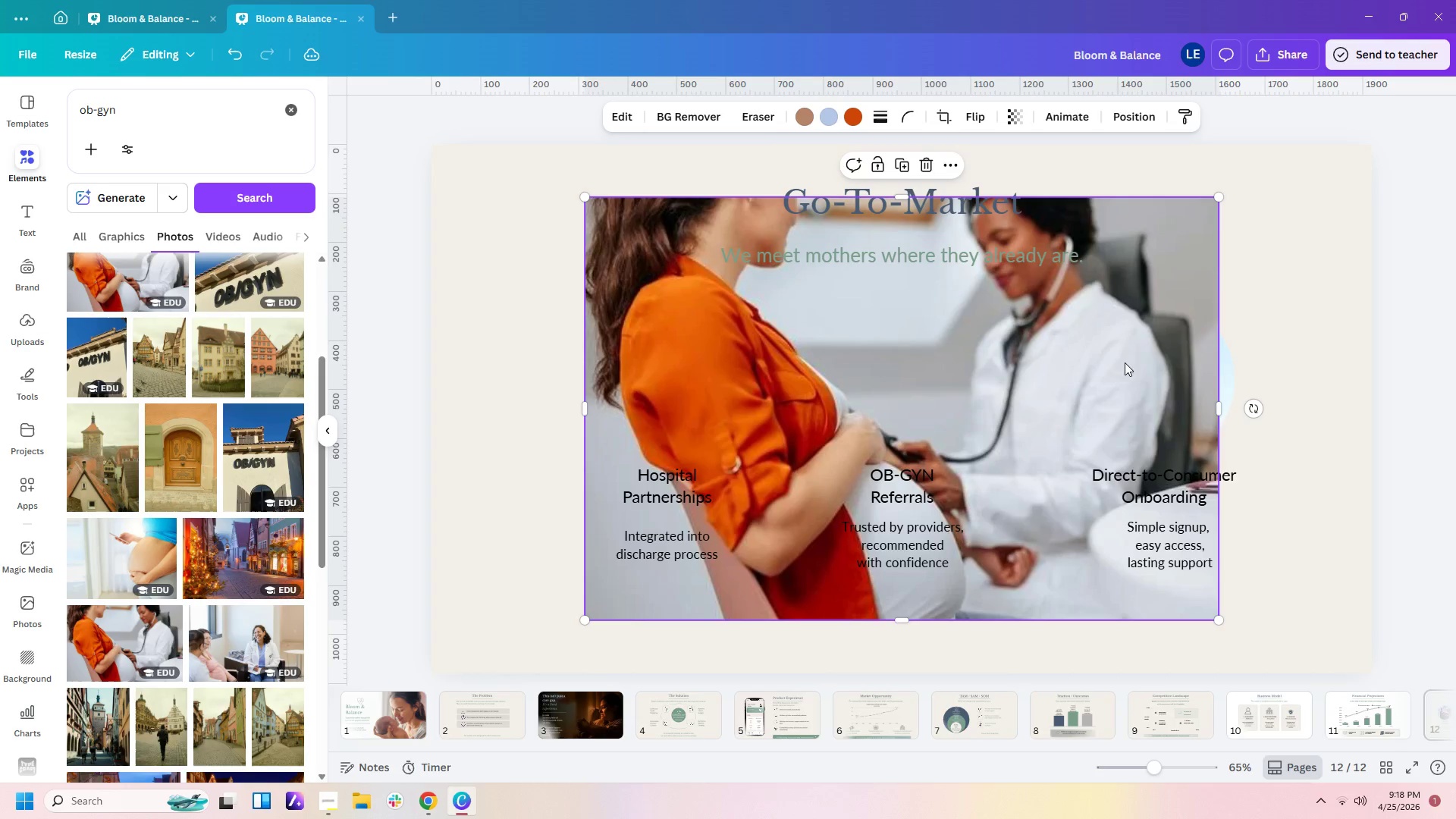 
left_click_drag(start_coordinate=[1138, 350], to_coordinate=[960, 400])
 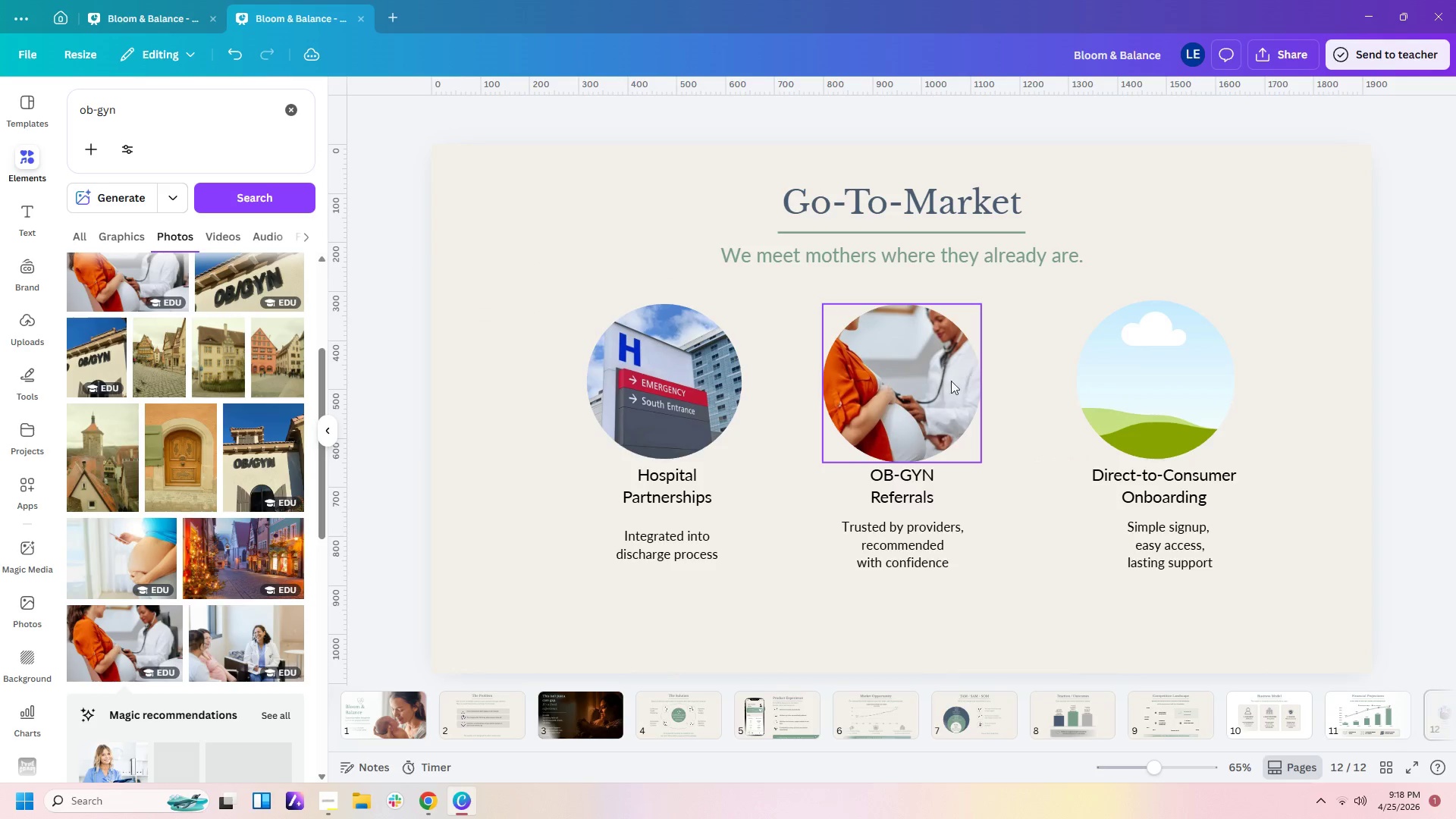 
left_click([934, 396])
 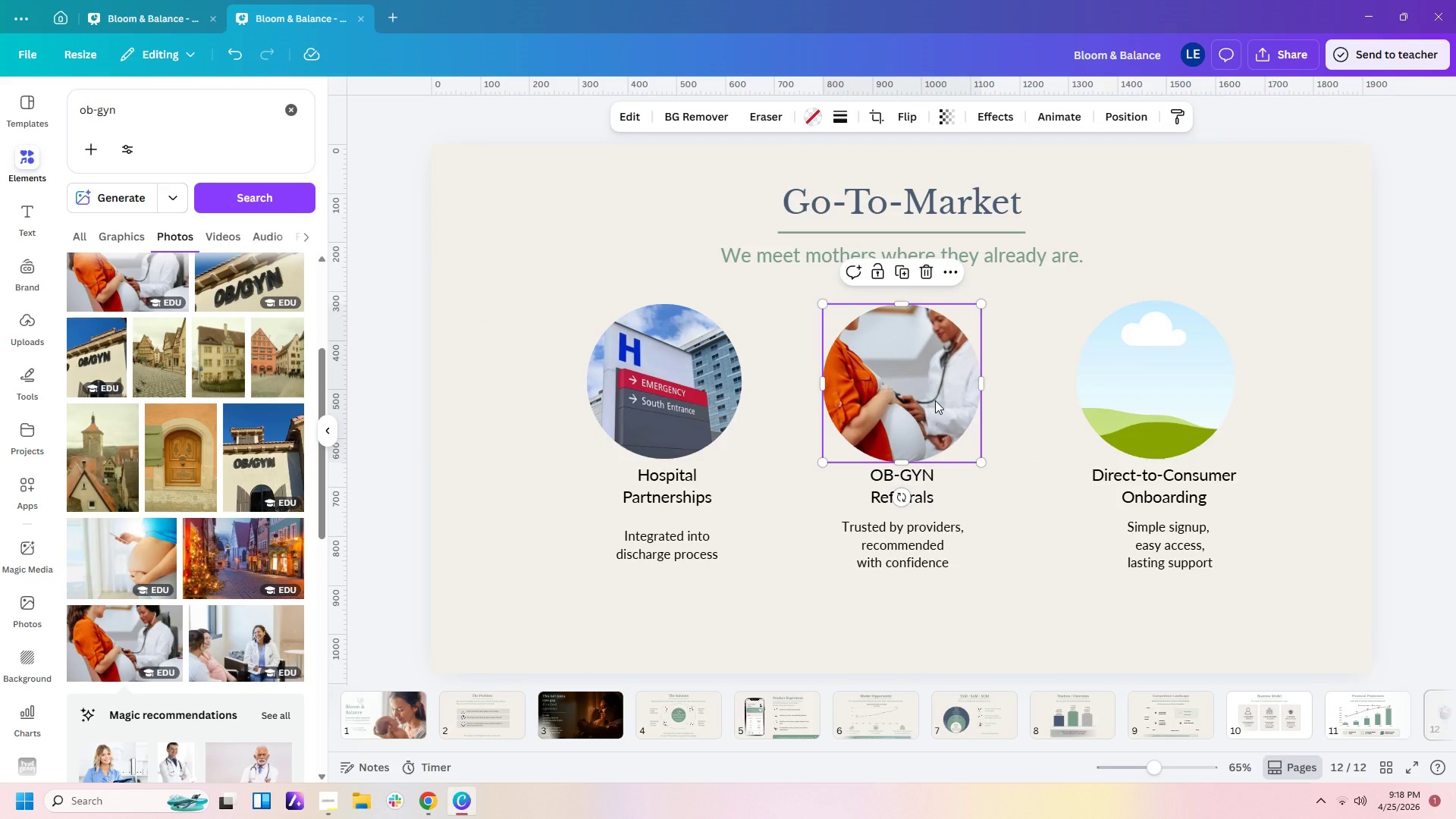 
right_click([935, 400])
 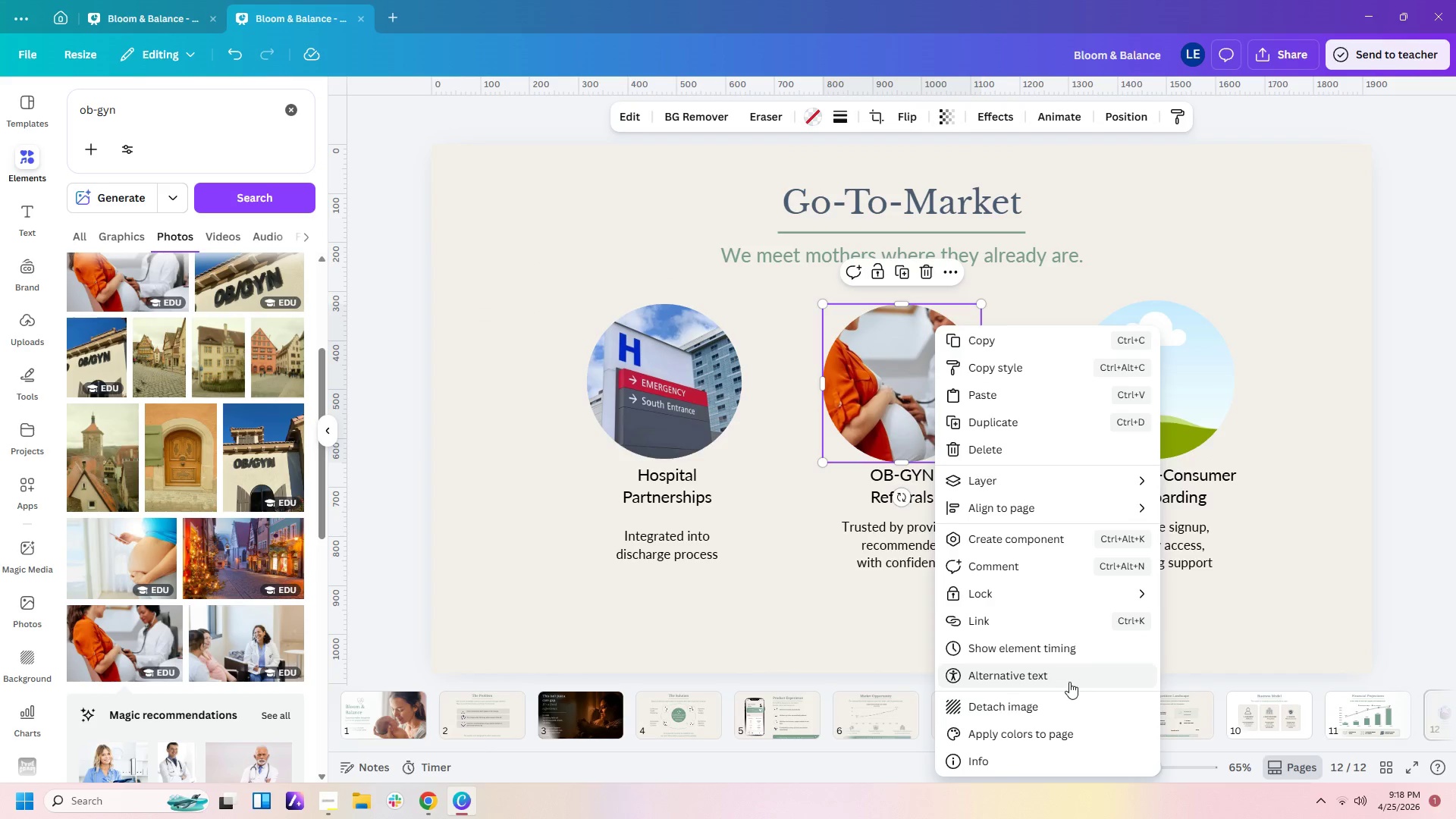 
left_click([1056, 708])
 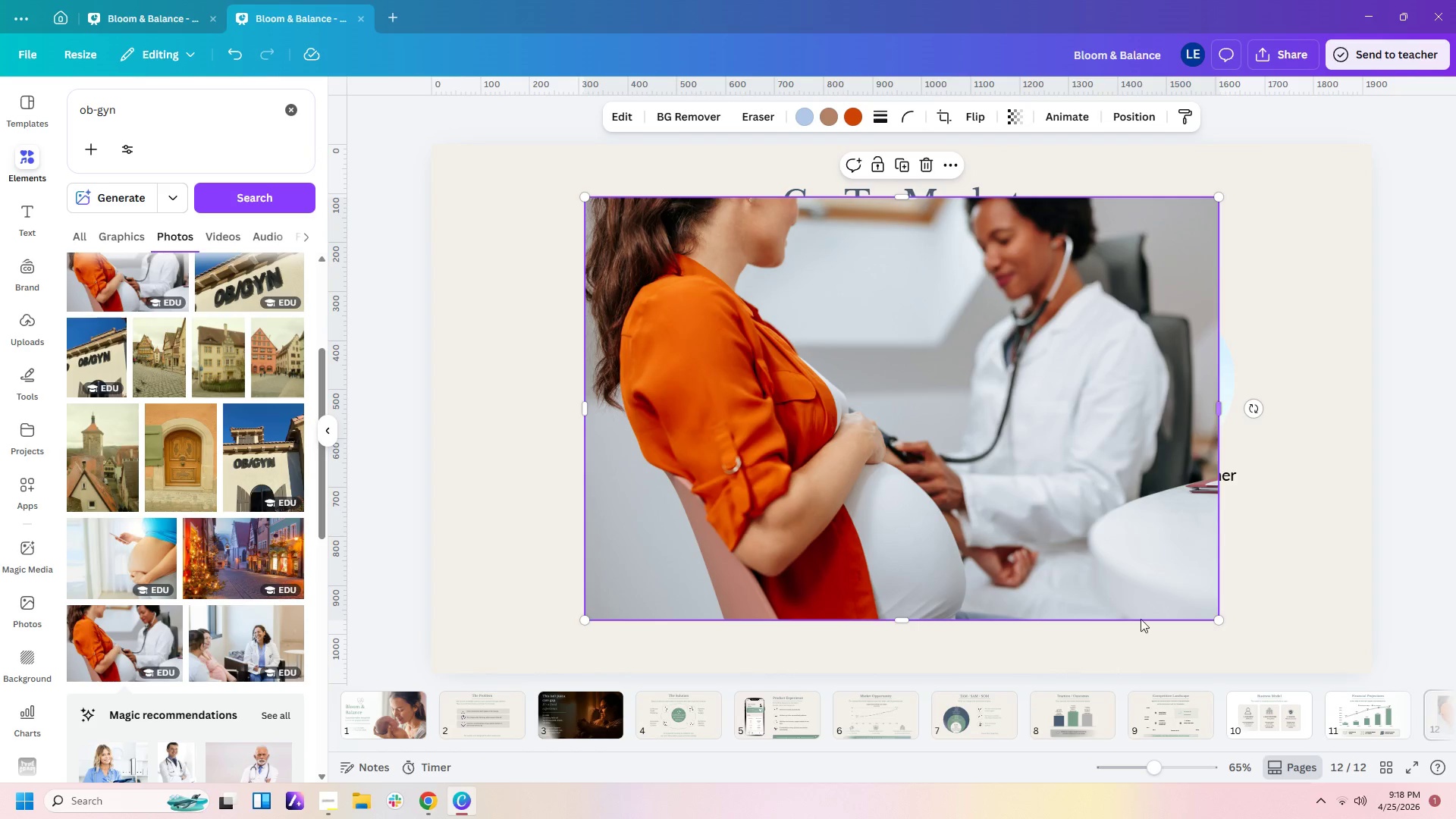 
wait(5.75)
 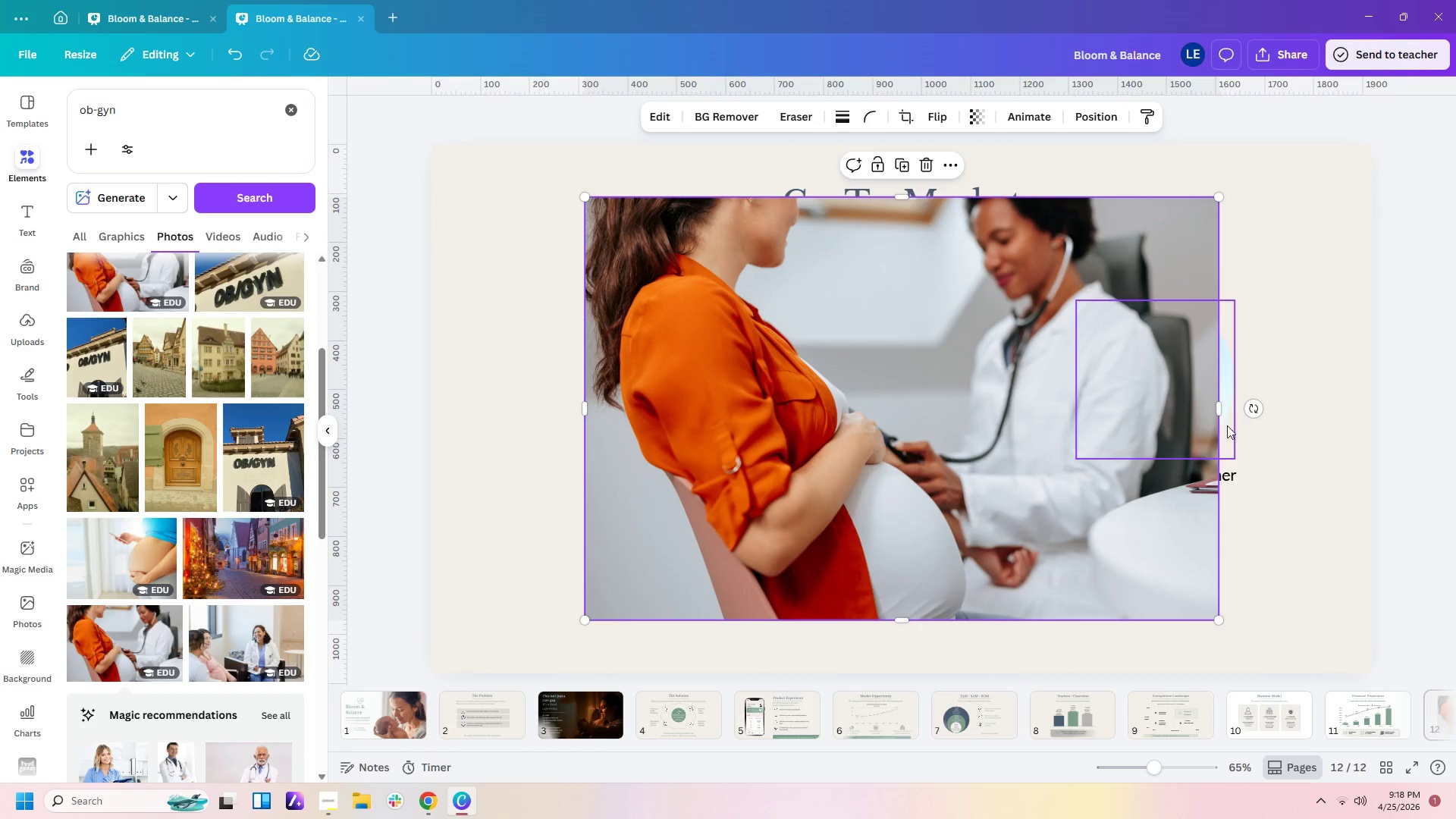 
left_click_drag(start_coordinate=[1216, 417], to_coordinate=[1178, 413])
 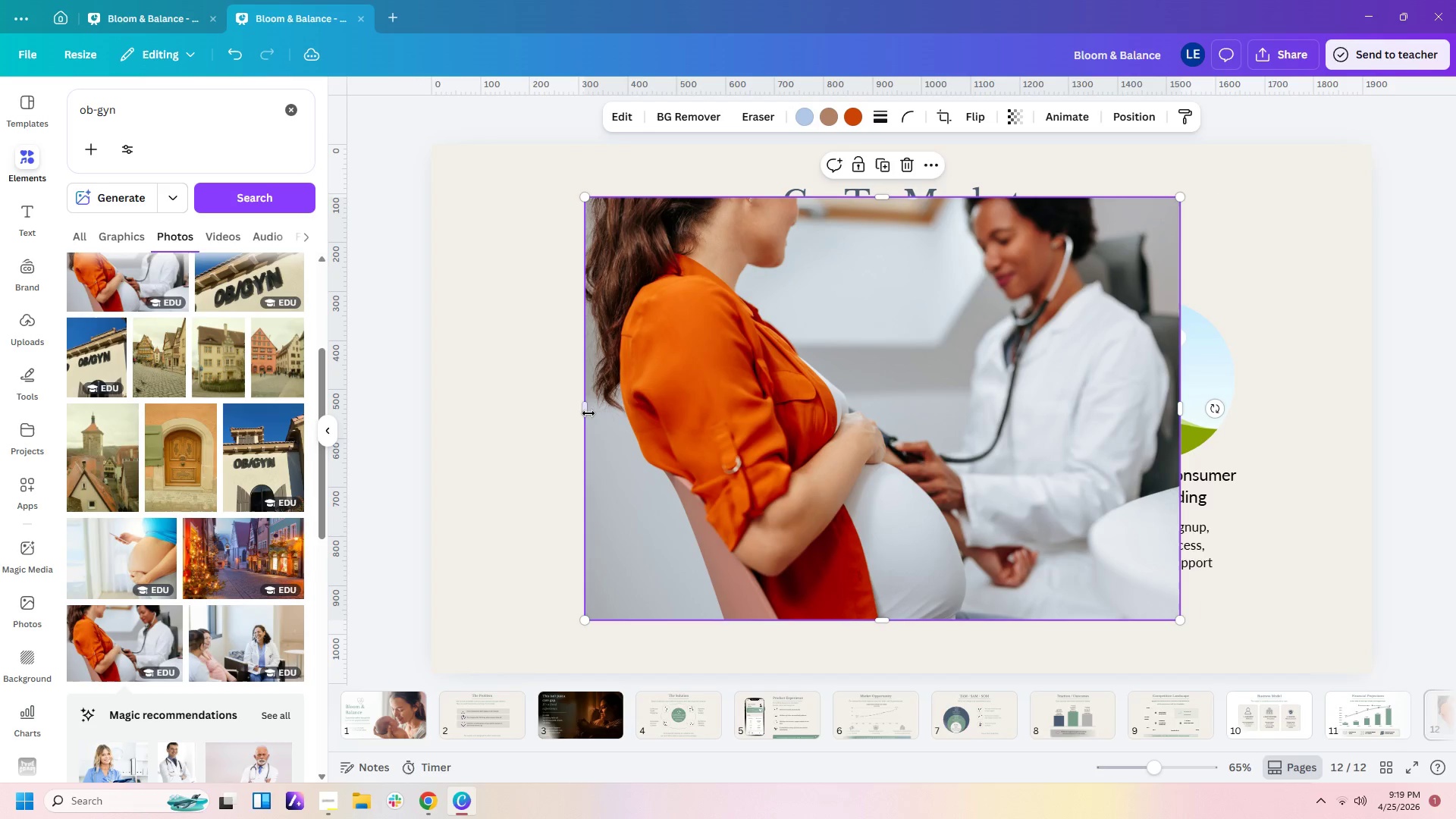 
left_click_drag(start_coordinate=[584, 411], to_coordinate=[612, 410])
 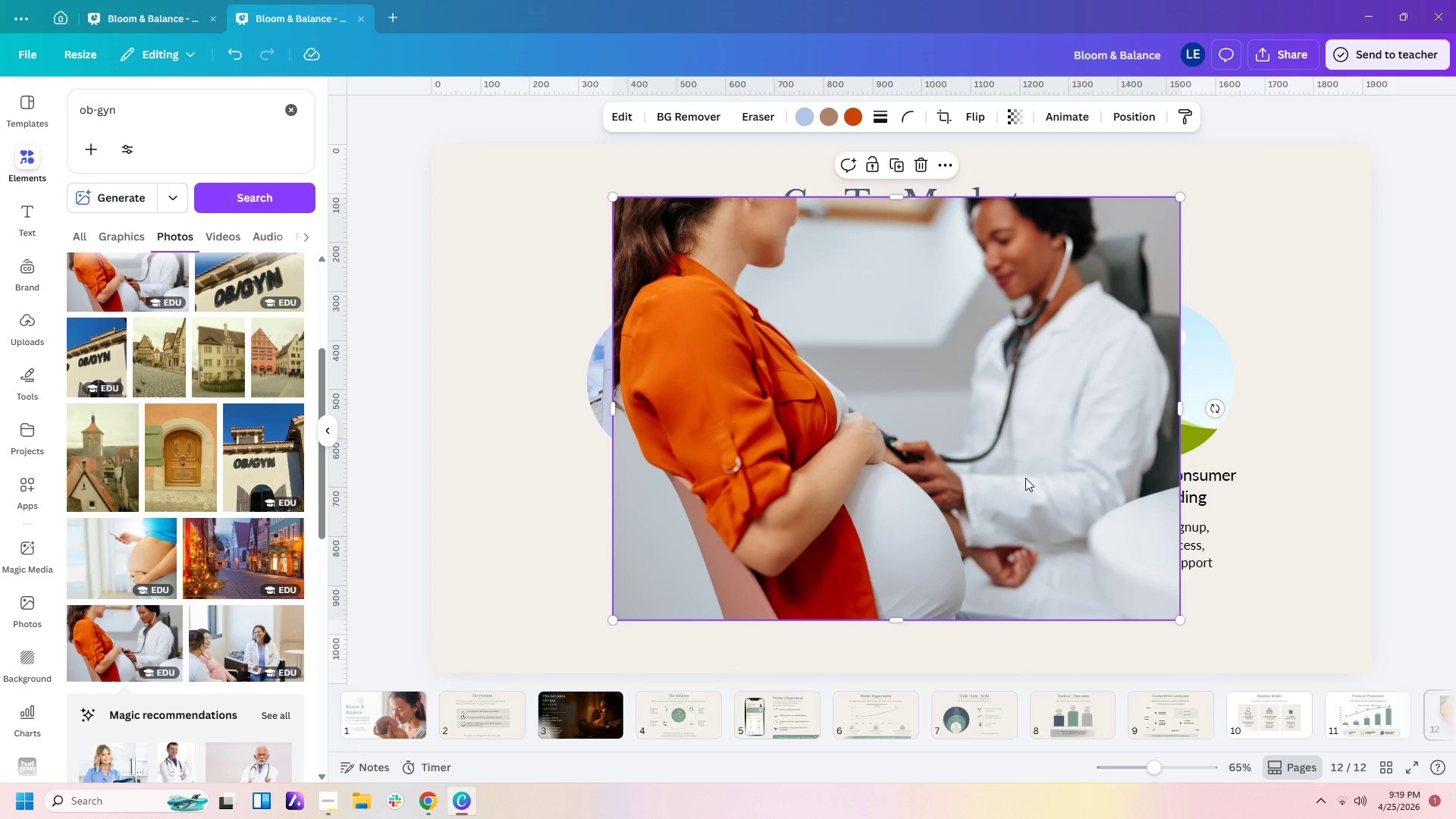 
left_click_drag(start_coordinate=[1037, 450], to_coordinate=[944, 400])
 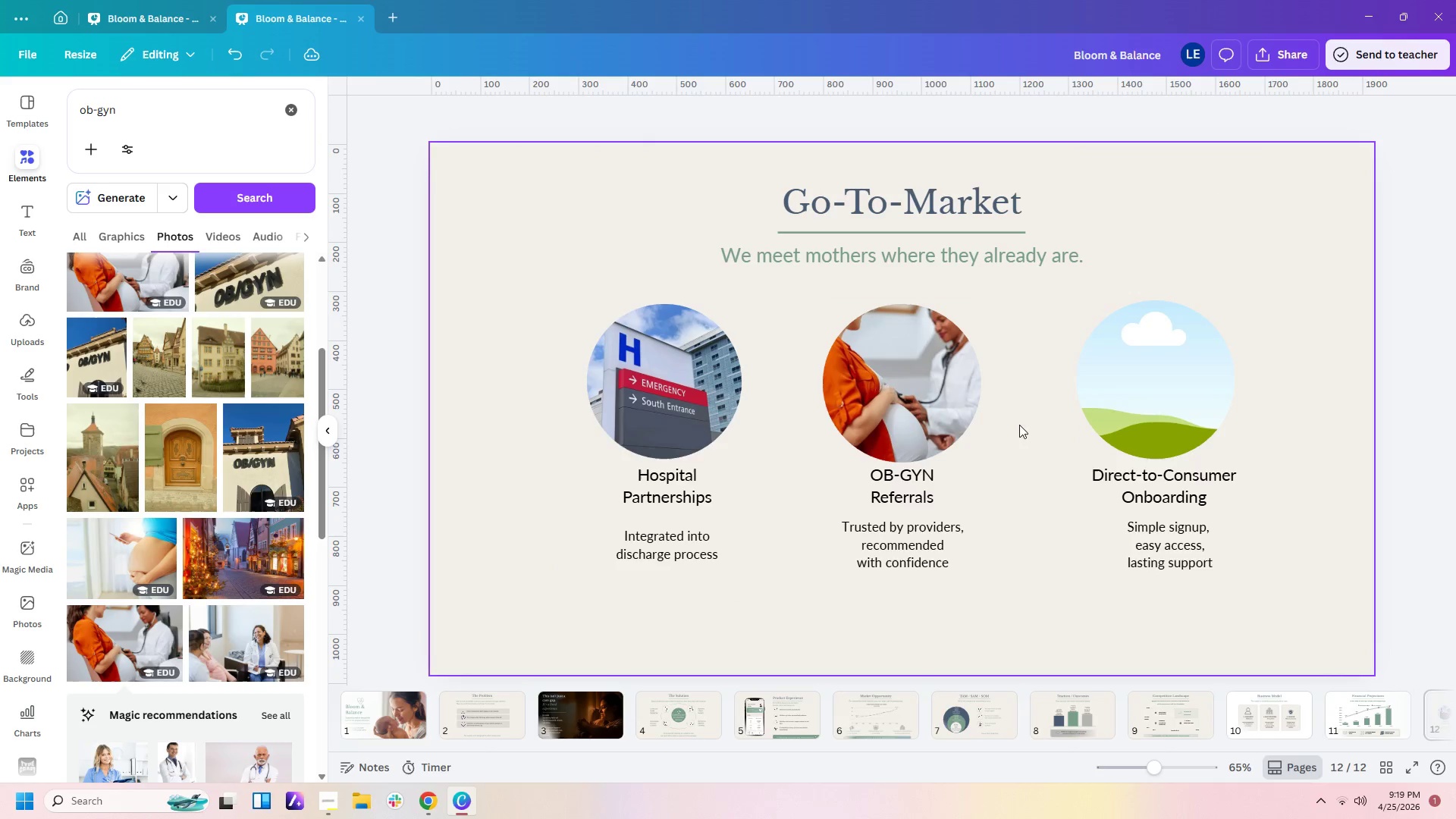 
left_click([1059, 482])
 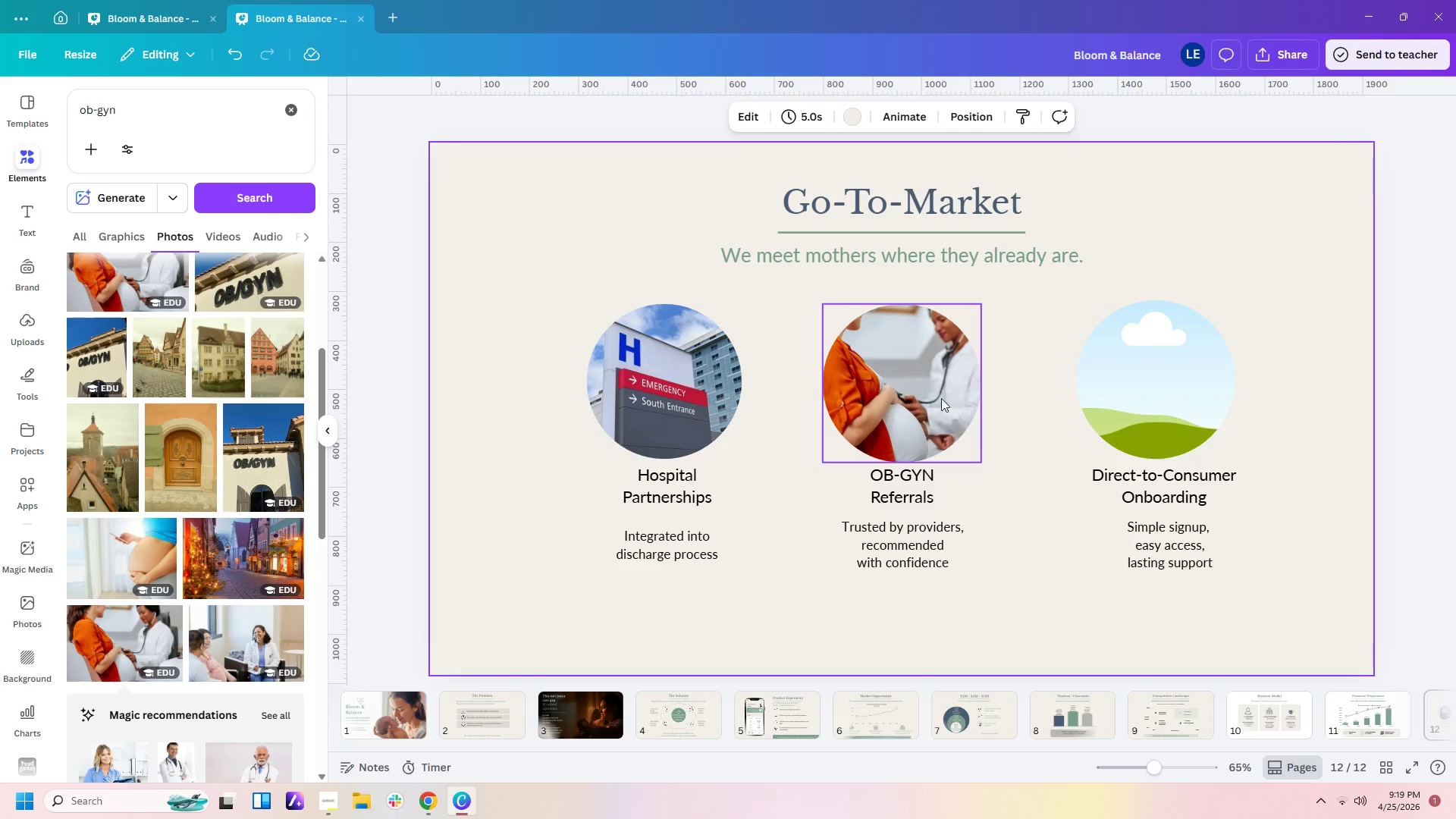 
right_click([918, 368])
 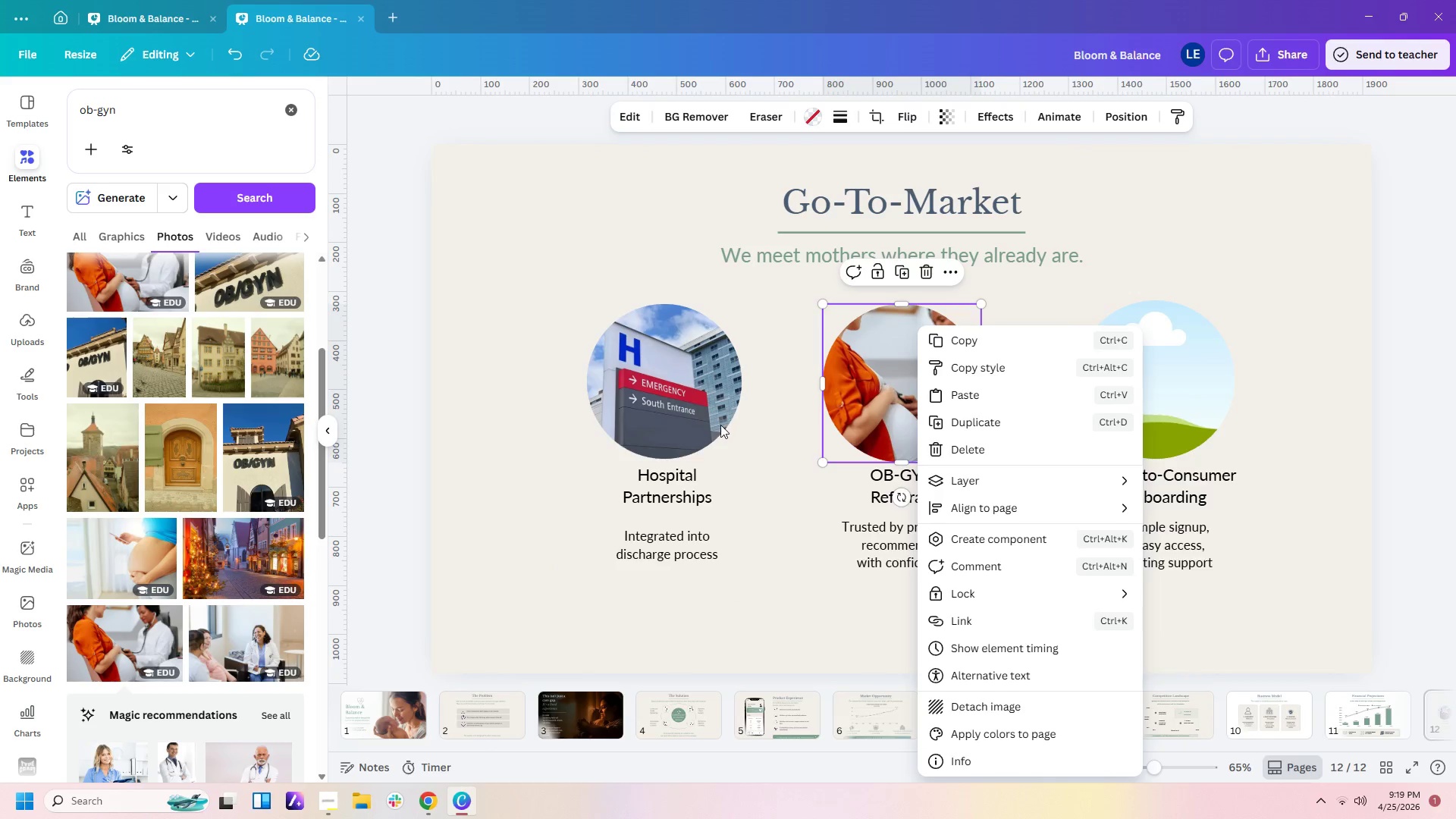 
left_click([770, 426])
 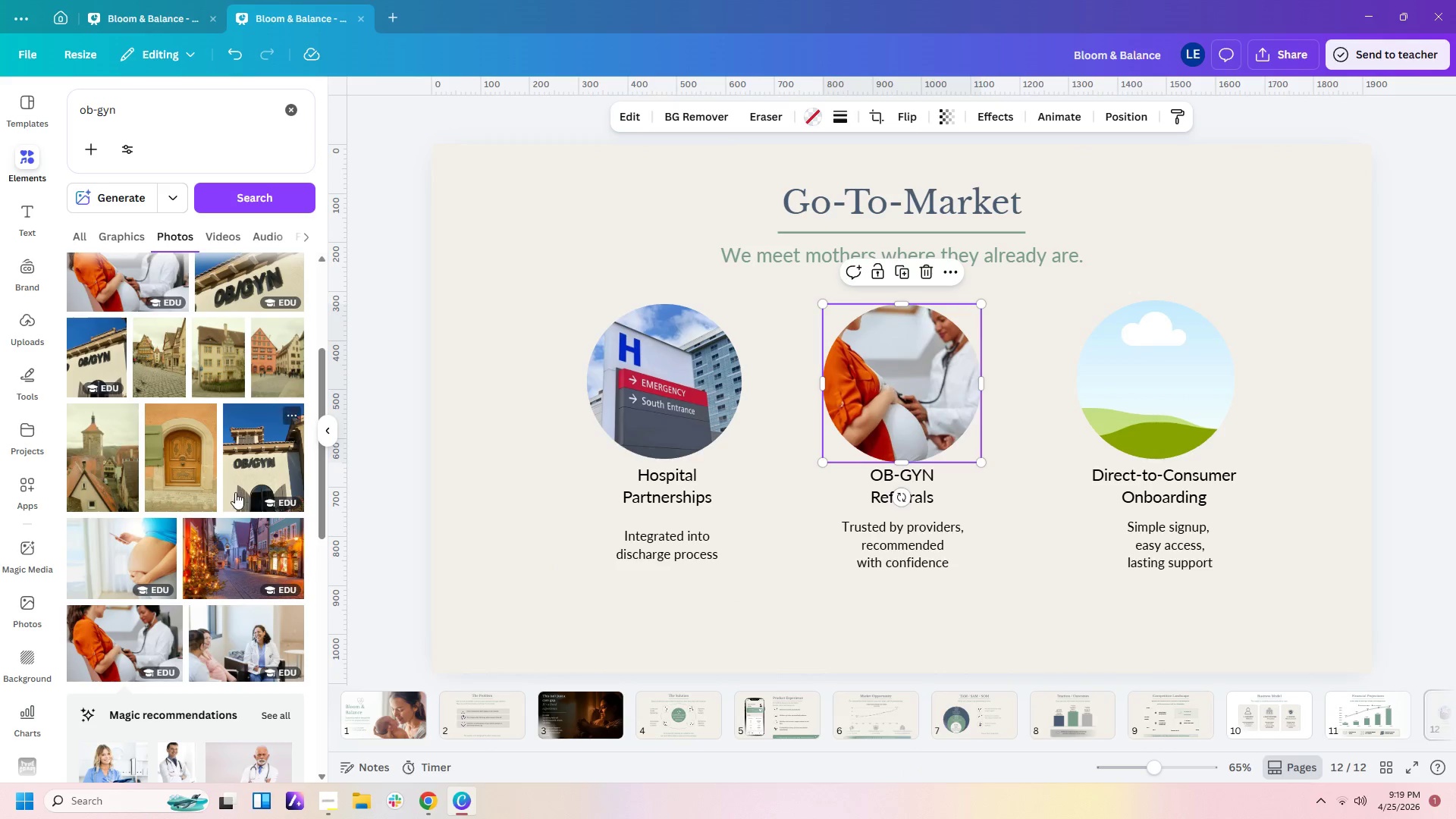 
scroll: coordinate [234, 492], scroll_direction: down, amount: 11.0
 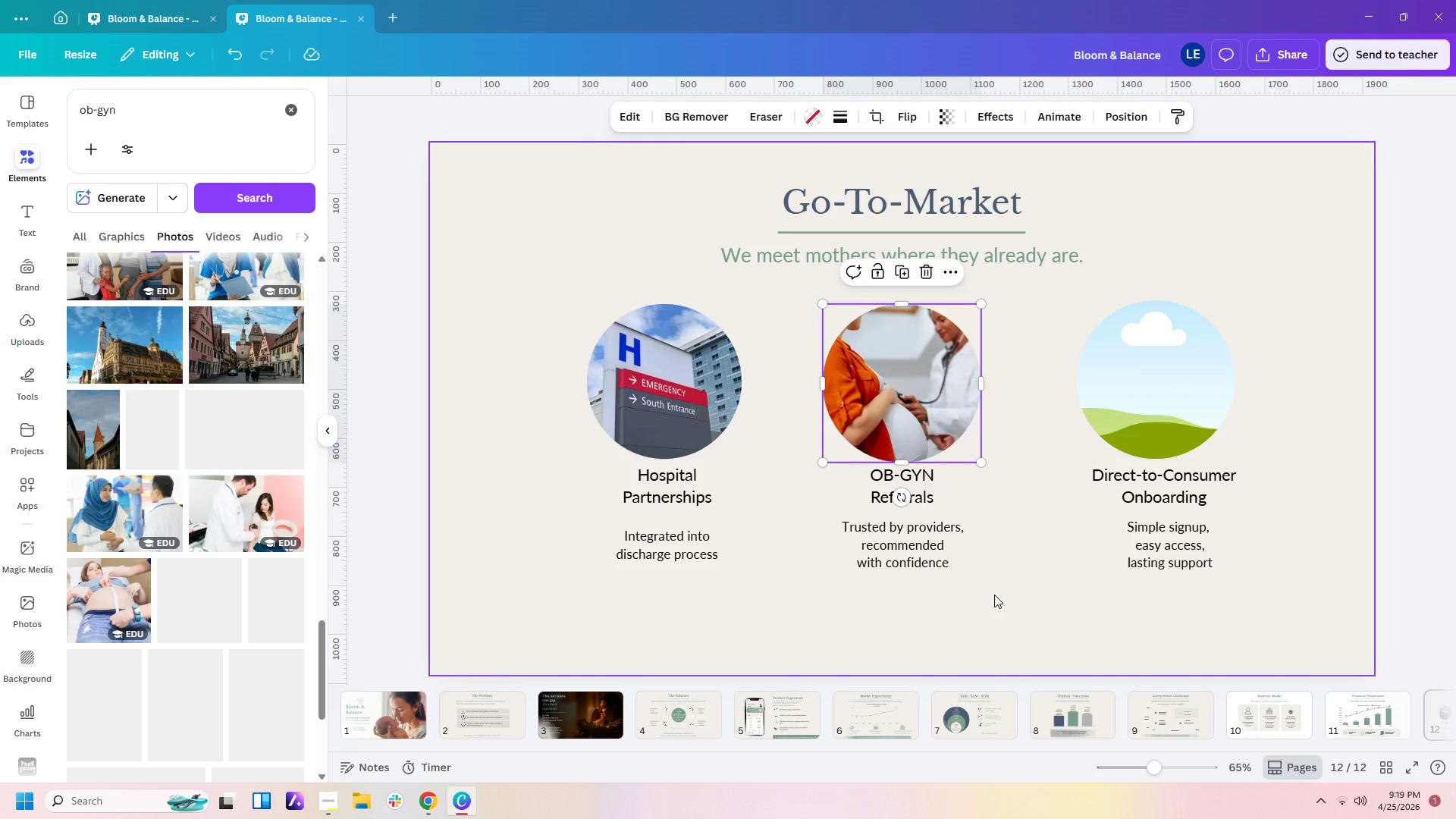 
left_click([994, 595])
 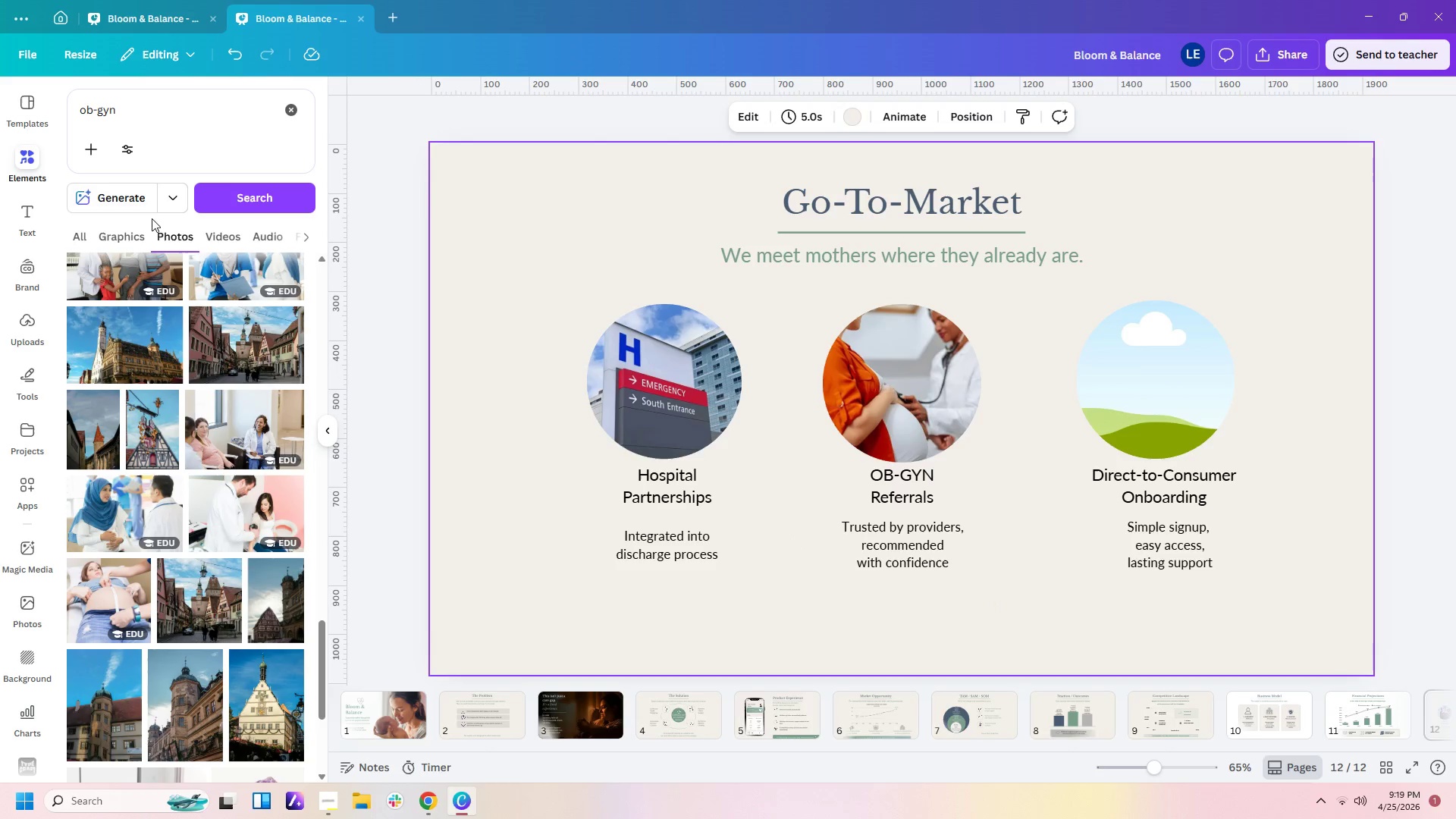 
left_click_drag(start_coordinate=[143, 115], to_coordinate=[0, 110])
 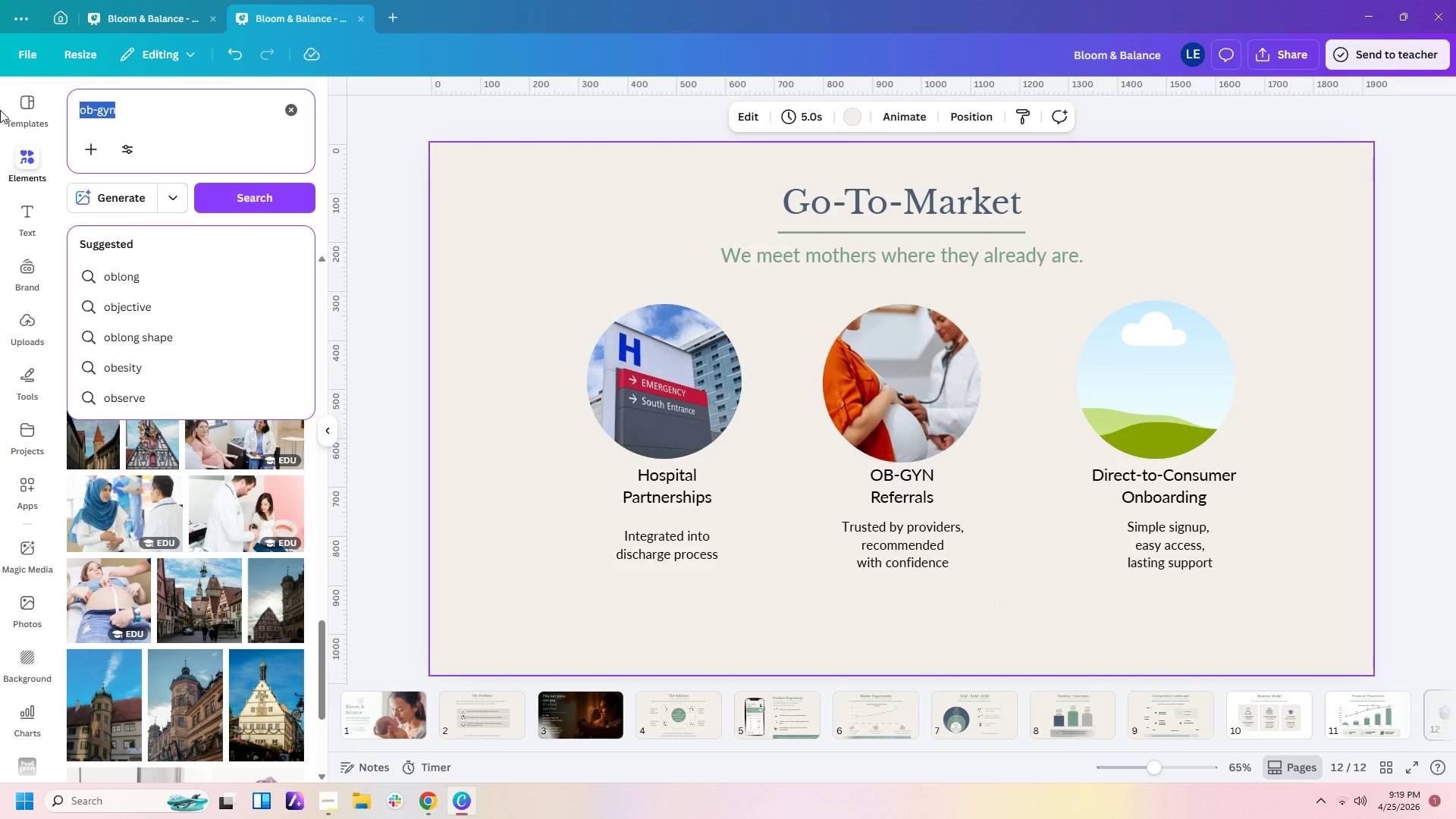 
type(burse )
 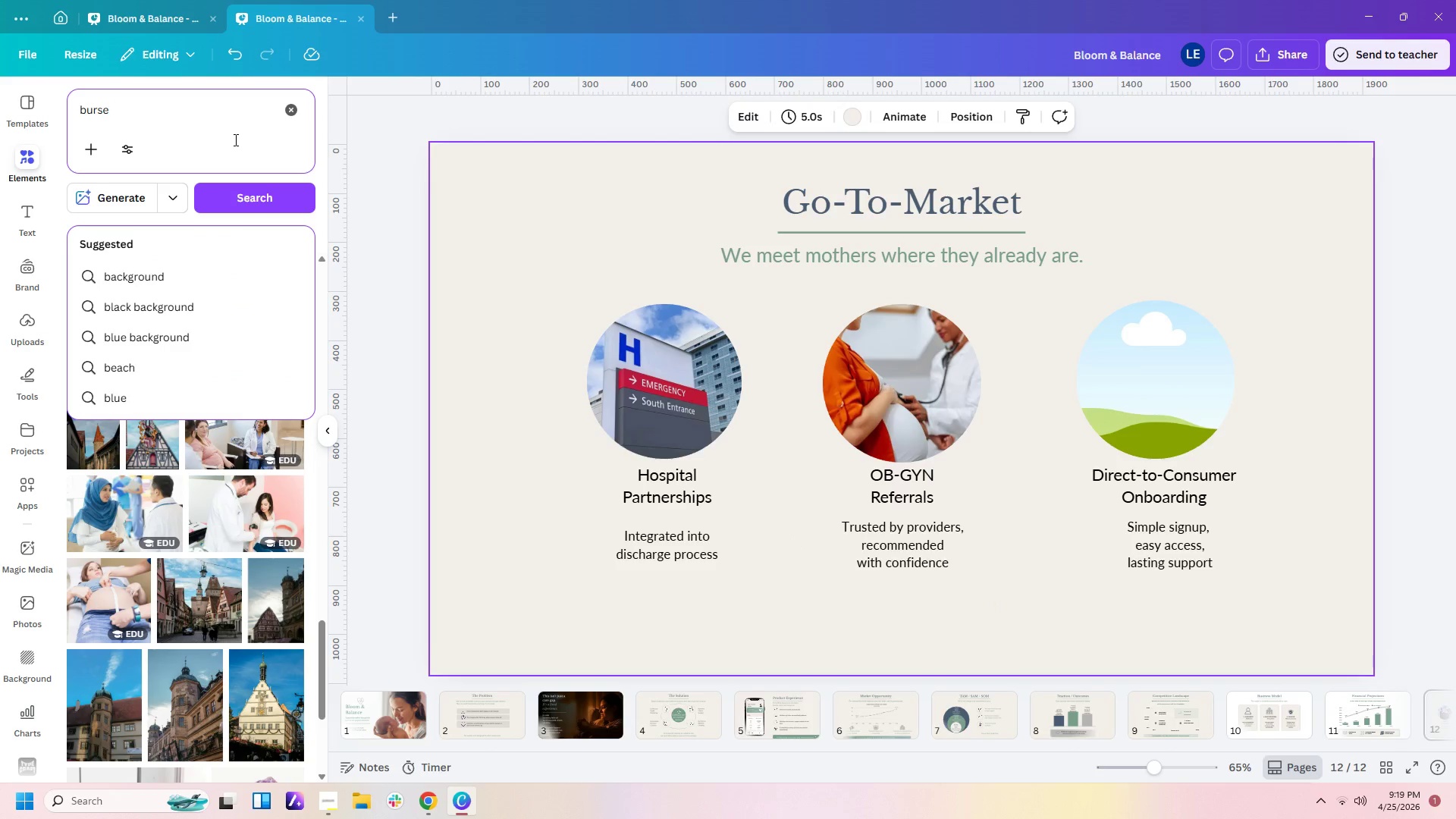 
hold_key(key=Backspace, duration=1.5)
 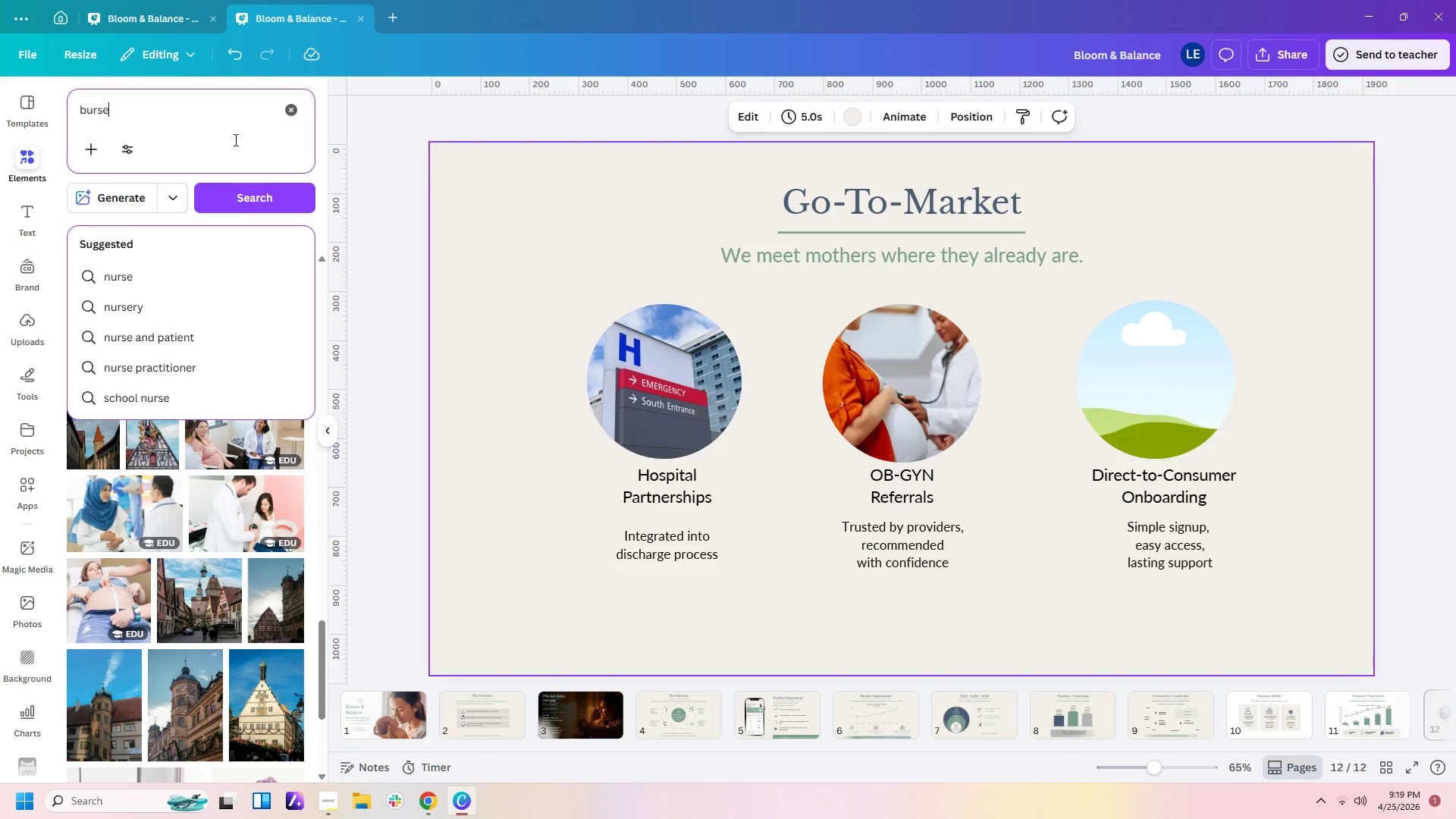 
key(Backspace)
key(Backspace)
key(Backspace)
key(Backspace)
key(Backspace)
key(Backspace)
key(Backspace)
type(nursw)
key(Backspace)
type(e receptionist)
 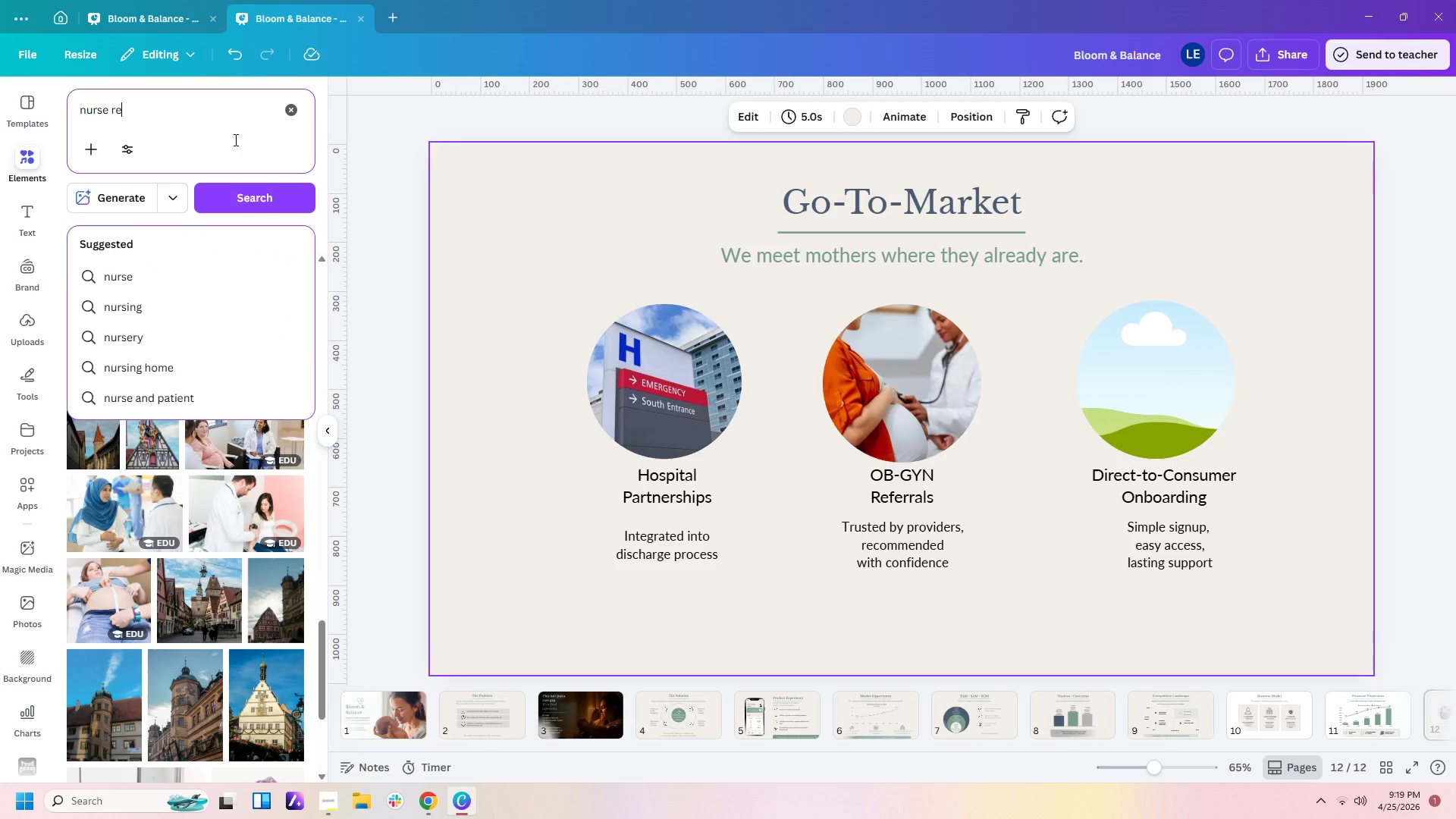 
key(Enter)
 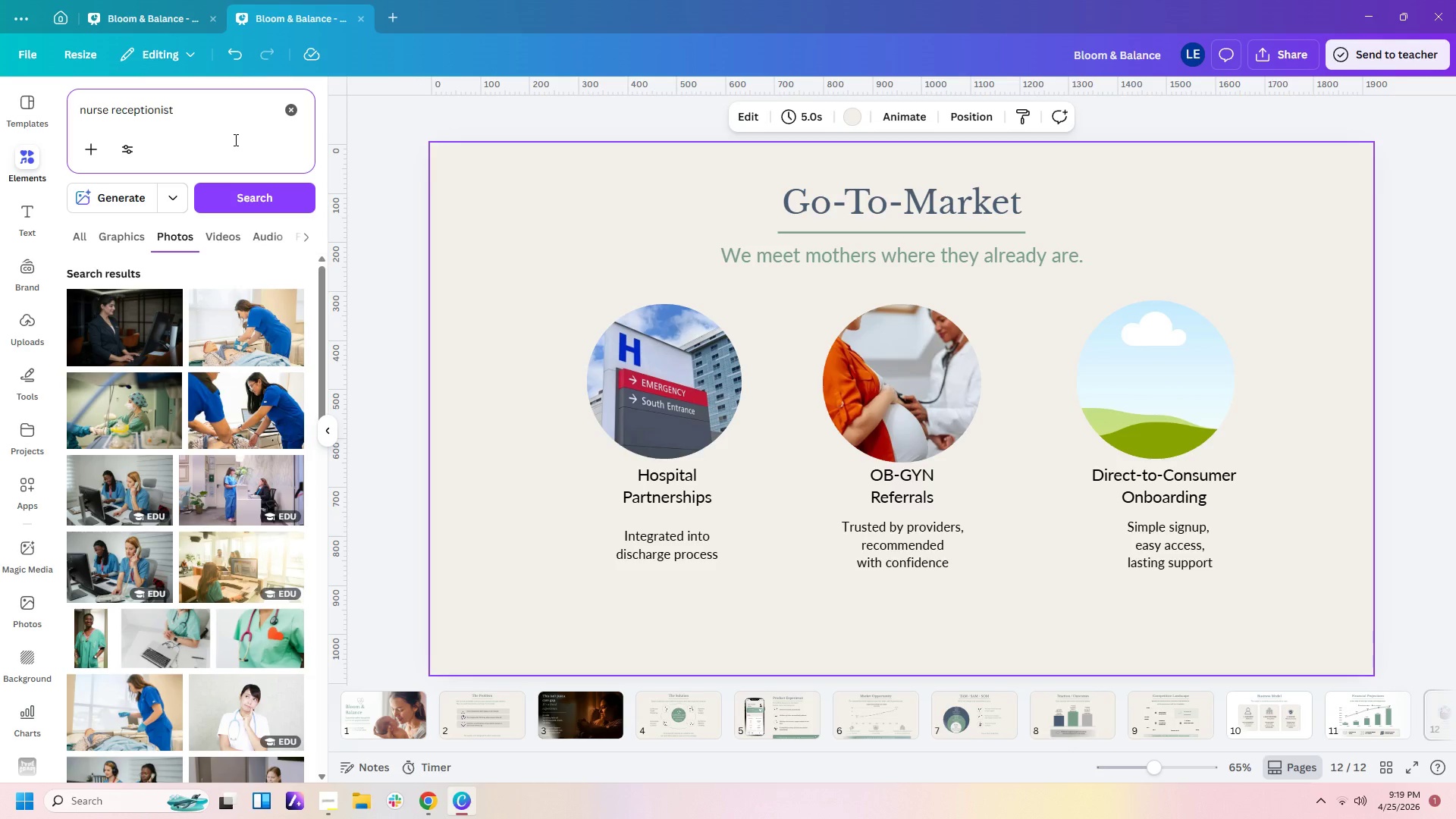 
wait(7.88)
 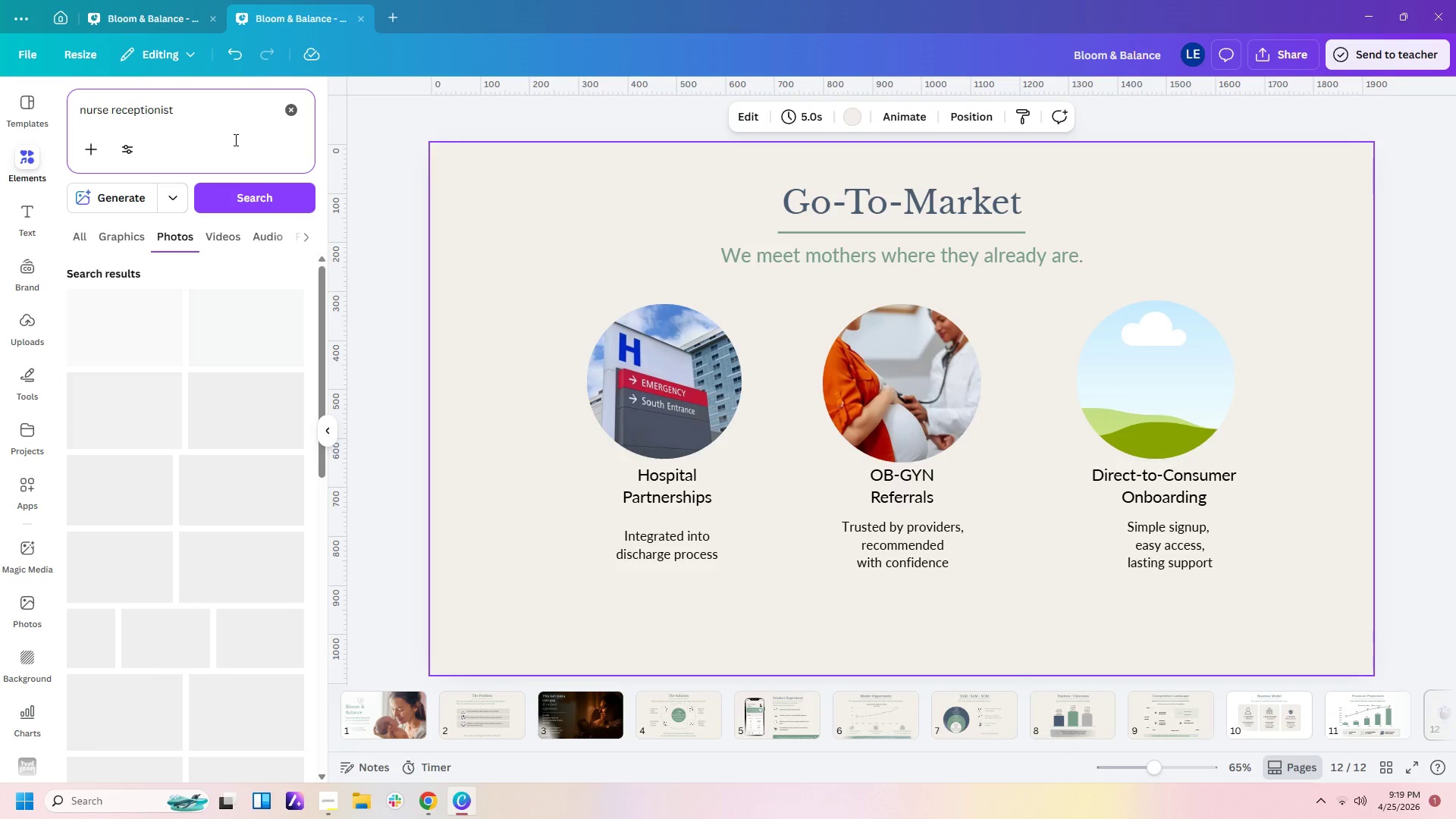 
scroll: coordinate [227, 620], scroll_direction: down, amount: 1.0
 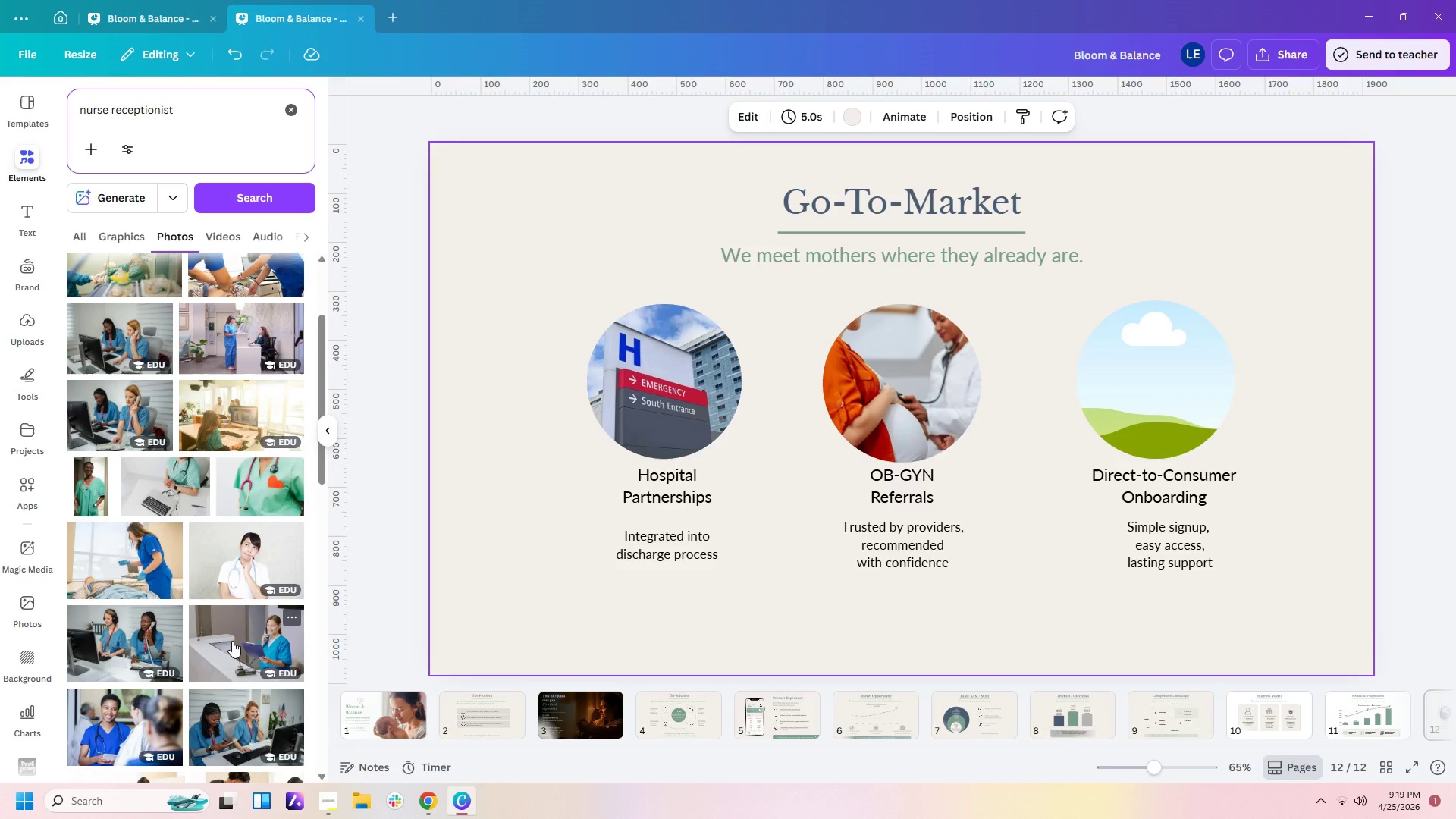 
left_click([249, 636])
 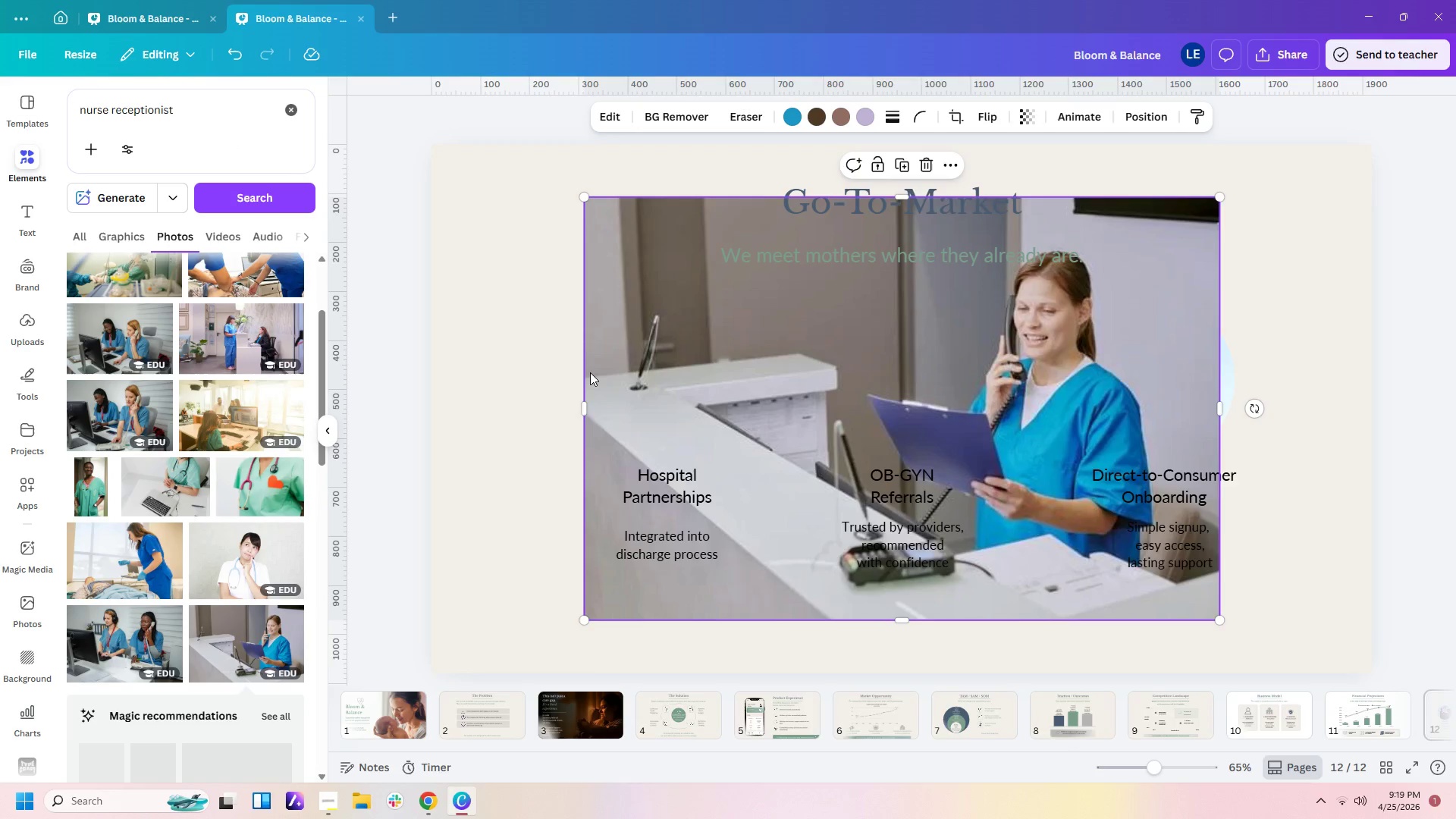 
left_click_drag(start_coordinate=[582, 406], to_coordinate=[826, 431])
 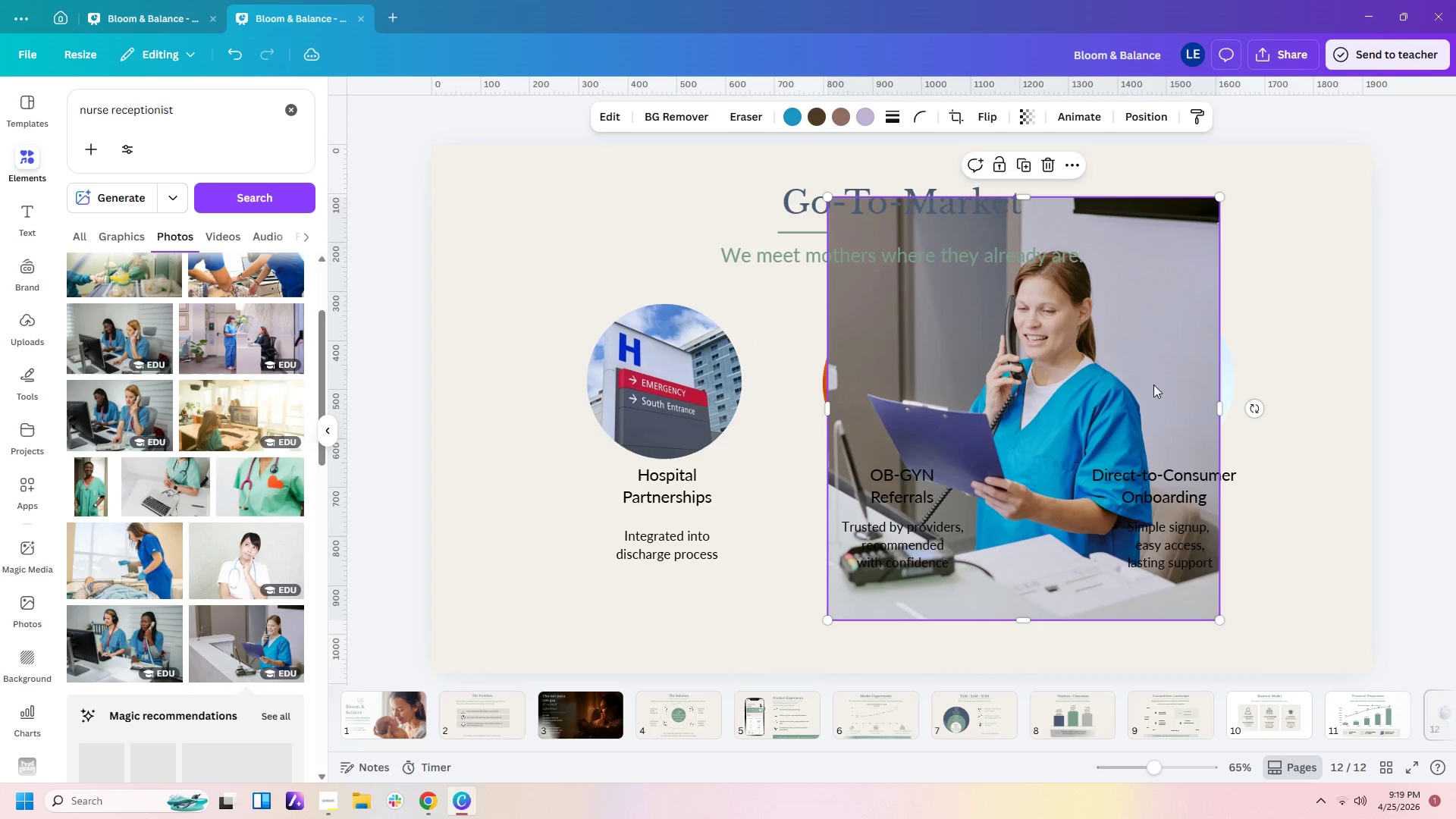 
left_click_drag(start_coordinate=[1138, 395], to_coordinate=[1159, 416])
 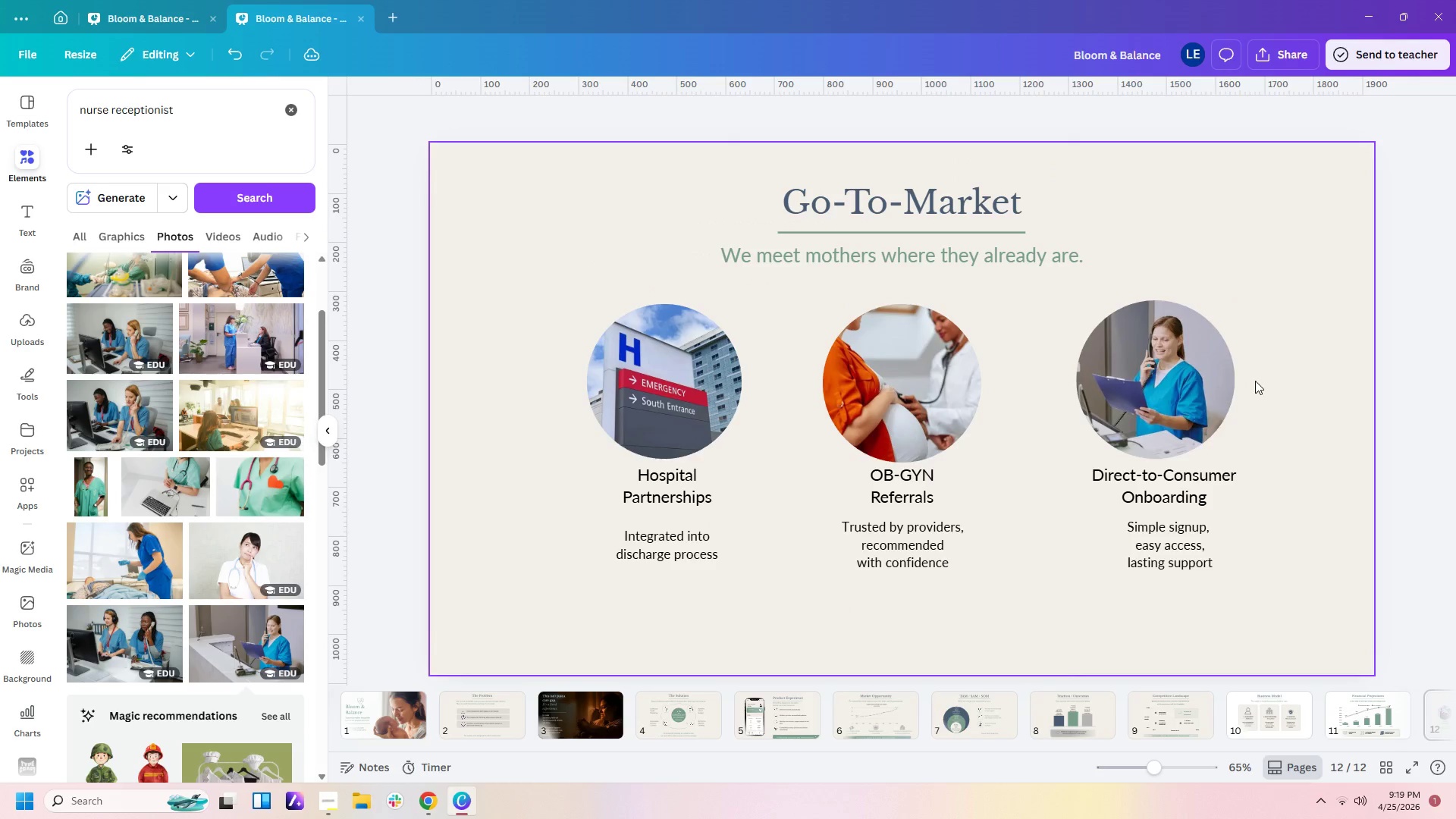 
left_click([1300, 384])
 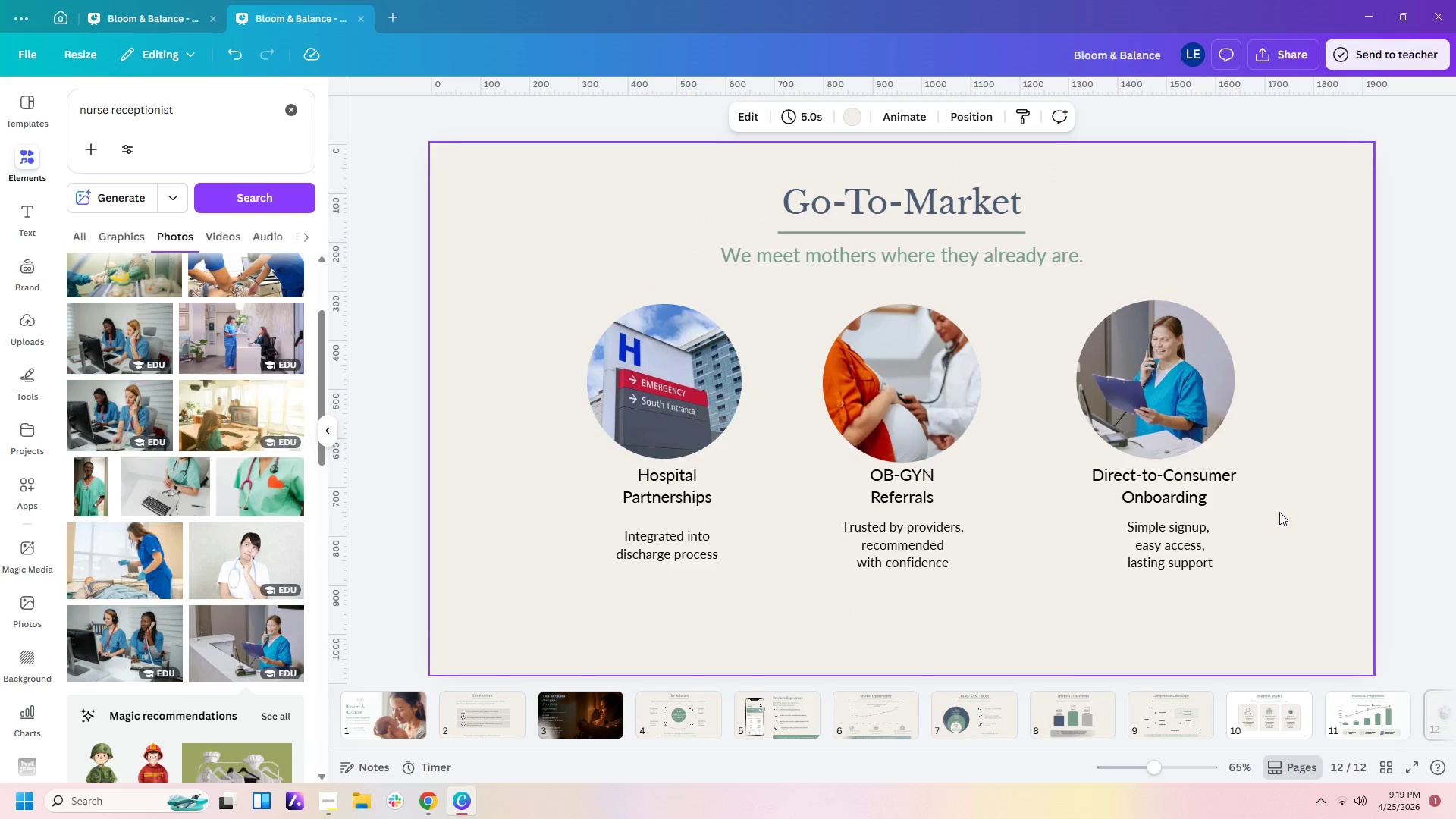 
left_click_drag(start_coordinate=[1190, 406], to_coordinate=[1190, 413])
 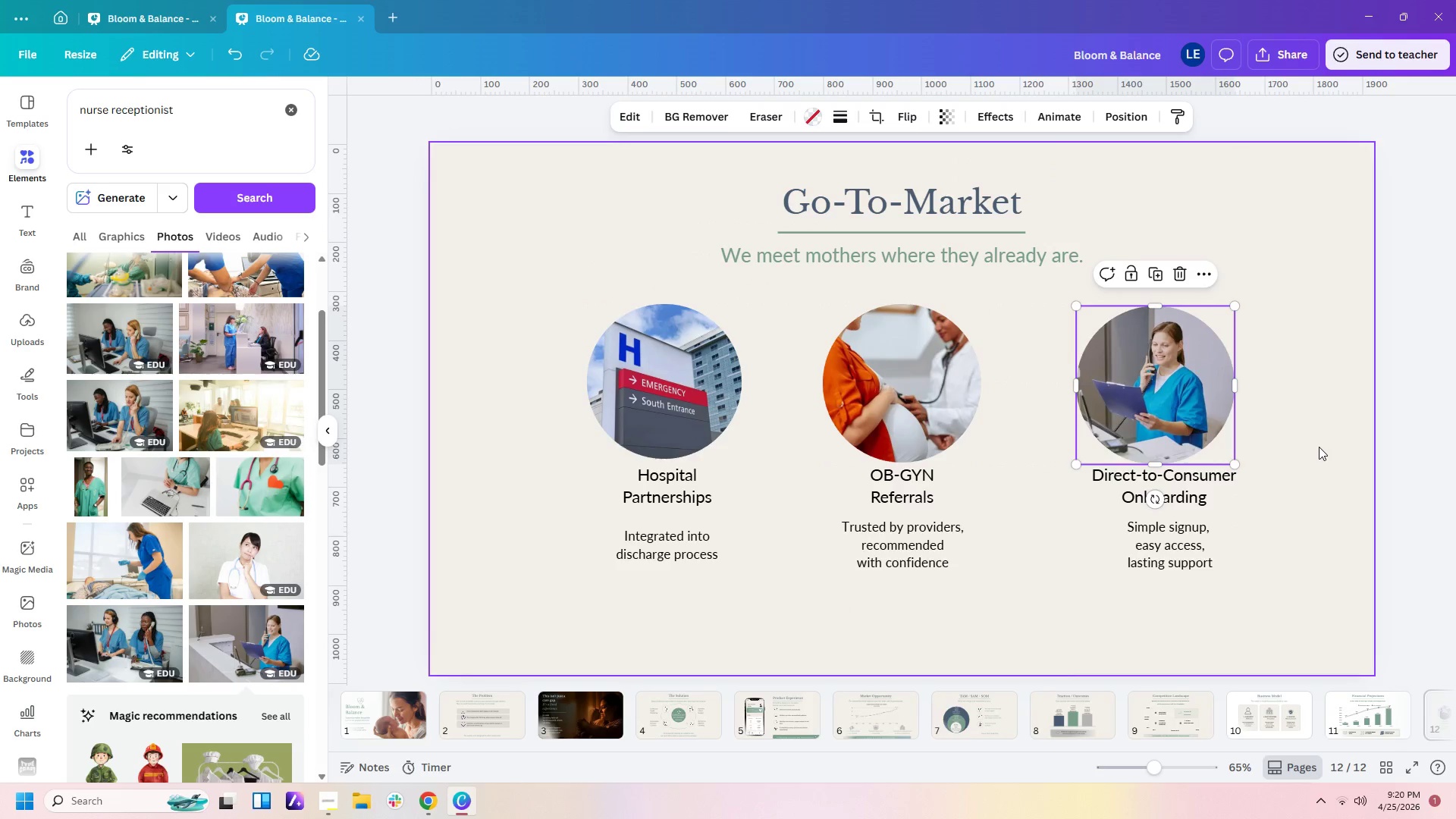 
left_click([1319, 447])
 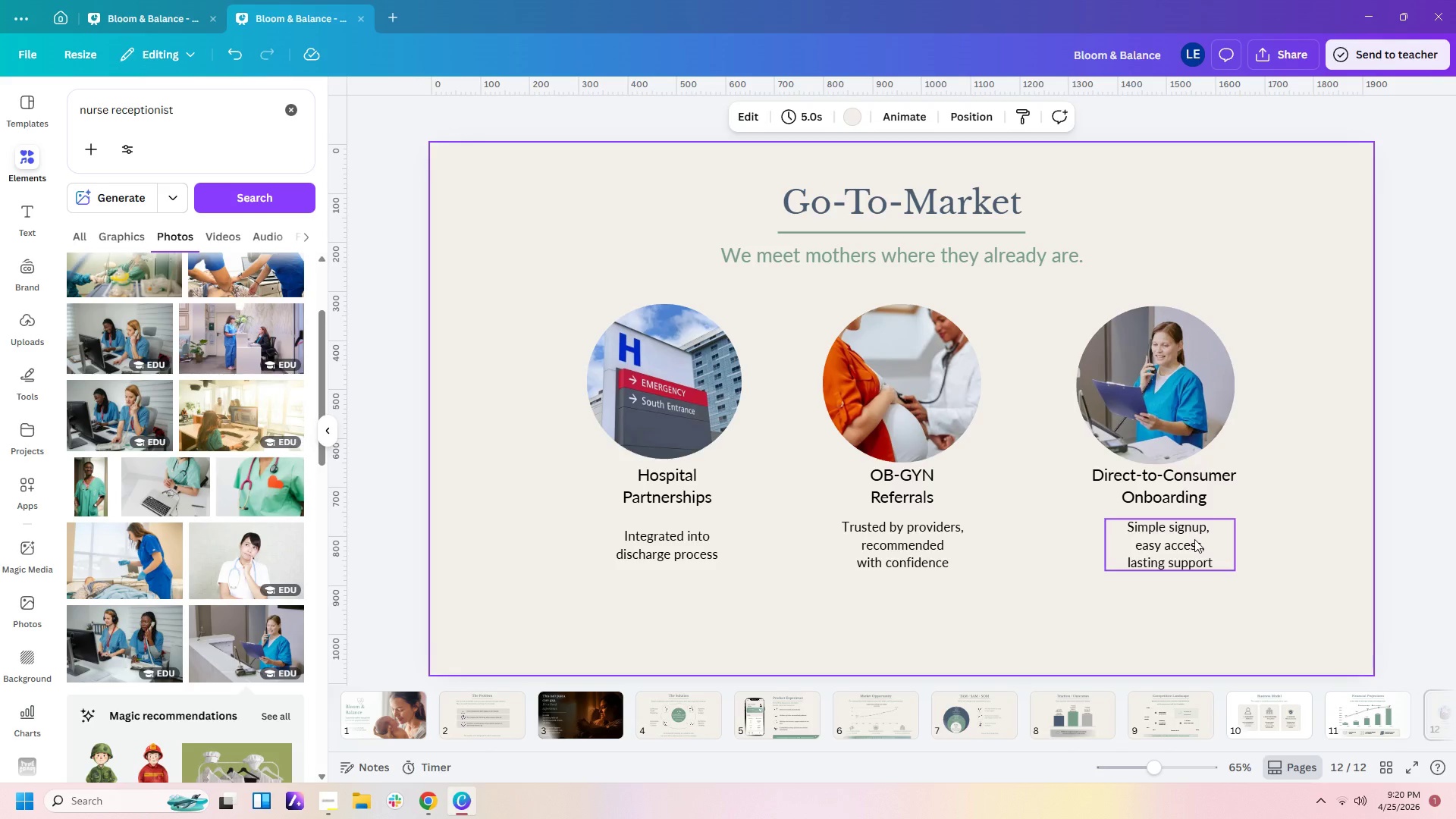 
left_click([1286, 513])
 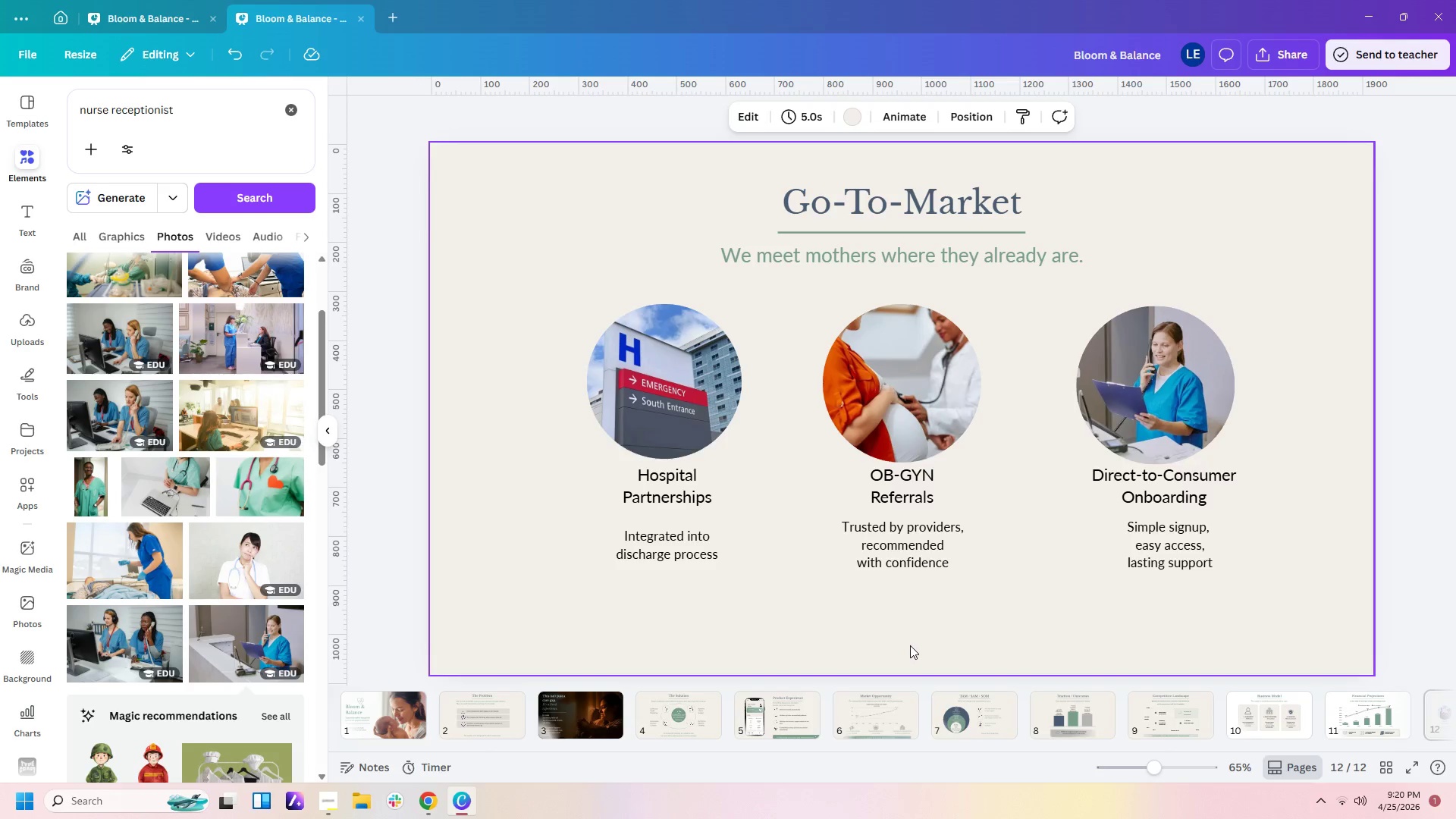 
left_click([1205, 716])
 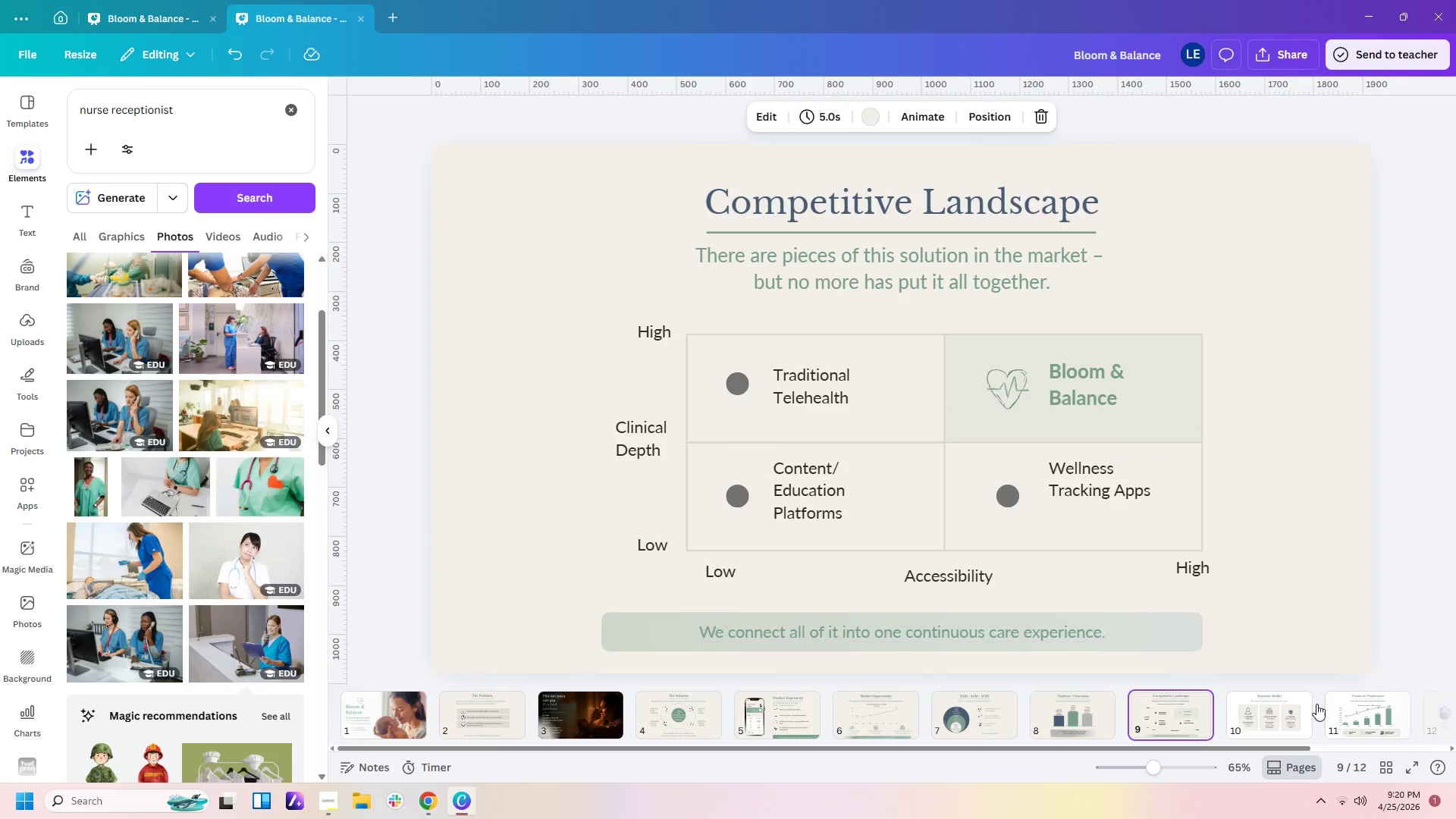 
left_click_drag(start_coordinate=[1254, 657], to_coordinate=[886, 620])
 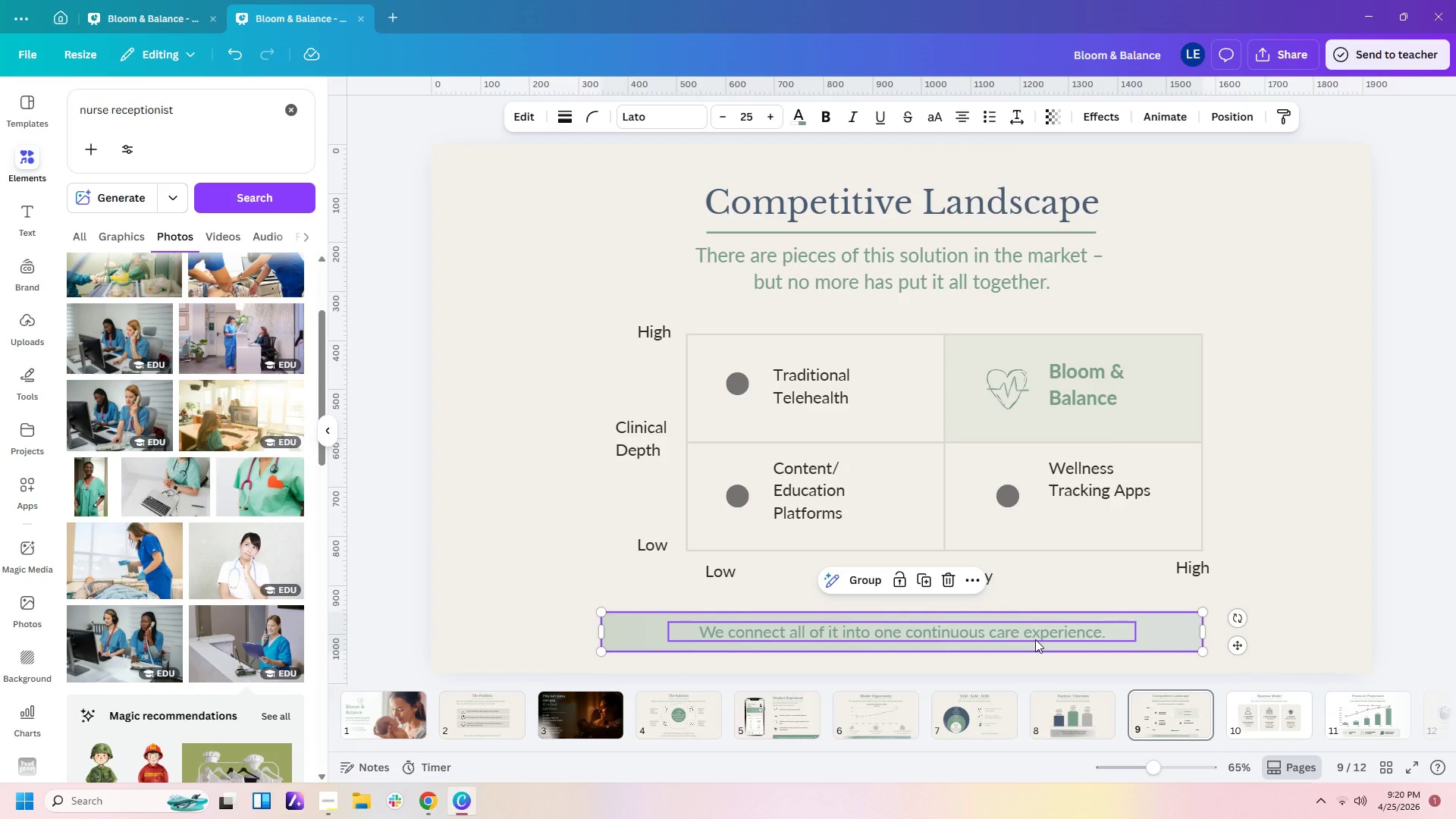 
key(Control+C)
 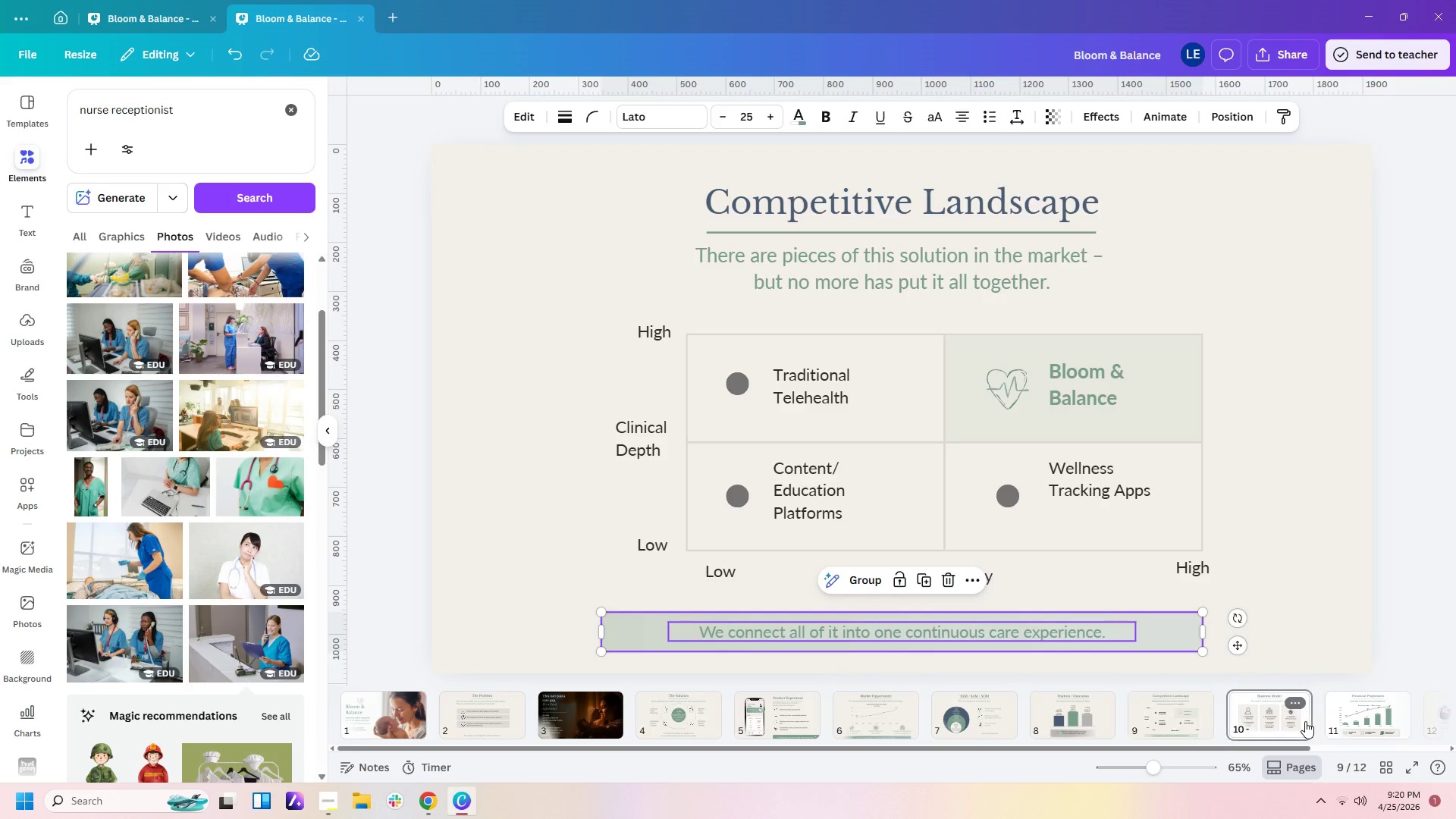 
double_click([1359, 720])
 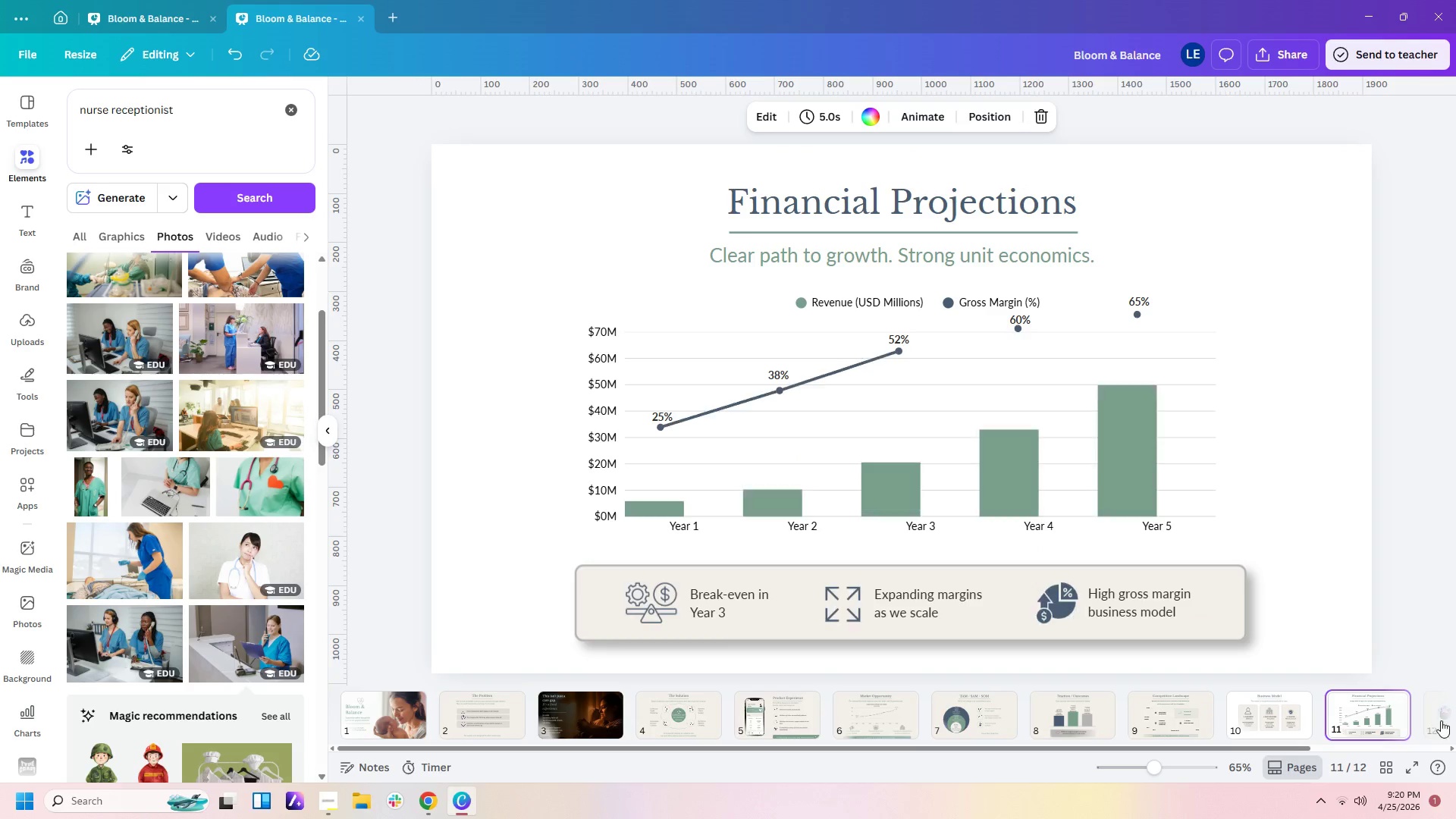 
left_click([1441, 720])
 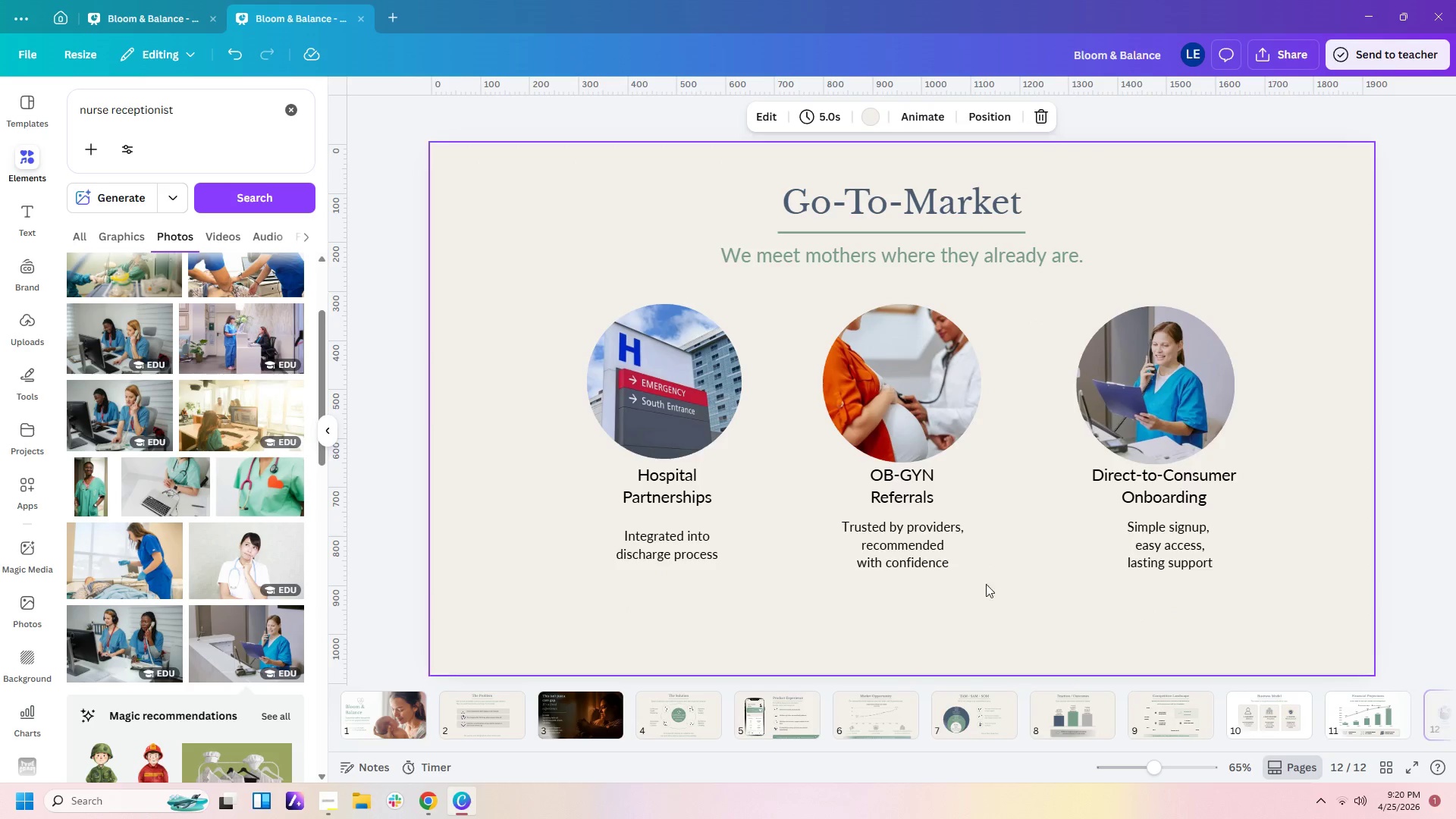 
left_click([939, 617])
 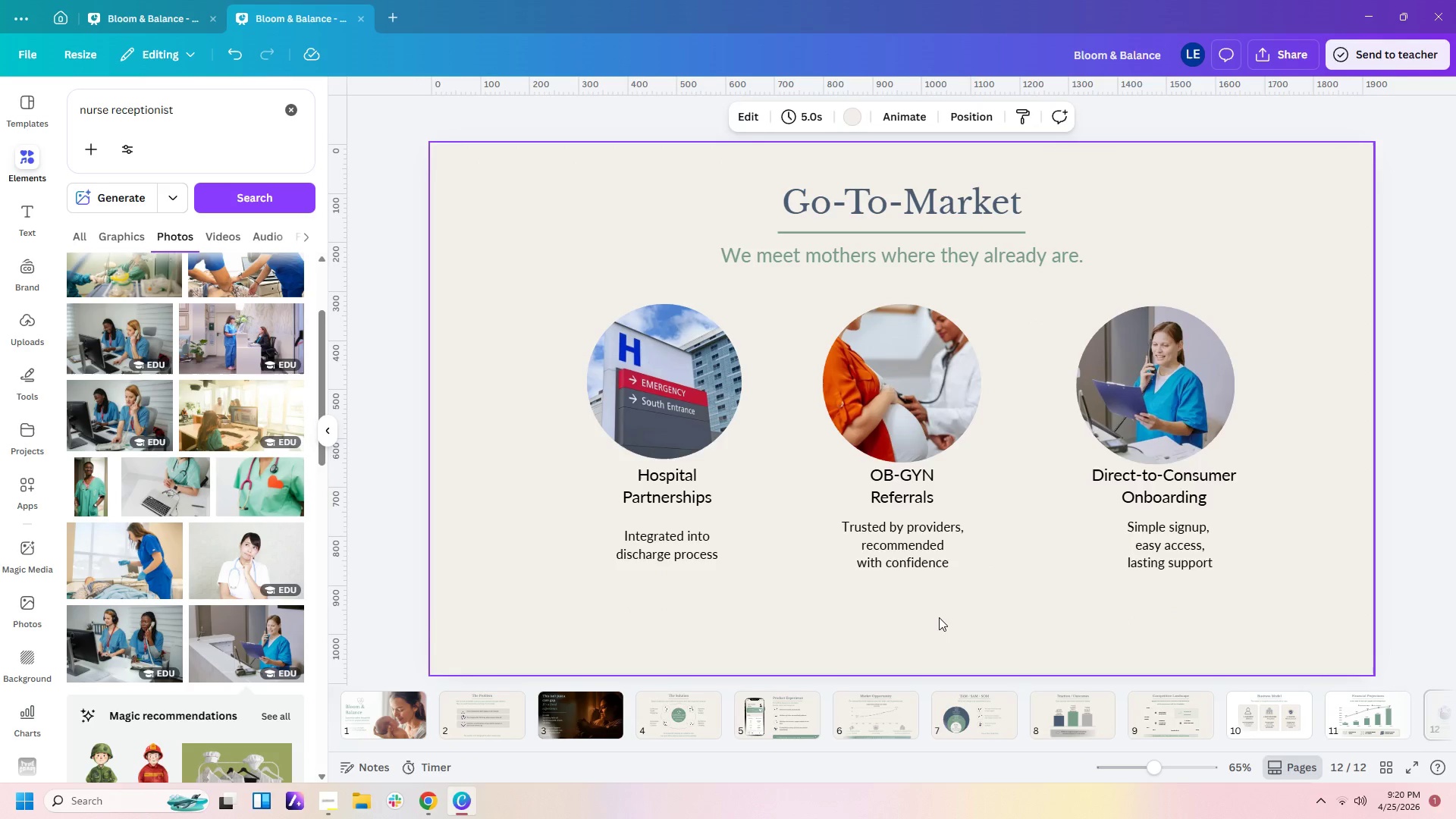 
key(Control+V)
 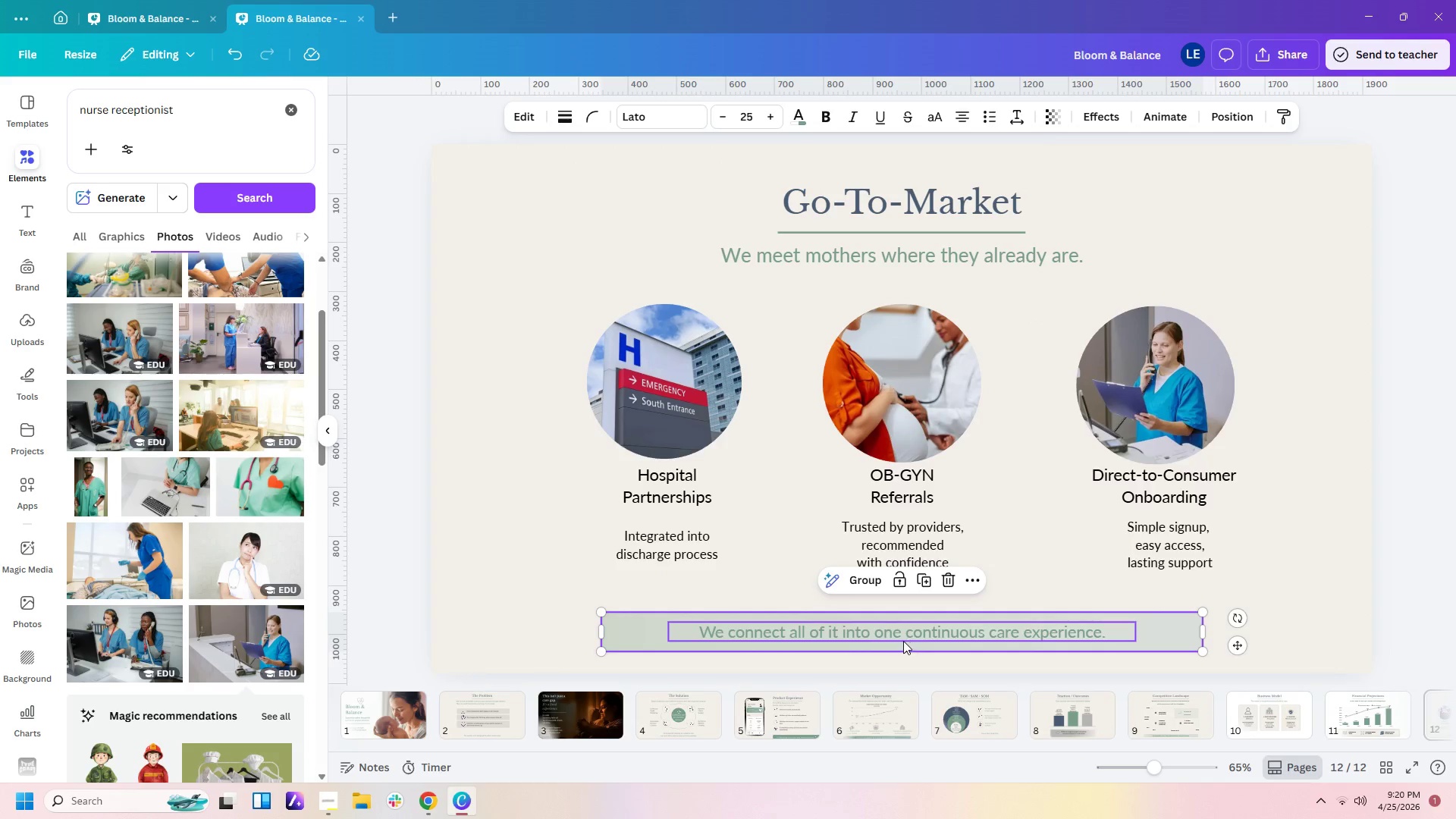 
left_click([903, 639])
 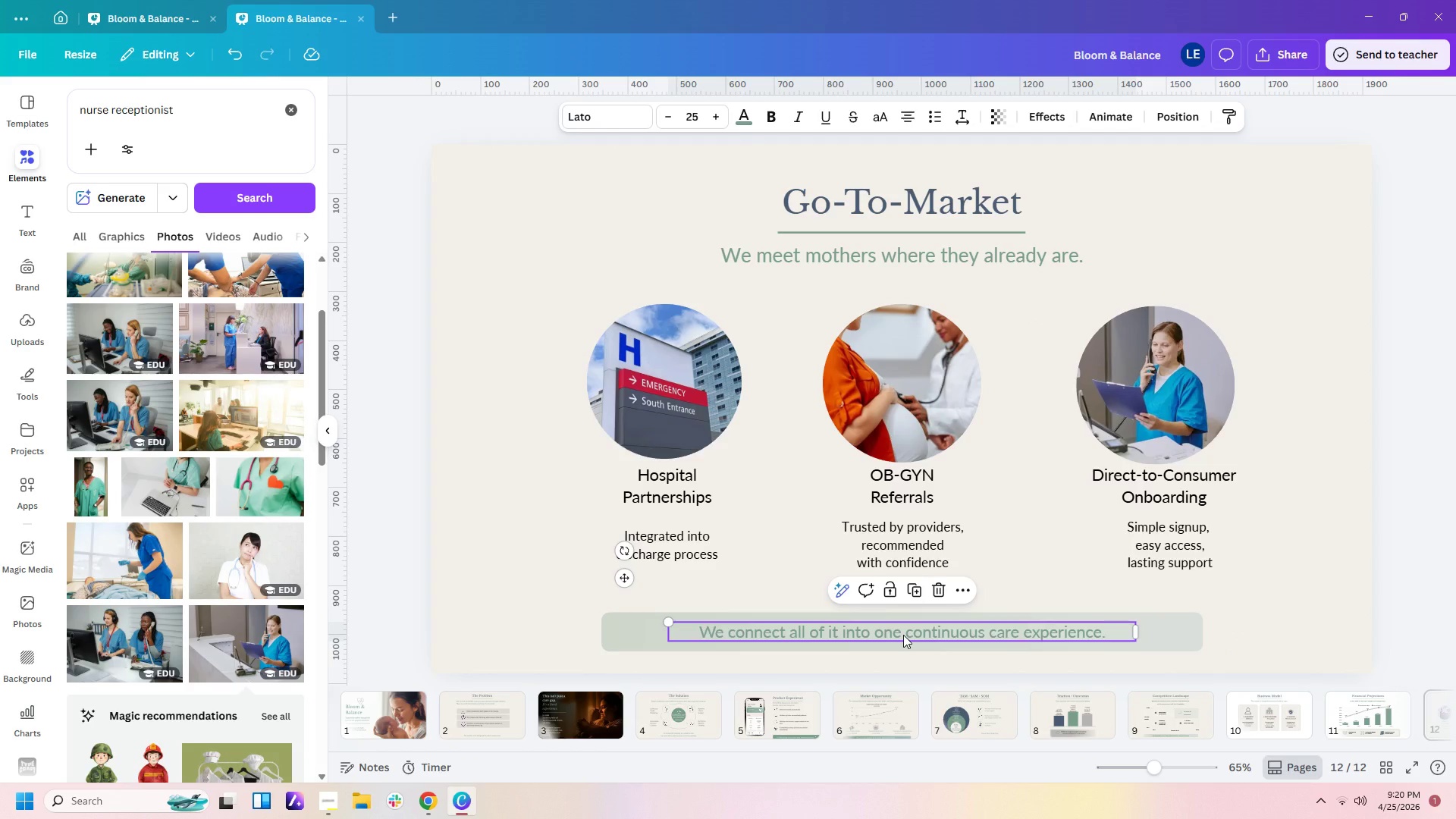 
double_click([903, 635])
 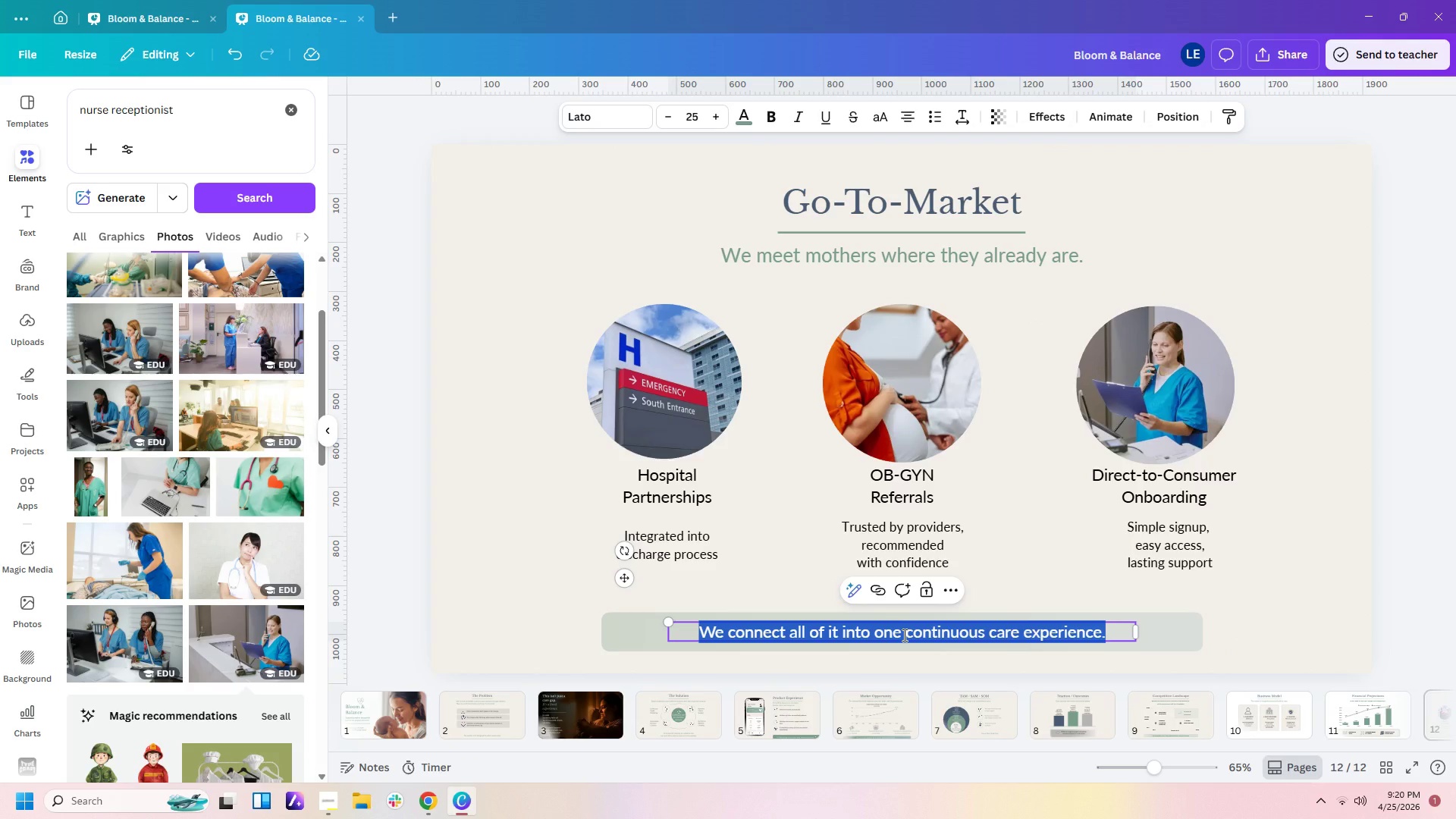 
type(We don't ask them to find us, we're already there.)
 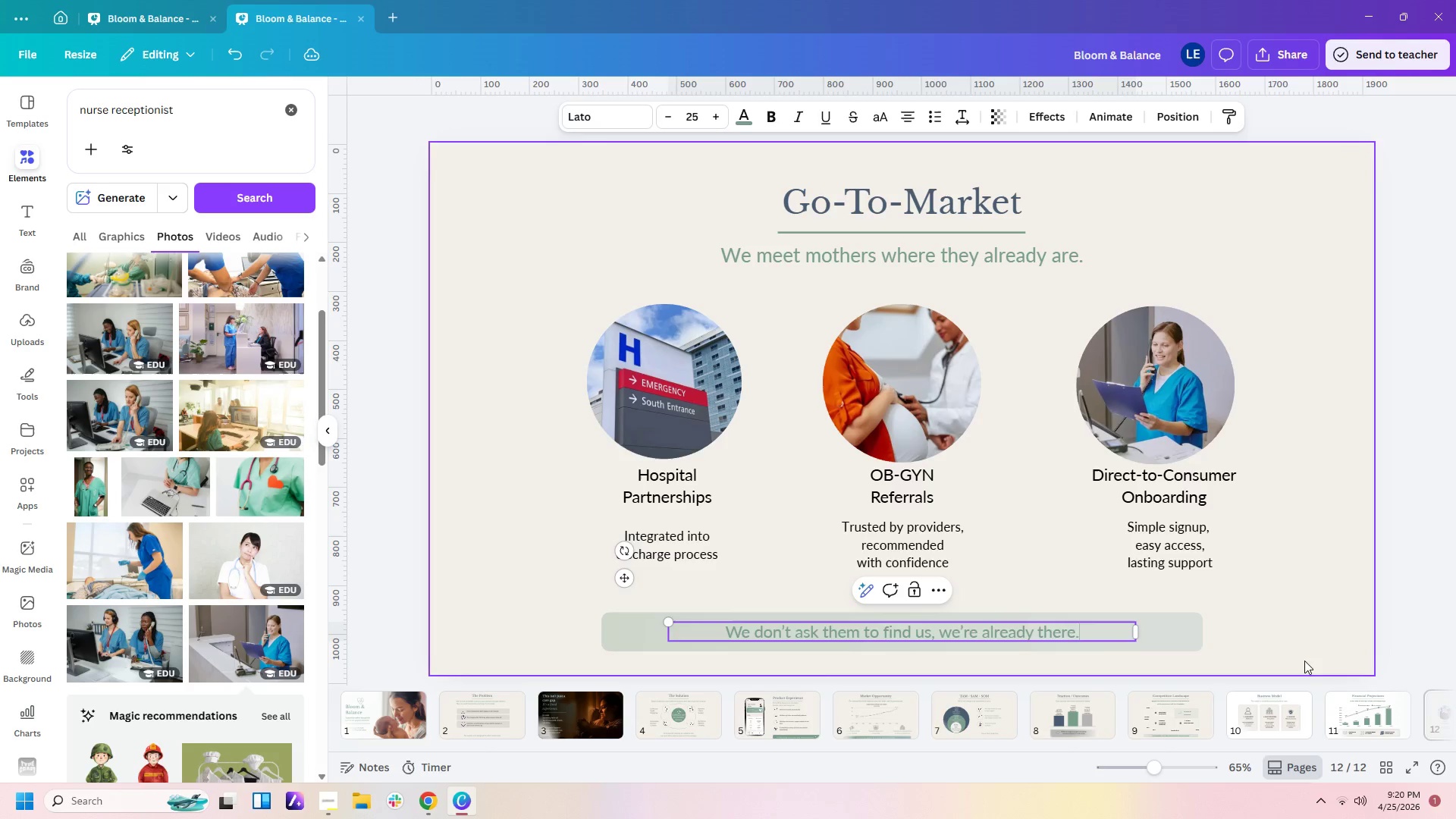 
left_click([1294, 613])
 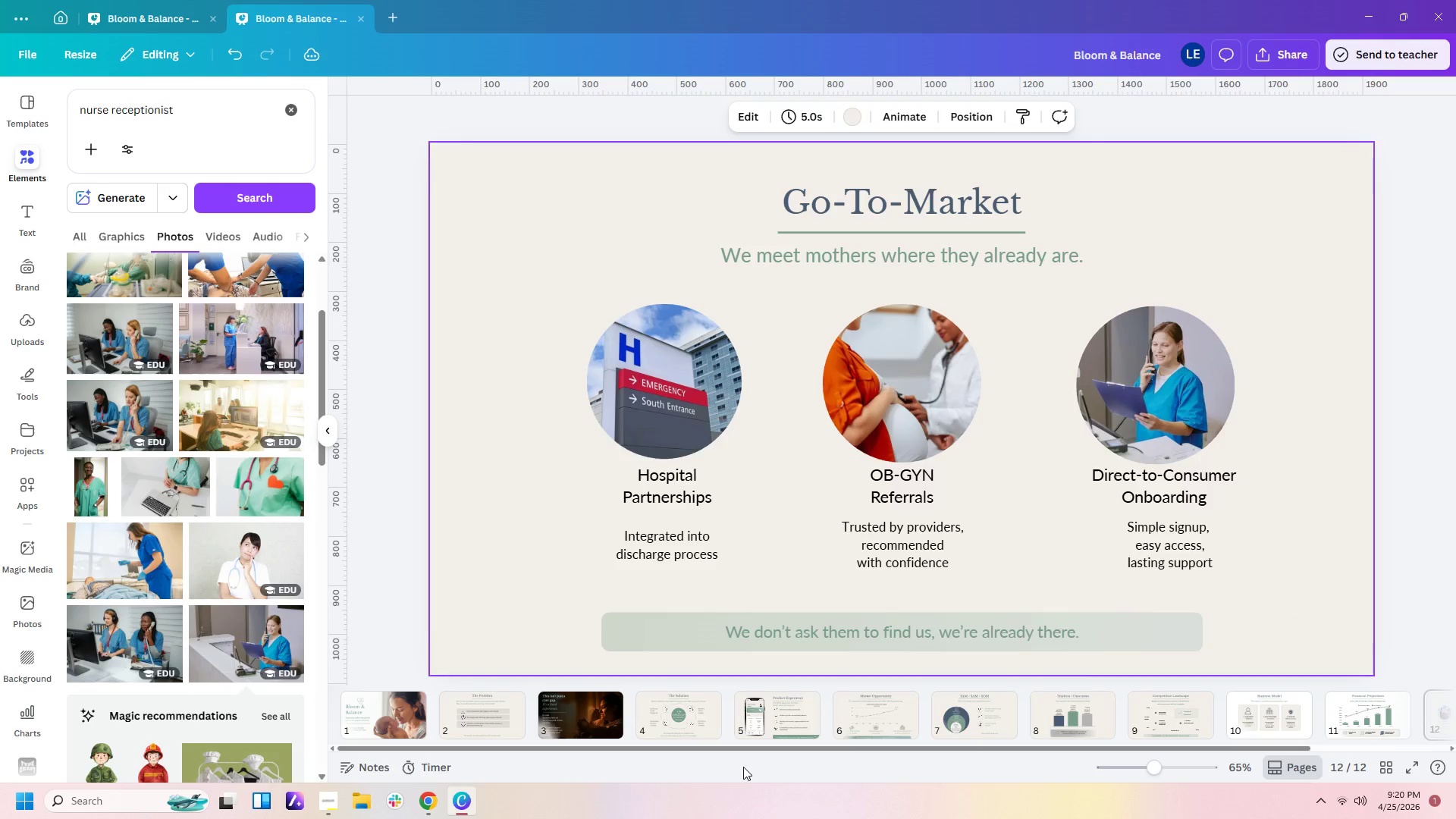 
left_click([784, 723])
 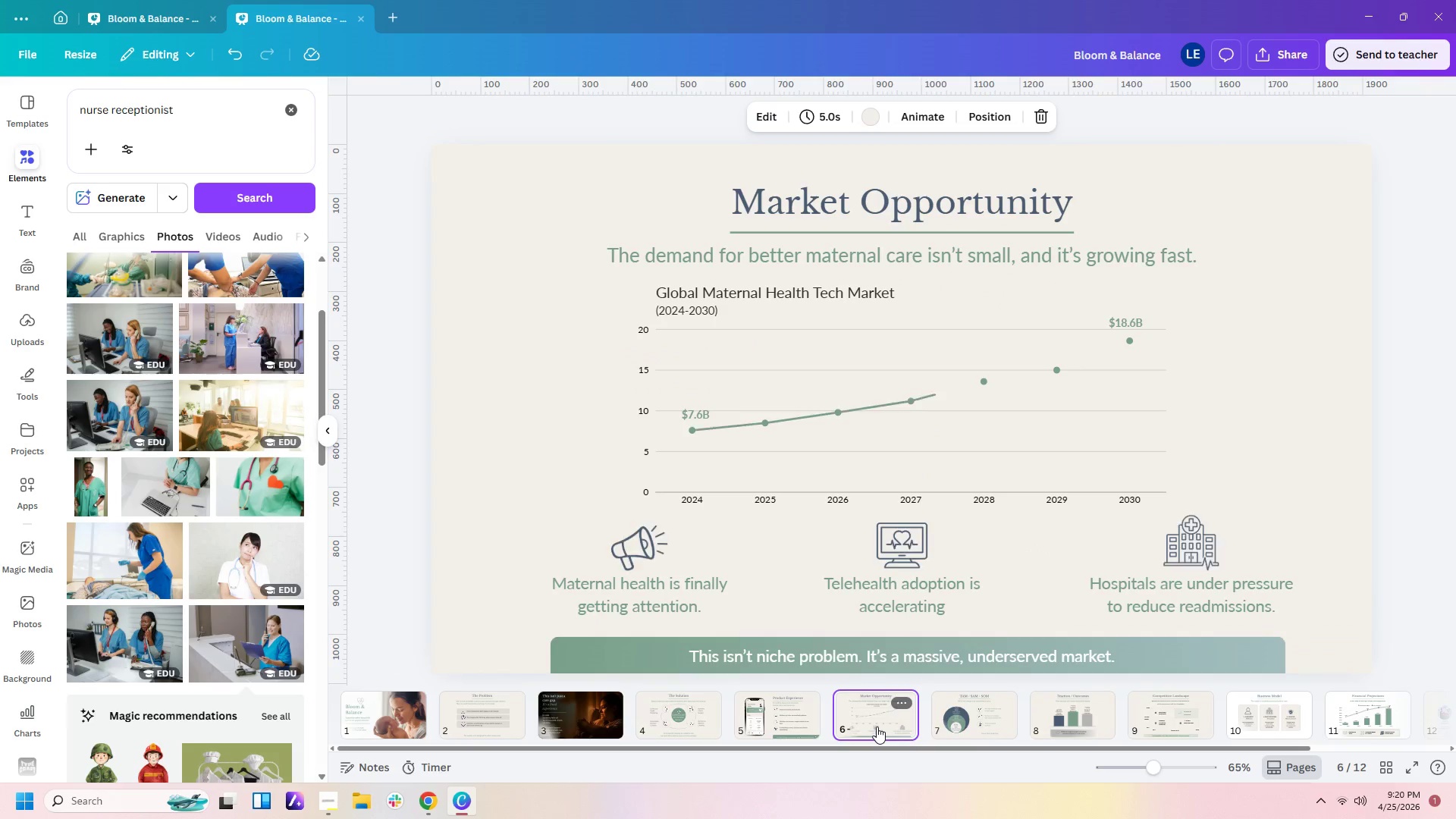 
left_click([978, 705])
 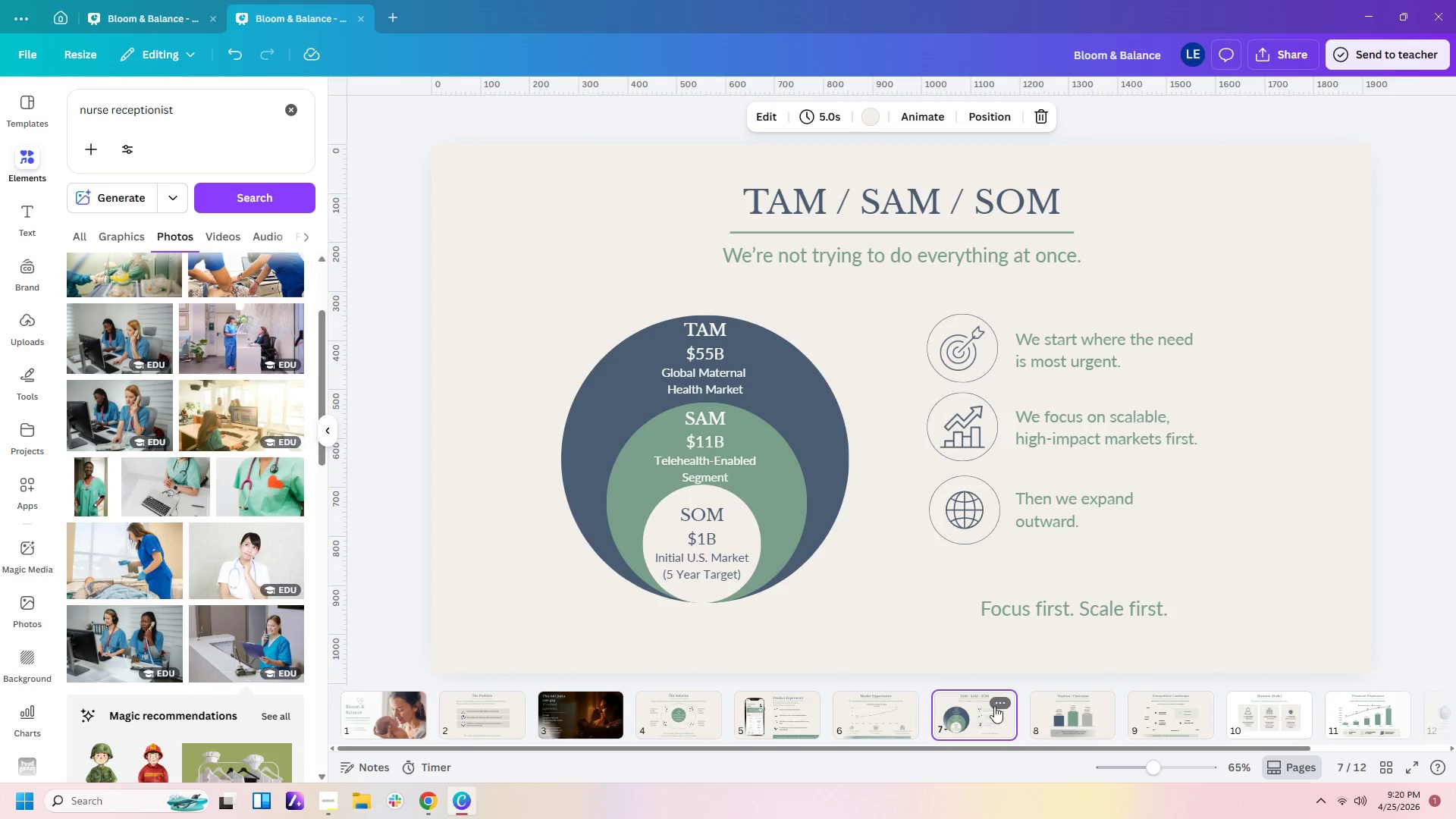 
left_click([1040, 707])
 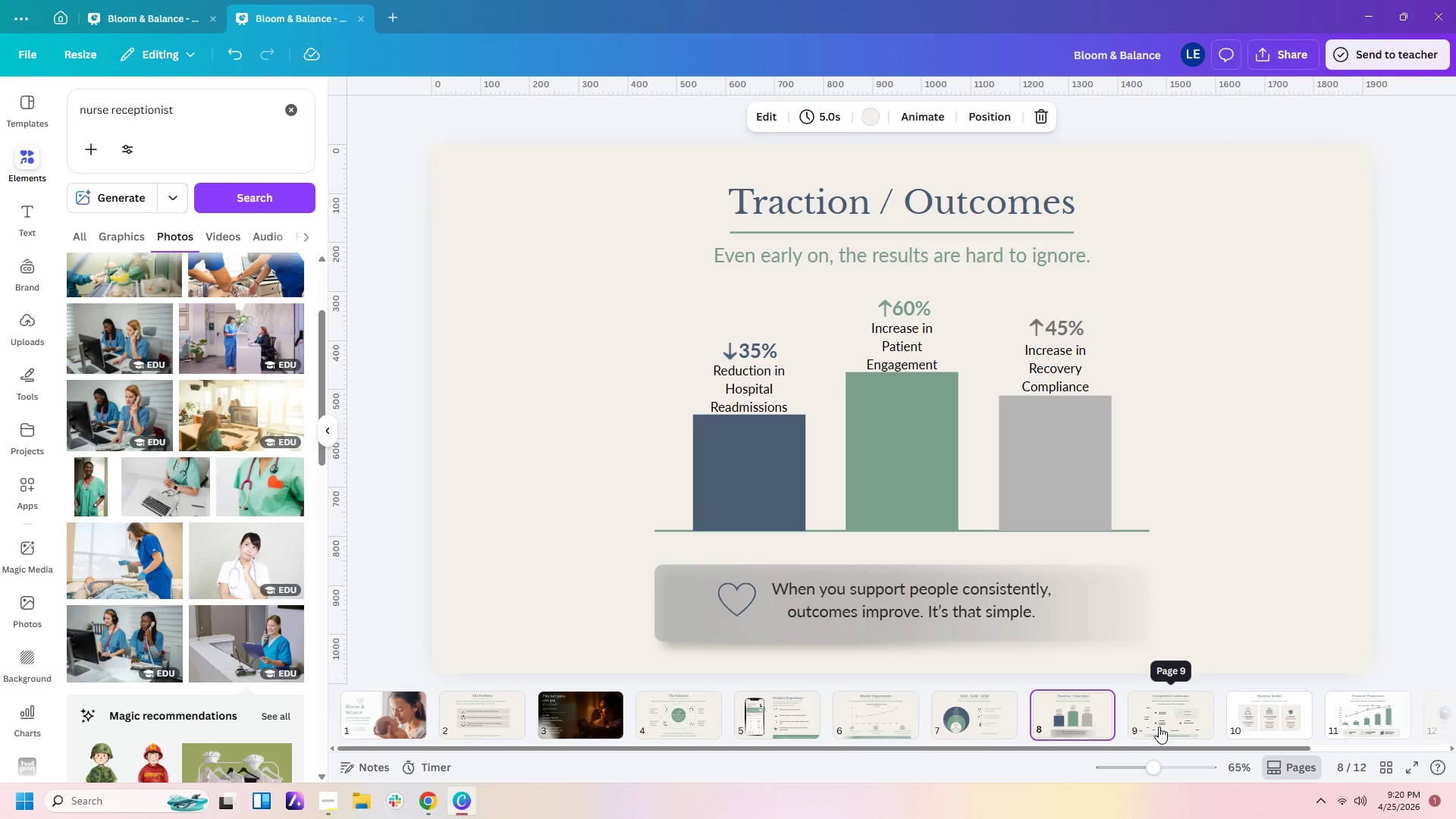 
left_click([1171, 727])
 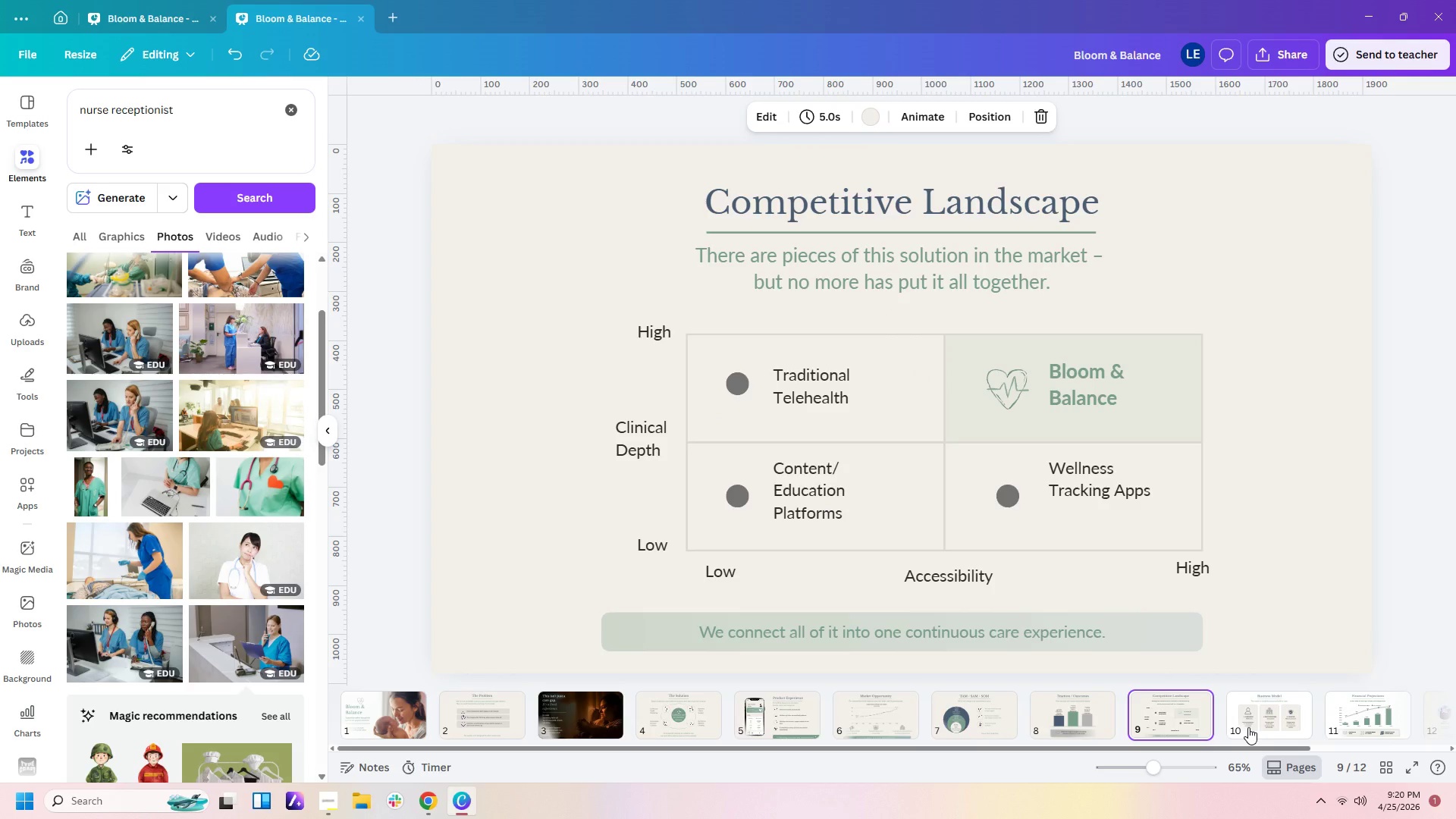 
left_click([1257, 727])
 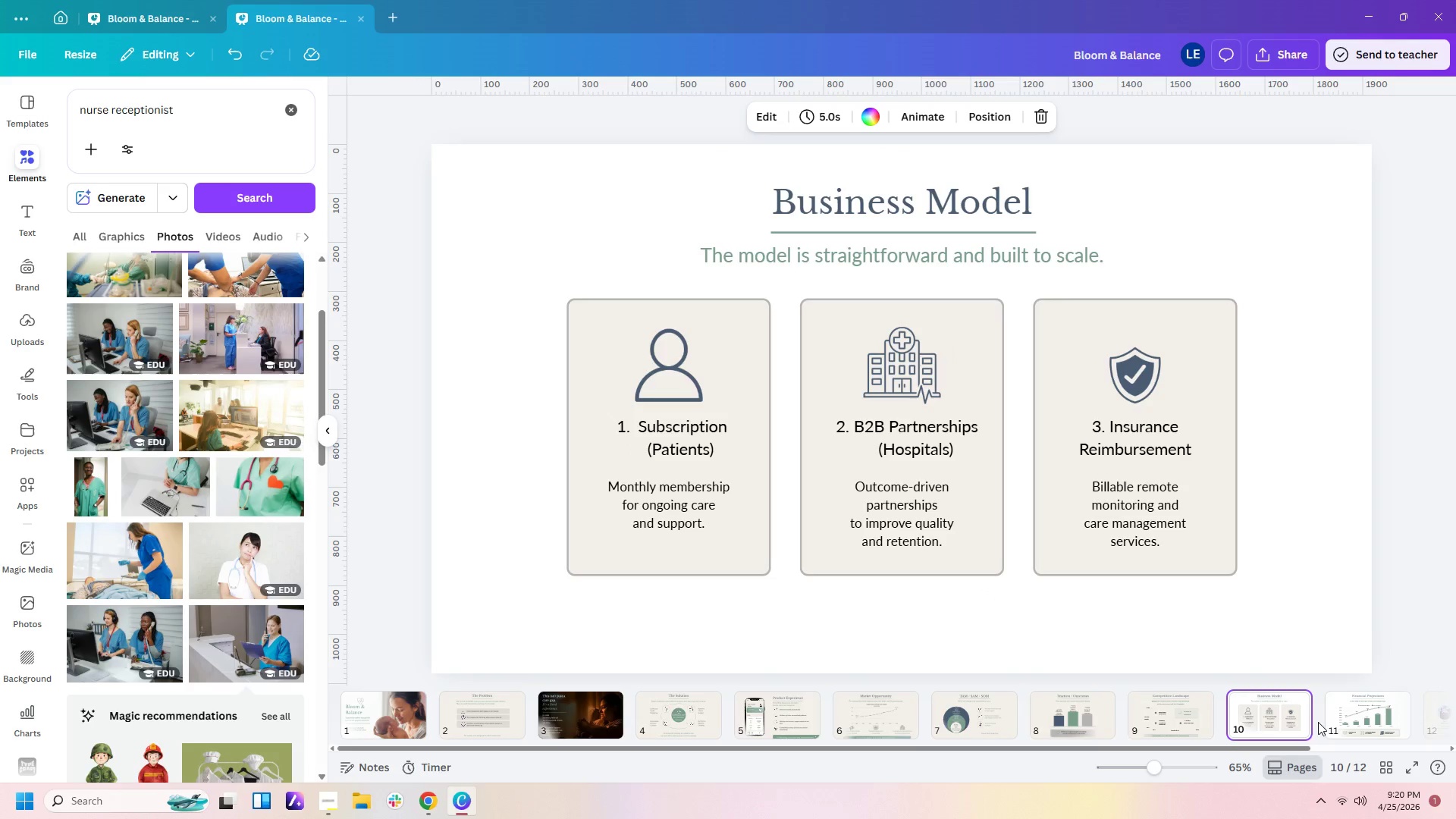 
left_click([1363, 722])
 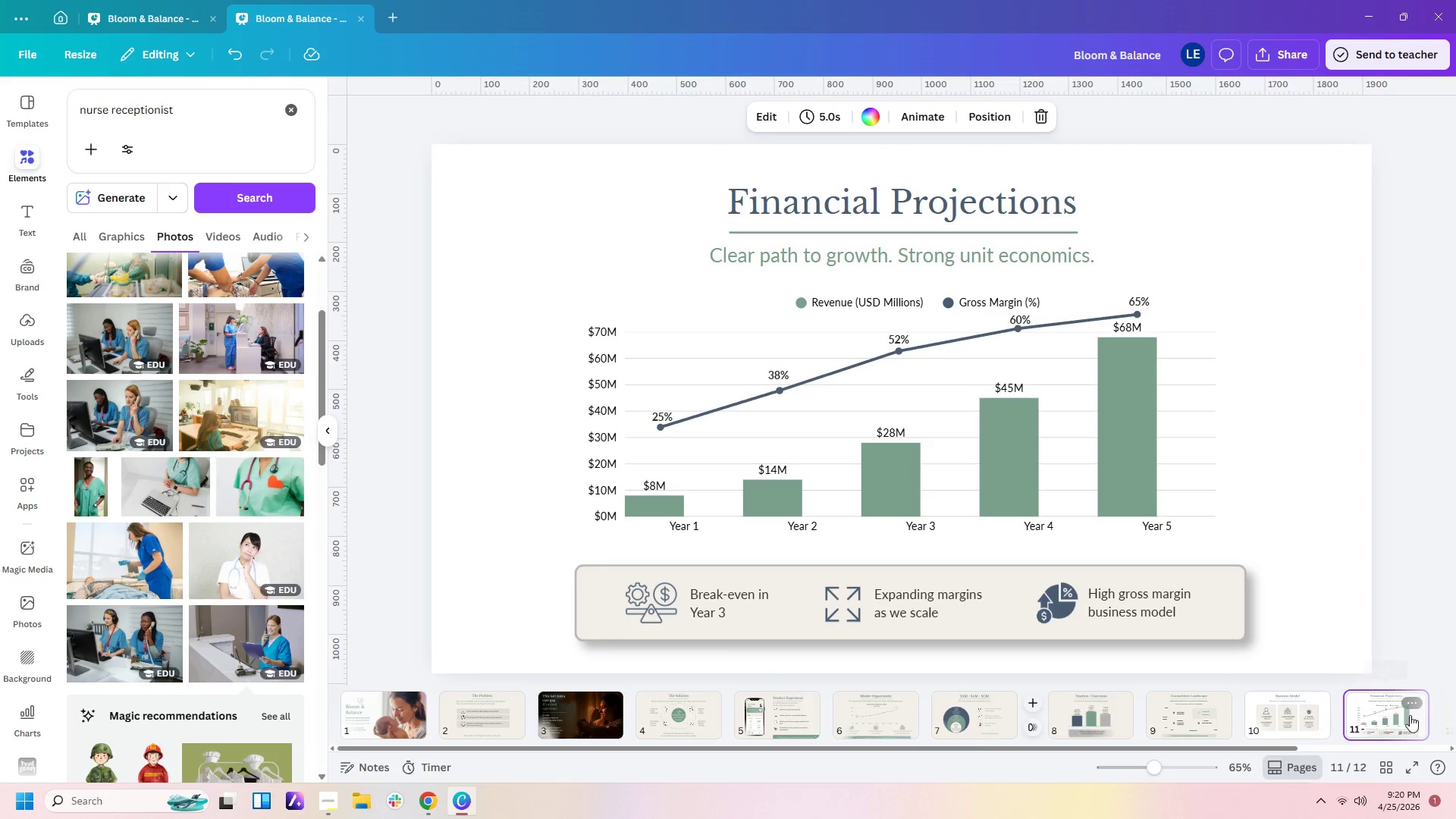 
left_click([1433, 715])
 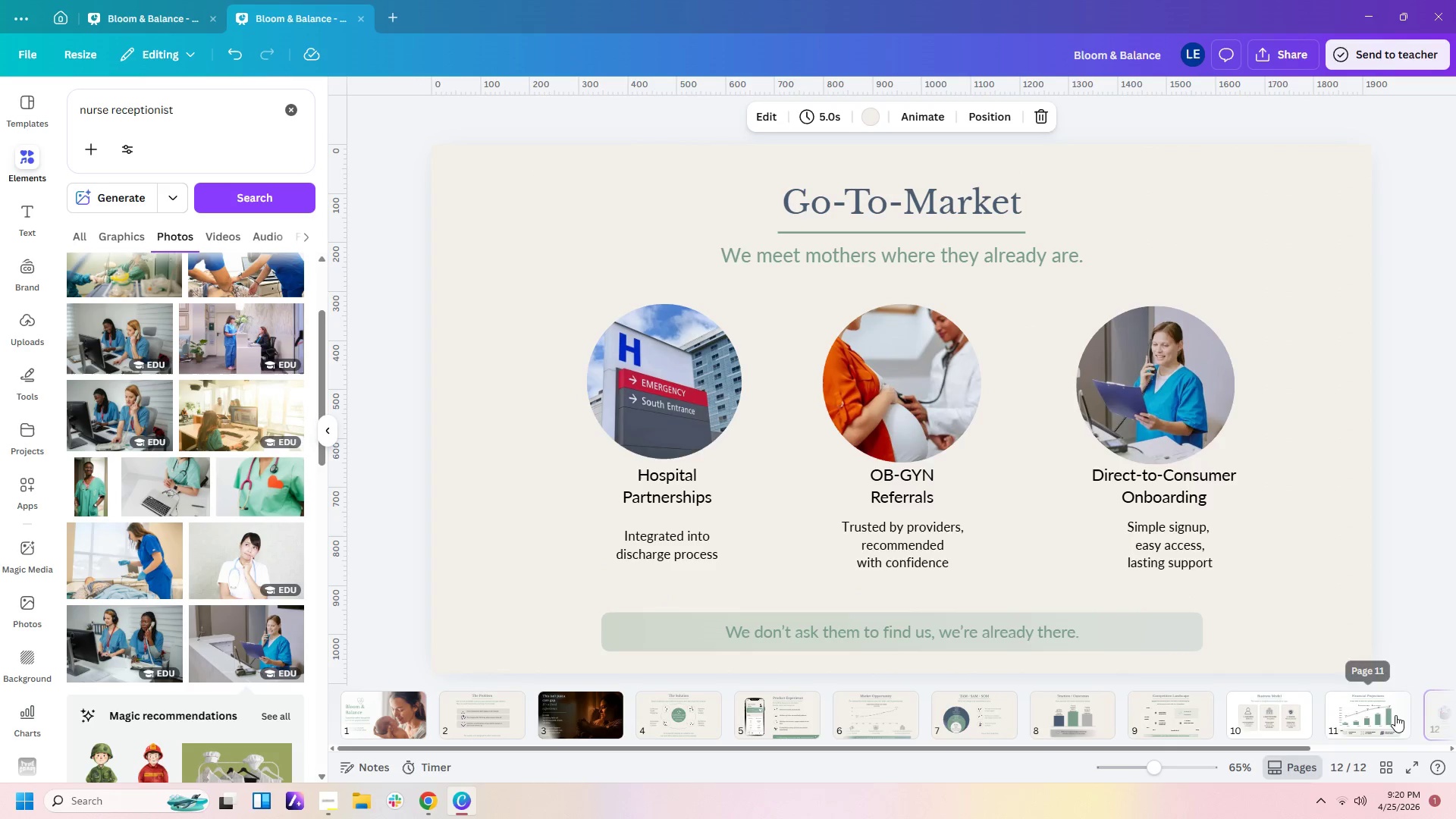 
left_click([1134, 645])
 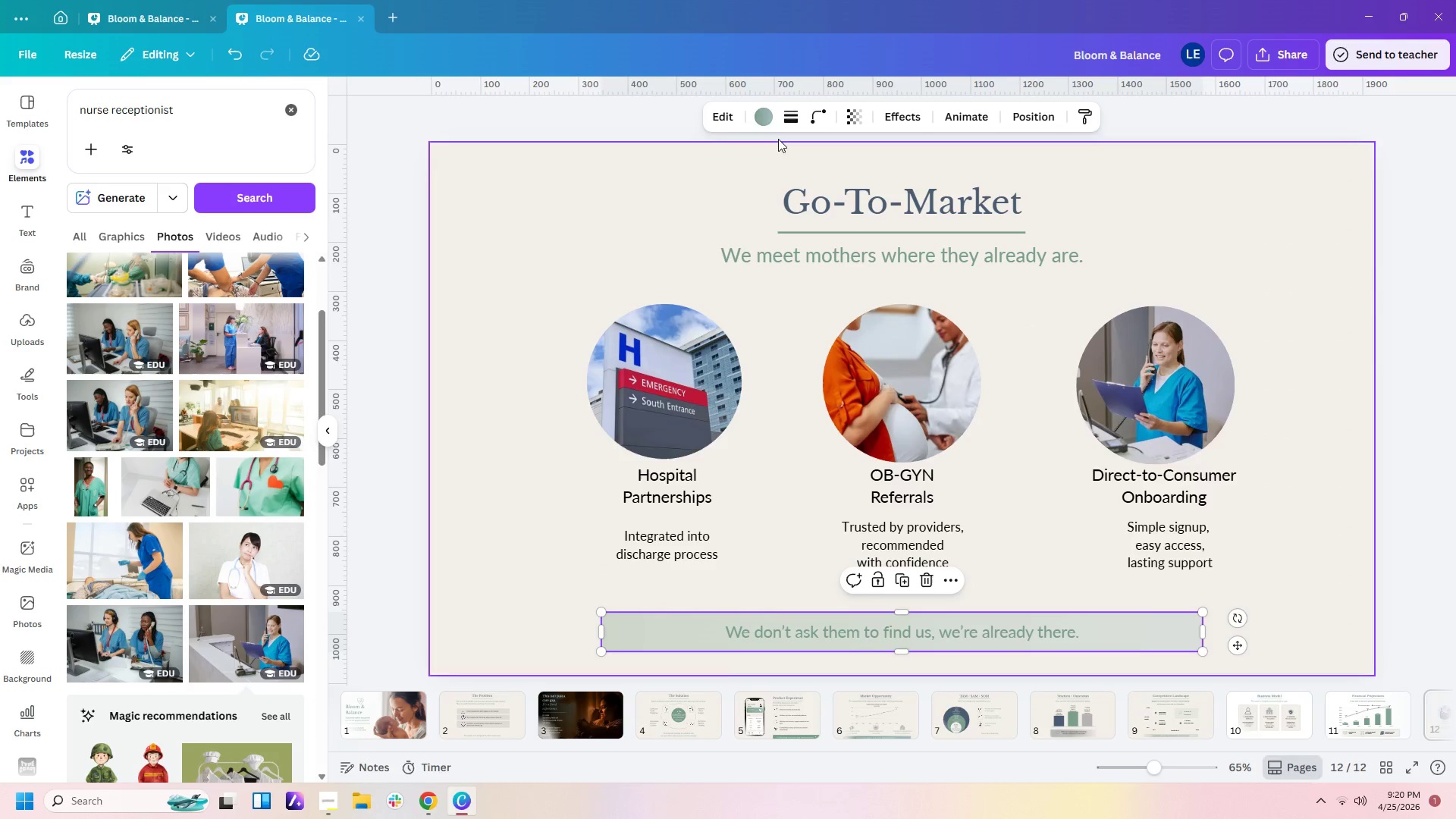 
left_click([760, 117])
 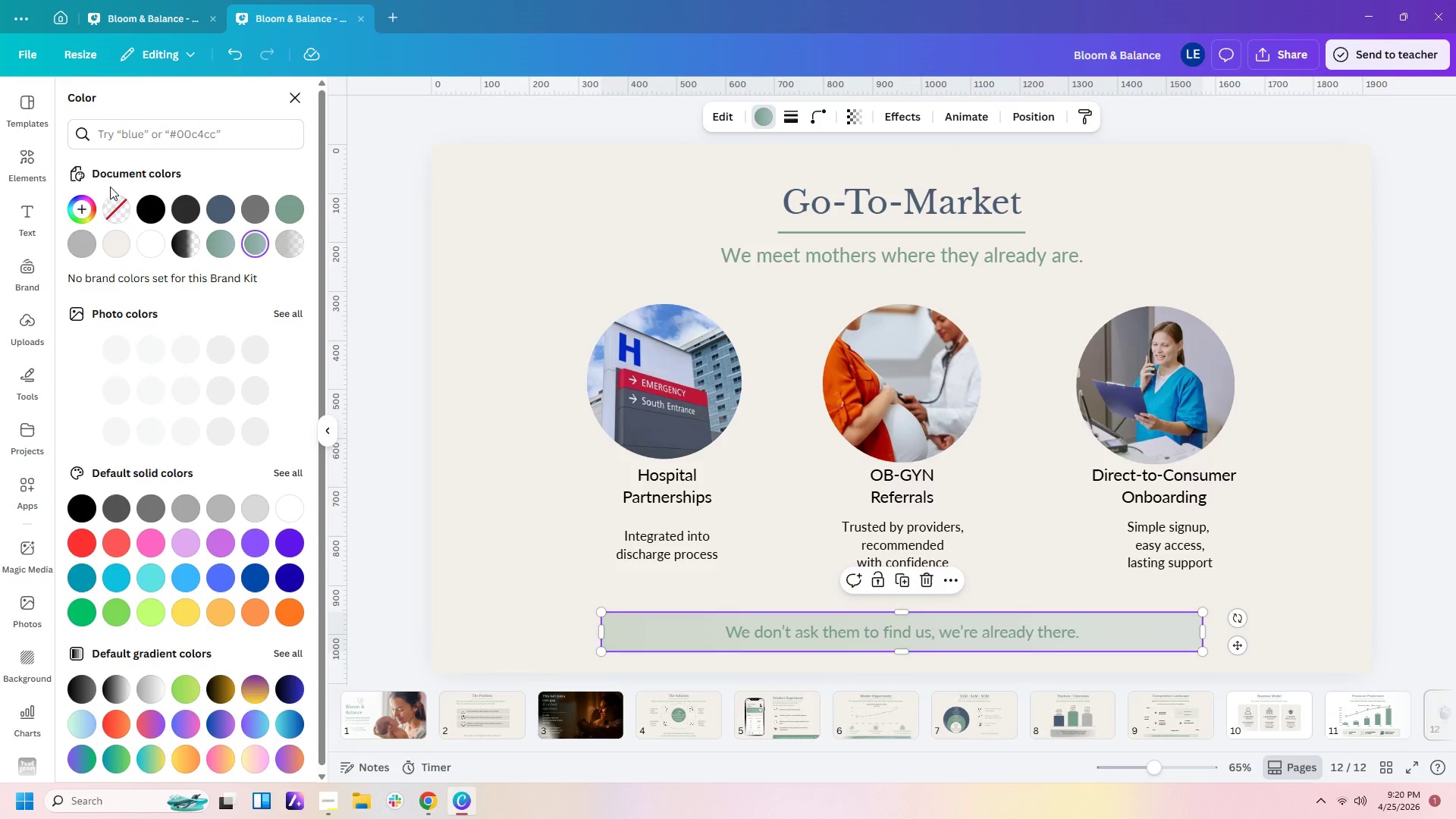 
left_click([112, 216])
 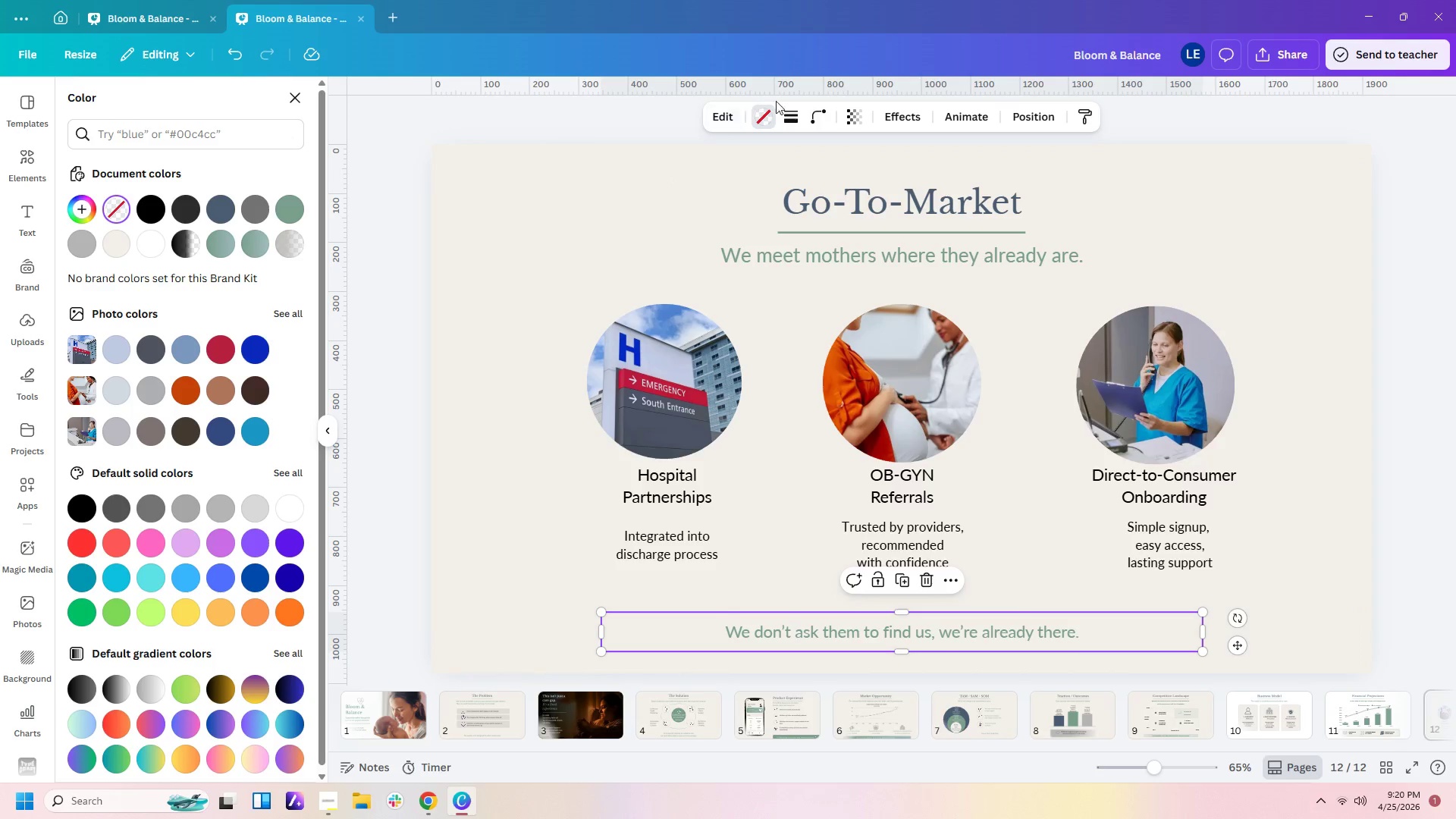 
left_click([789, 118])
 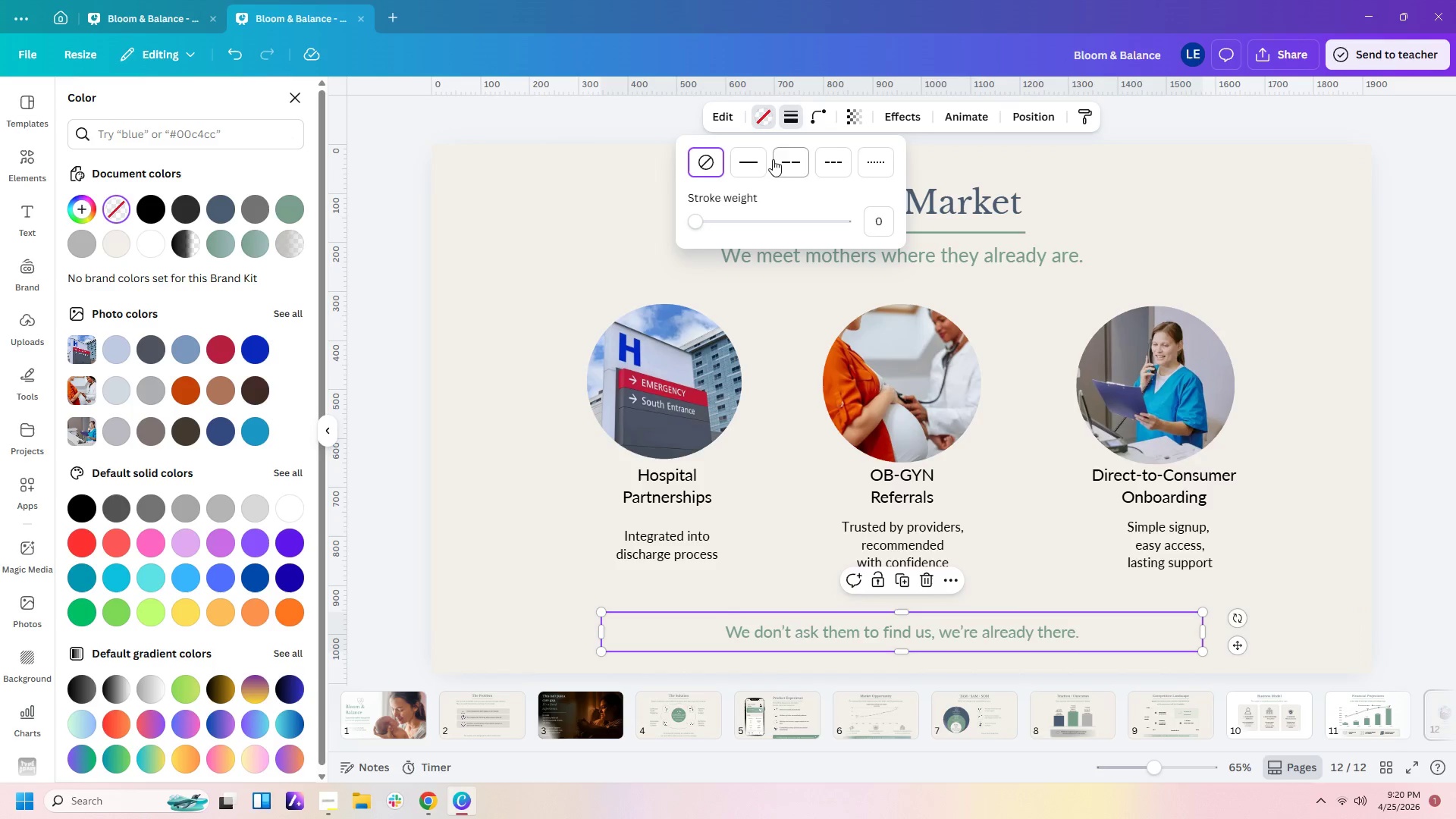 
left_click([752, 158])
 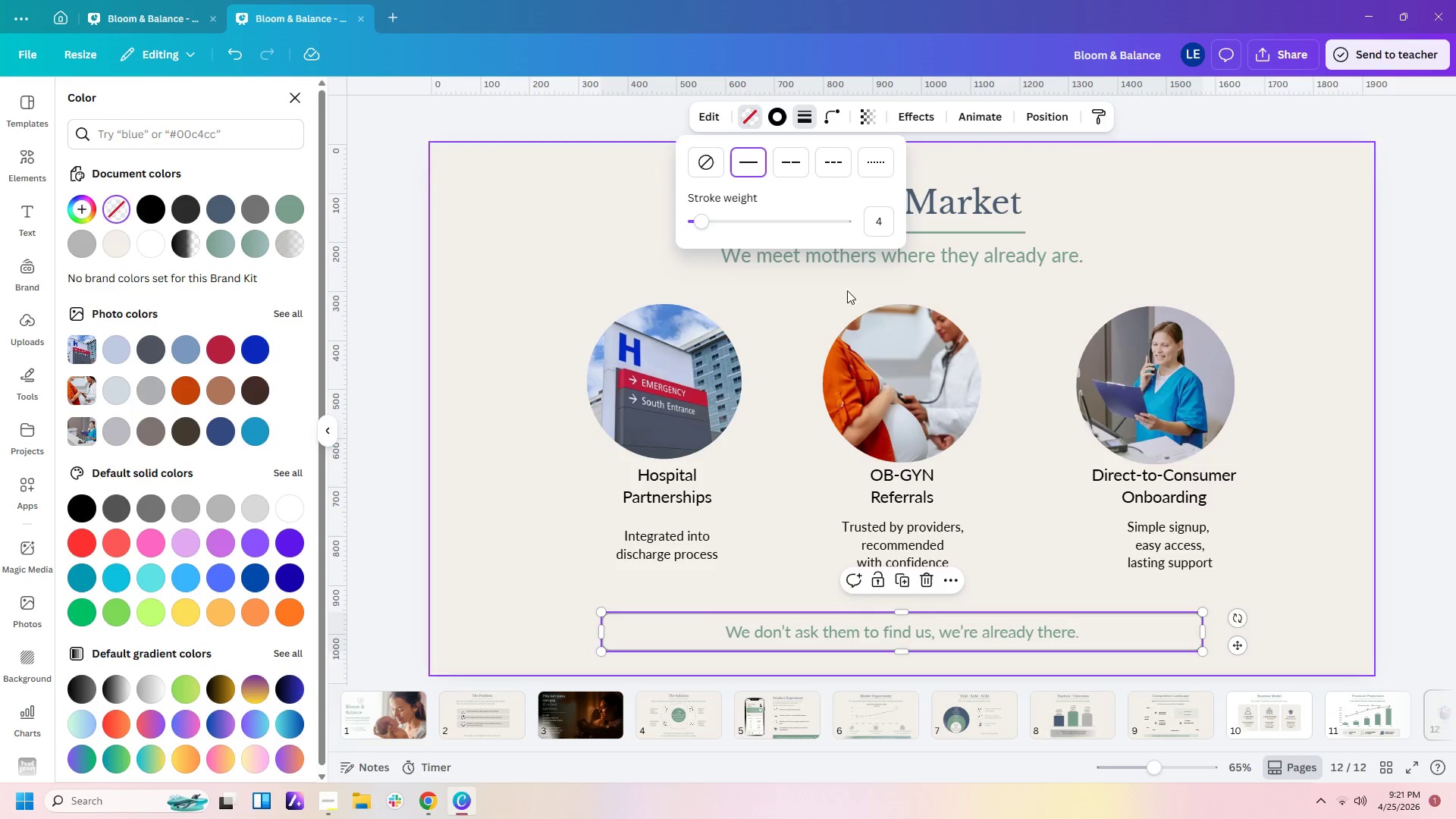 
left_click([1349, 470])
 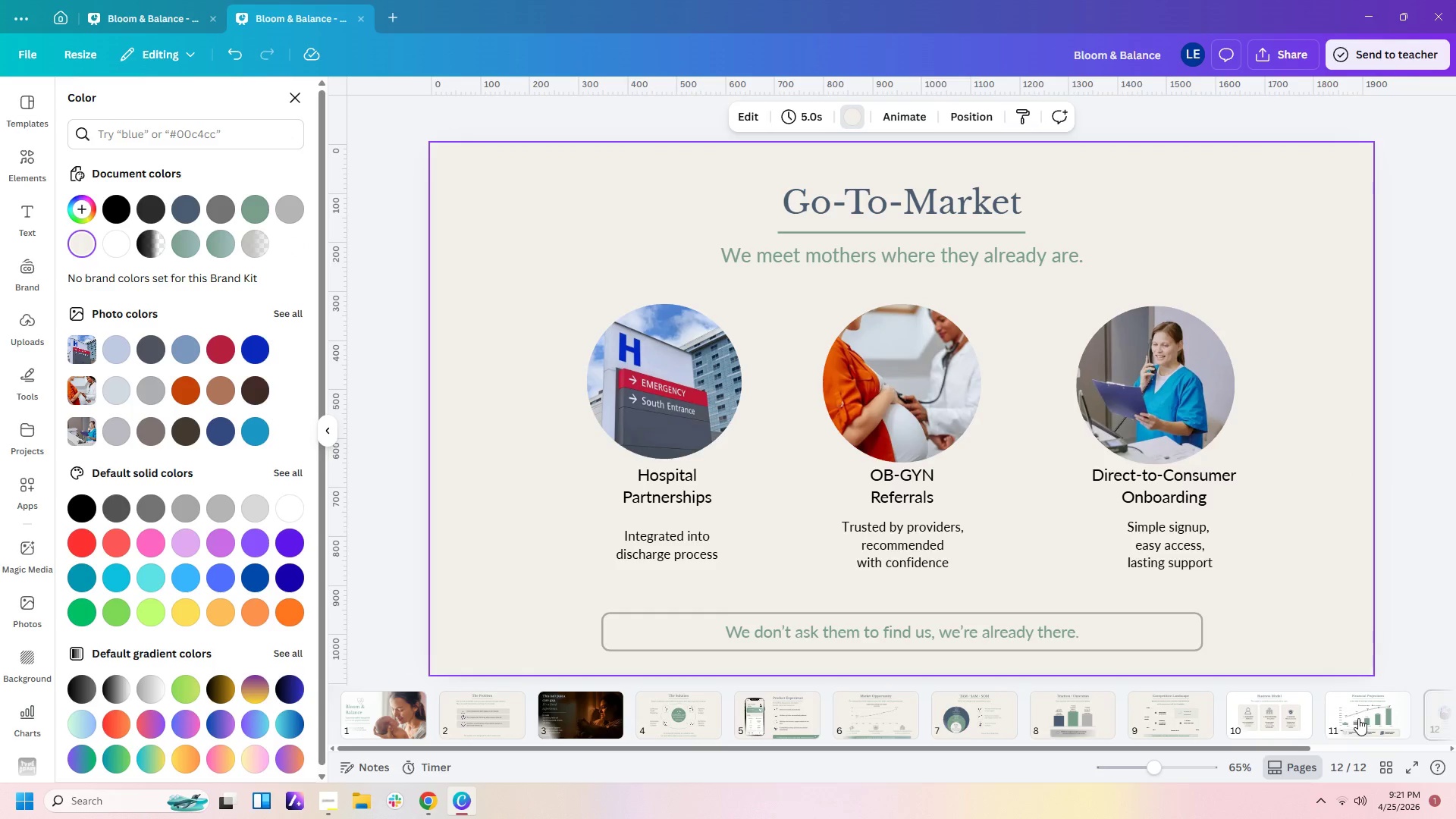 
left_click([1444, 714])
 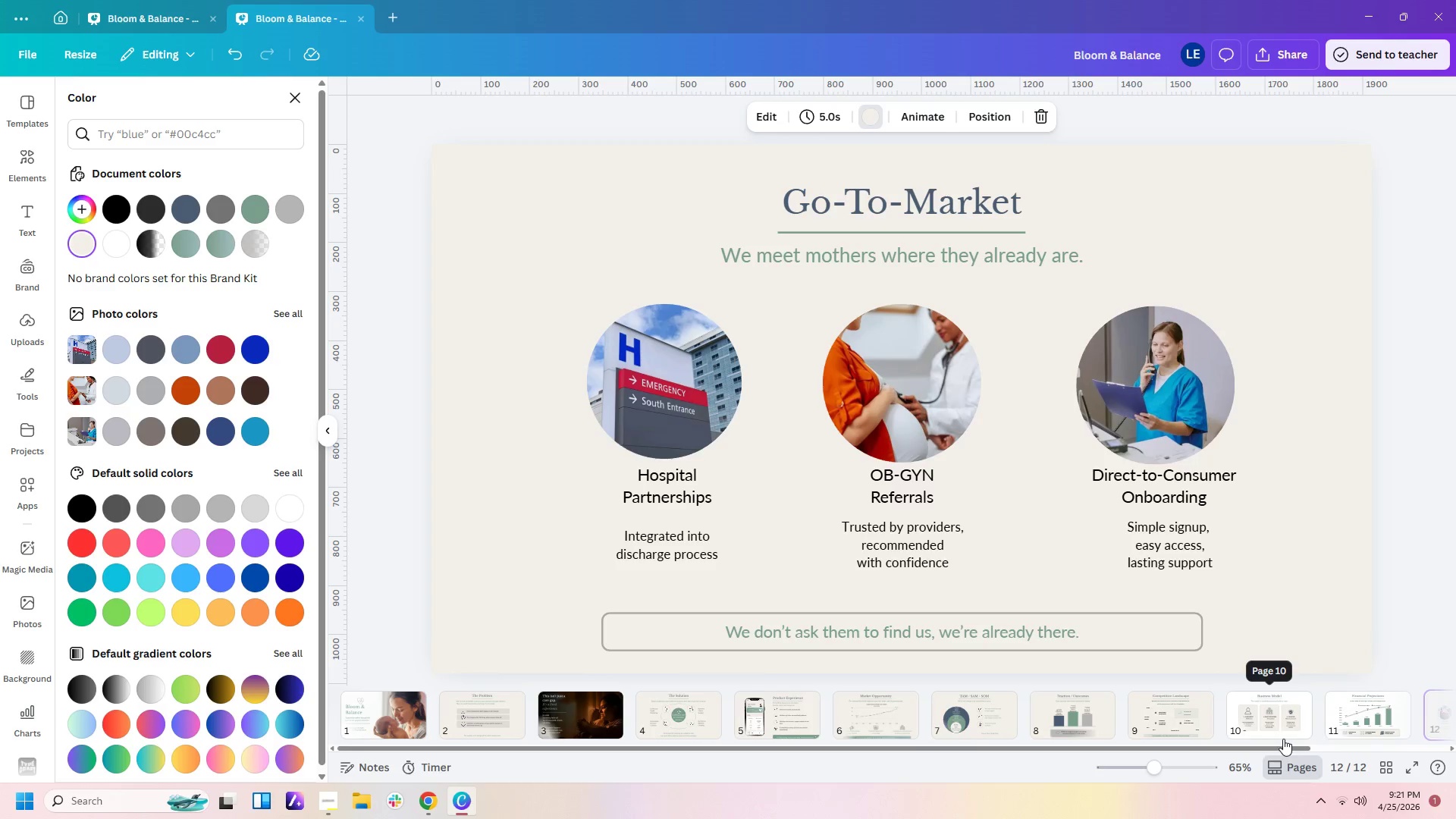 
left_click_drag(start_coordinate=[1275, 748], to_coordinate=[1422, 752])
 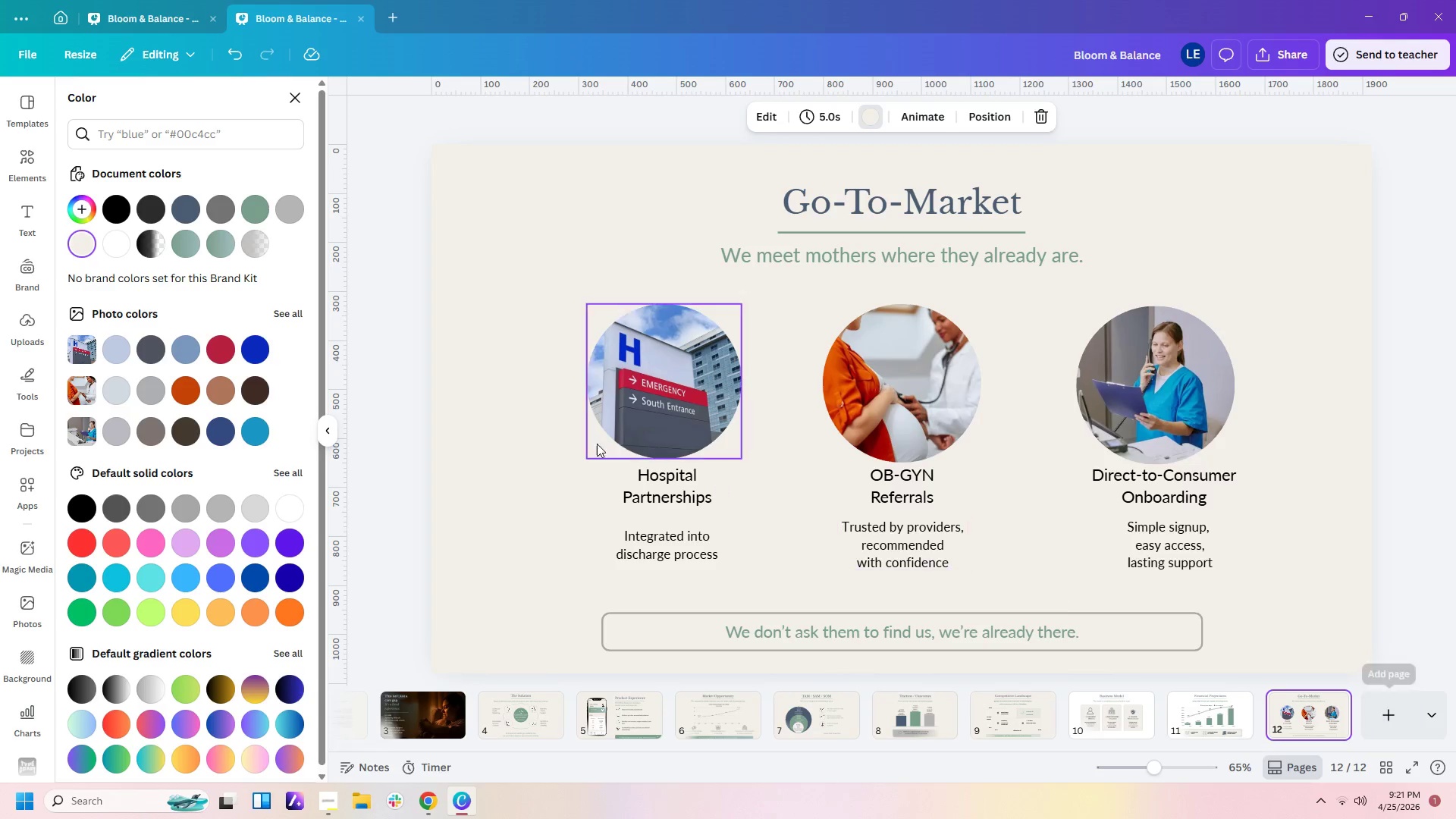 
wait(5.17)
 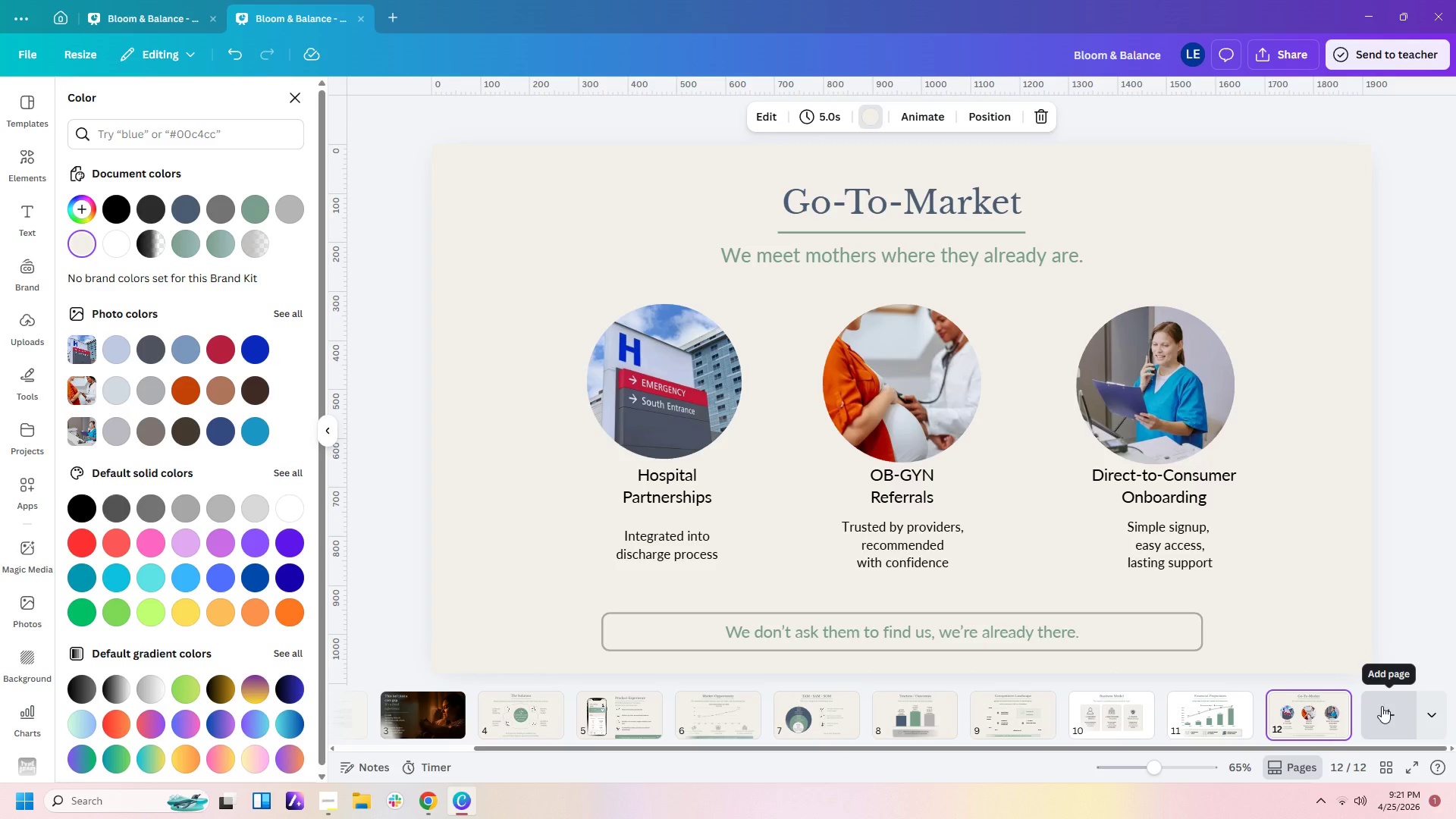 
left_click_drag(start_coordinate=[44, 155], to_coordinate=[38, 158])
 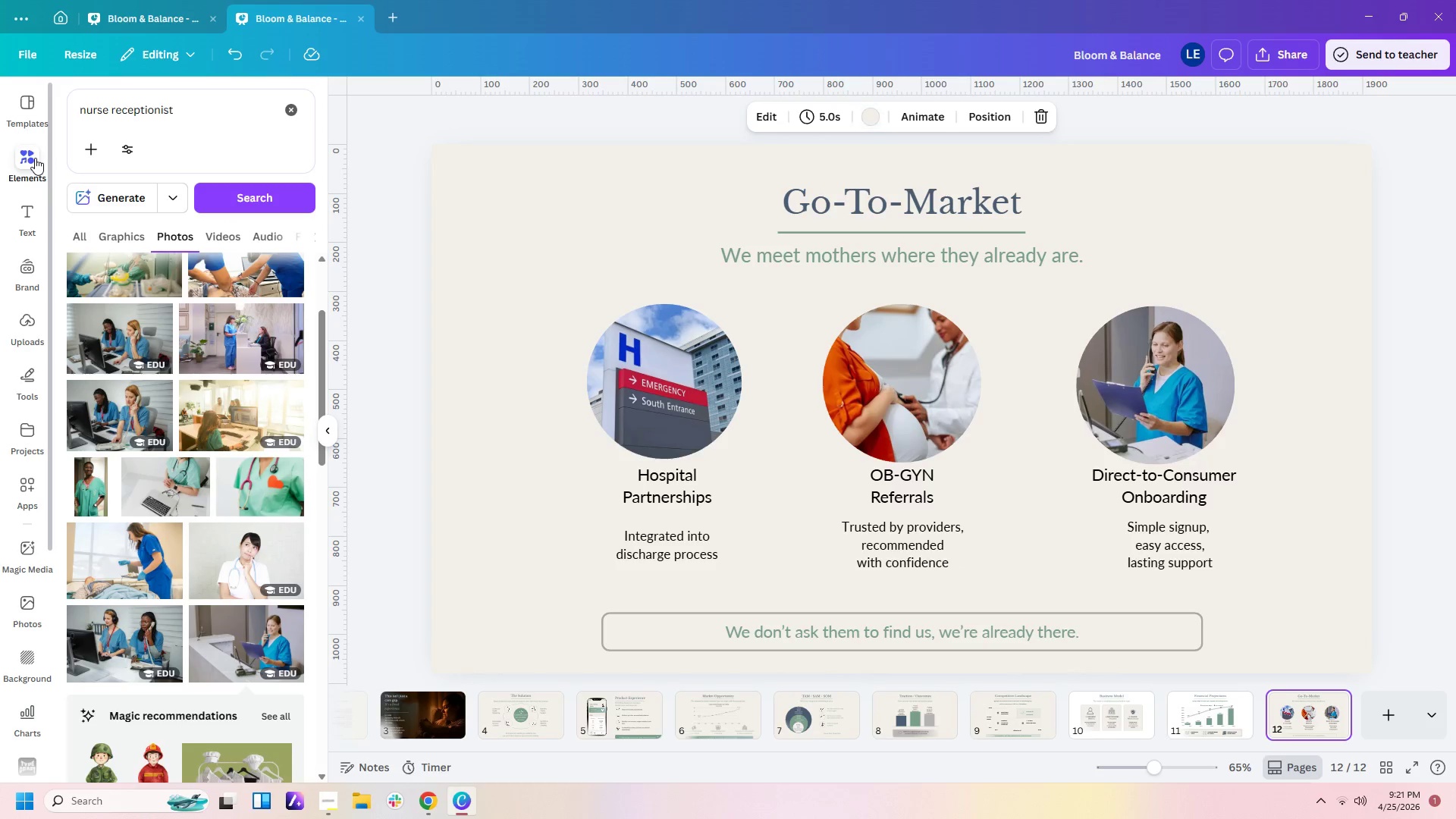 
left_click([35, 158])
 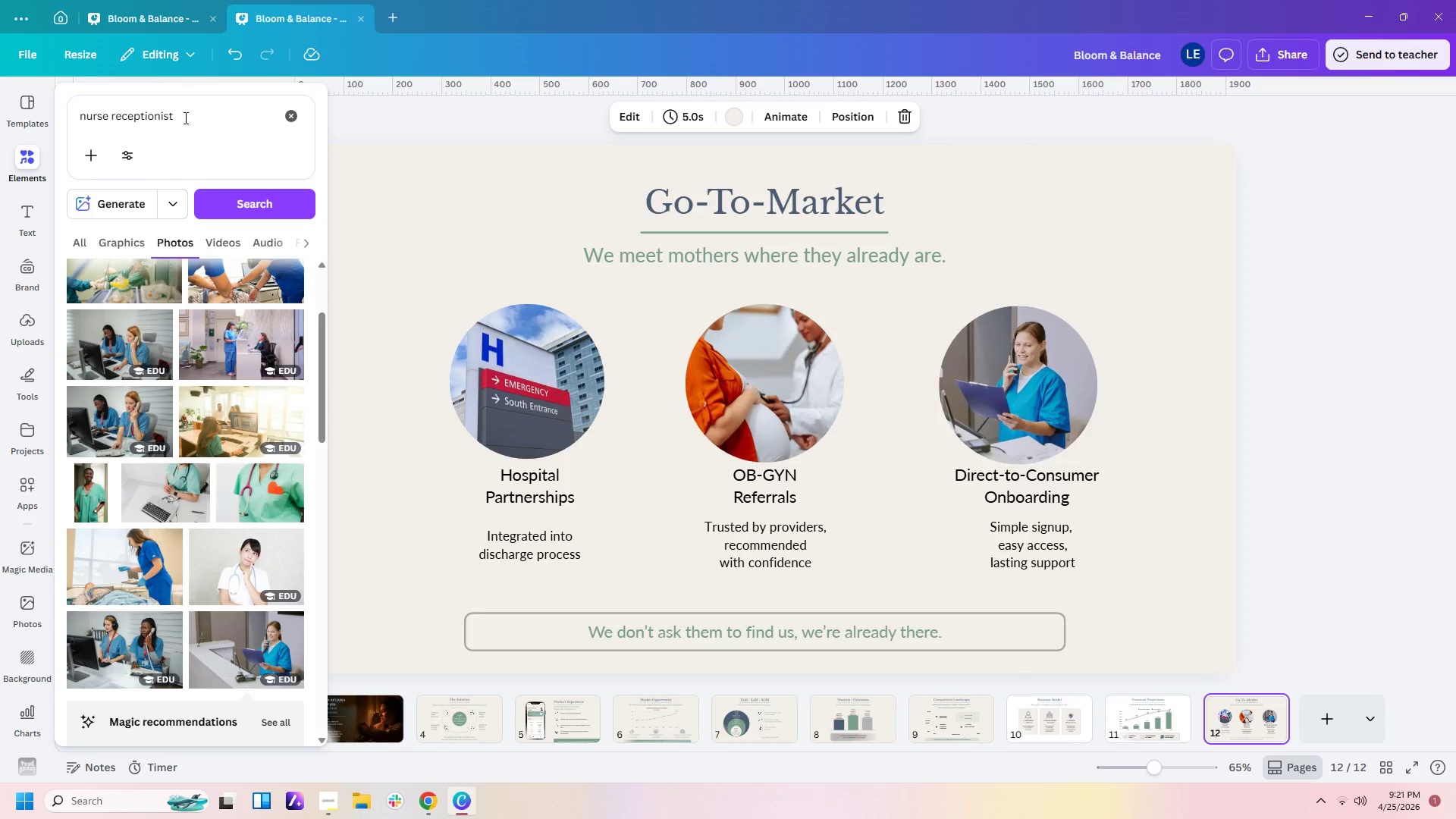 
left_click_drag(start_coordinate=[189, 118], to_coordinate=[0, 113])
 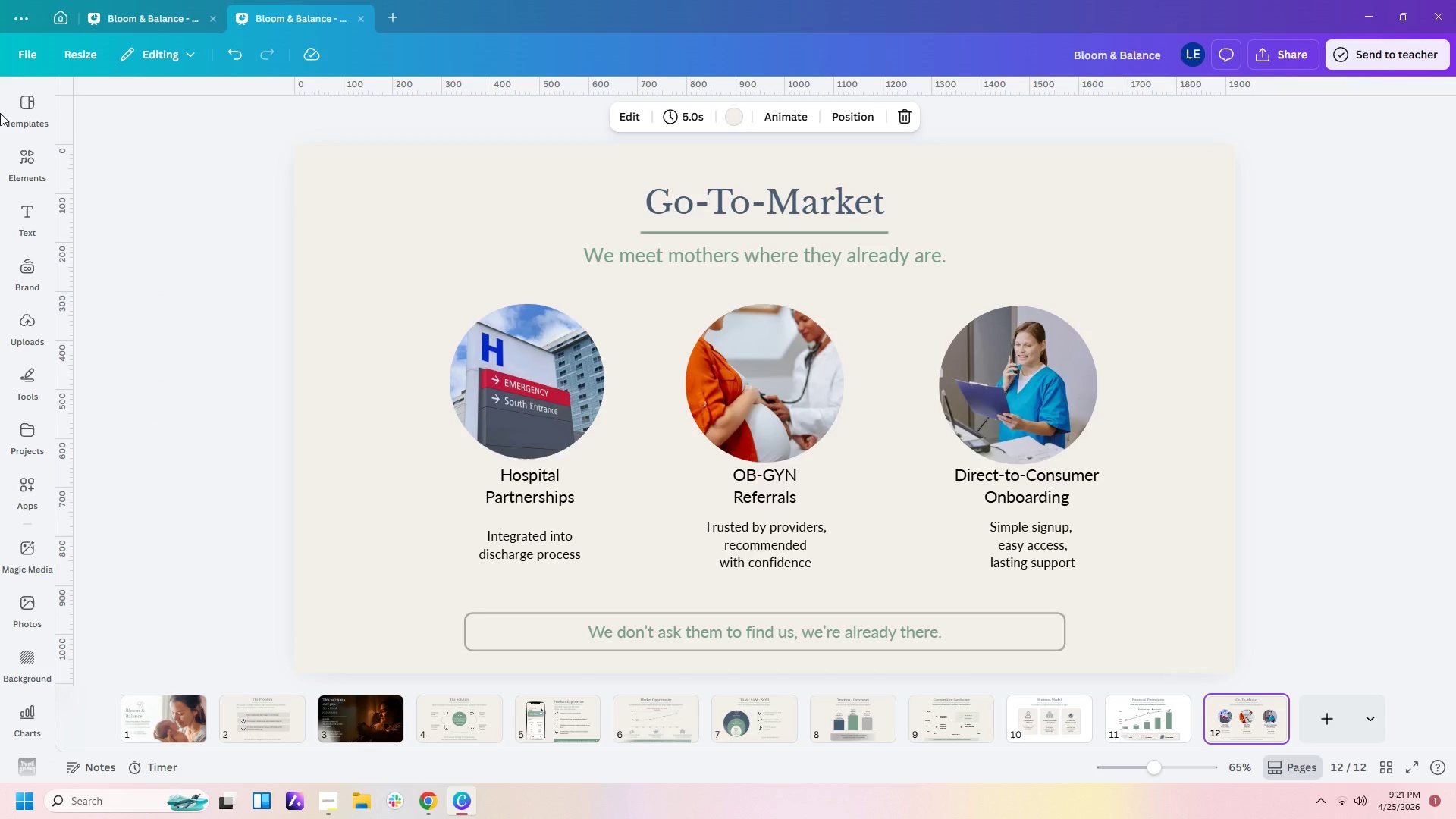 
type(arrow)
 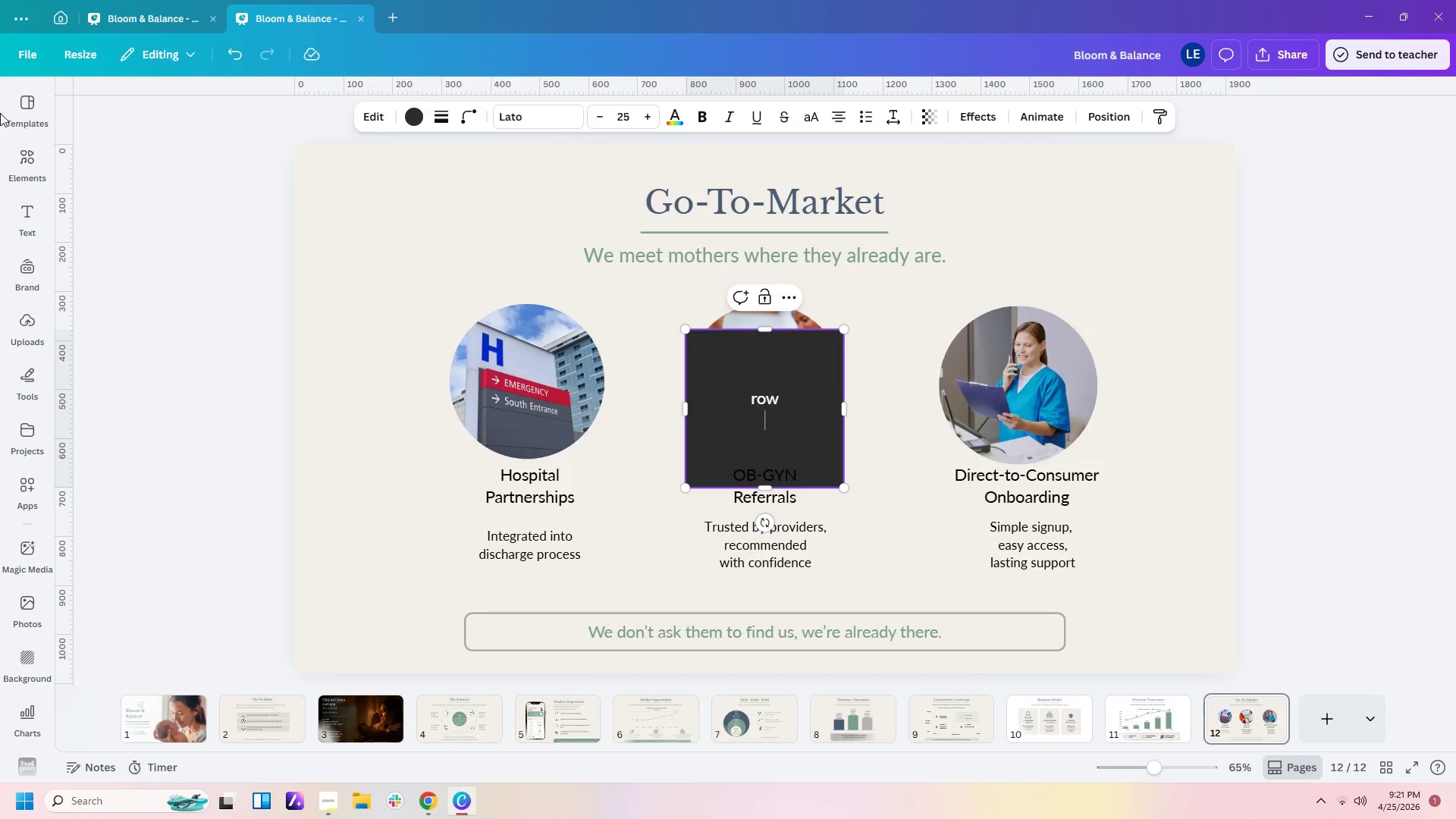 
key(Enter)
 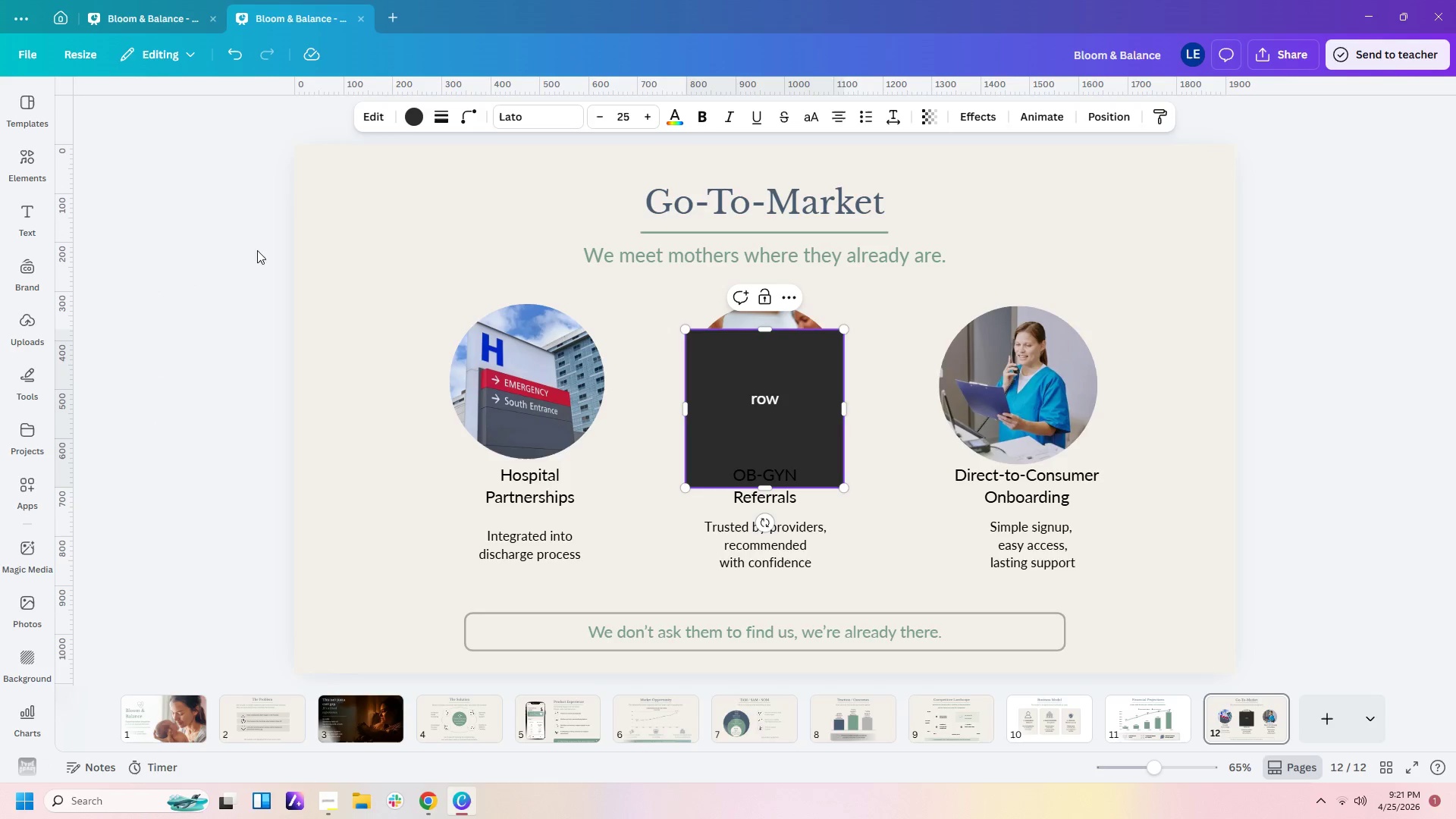 
left_click([974, 244])
 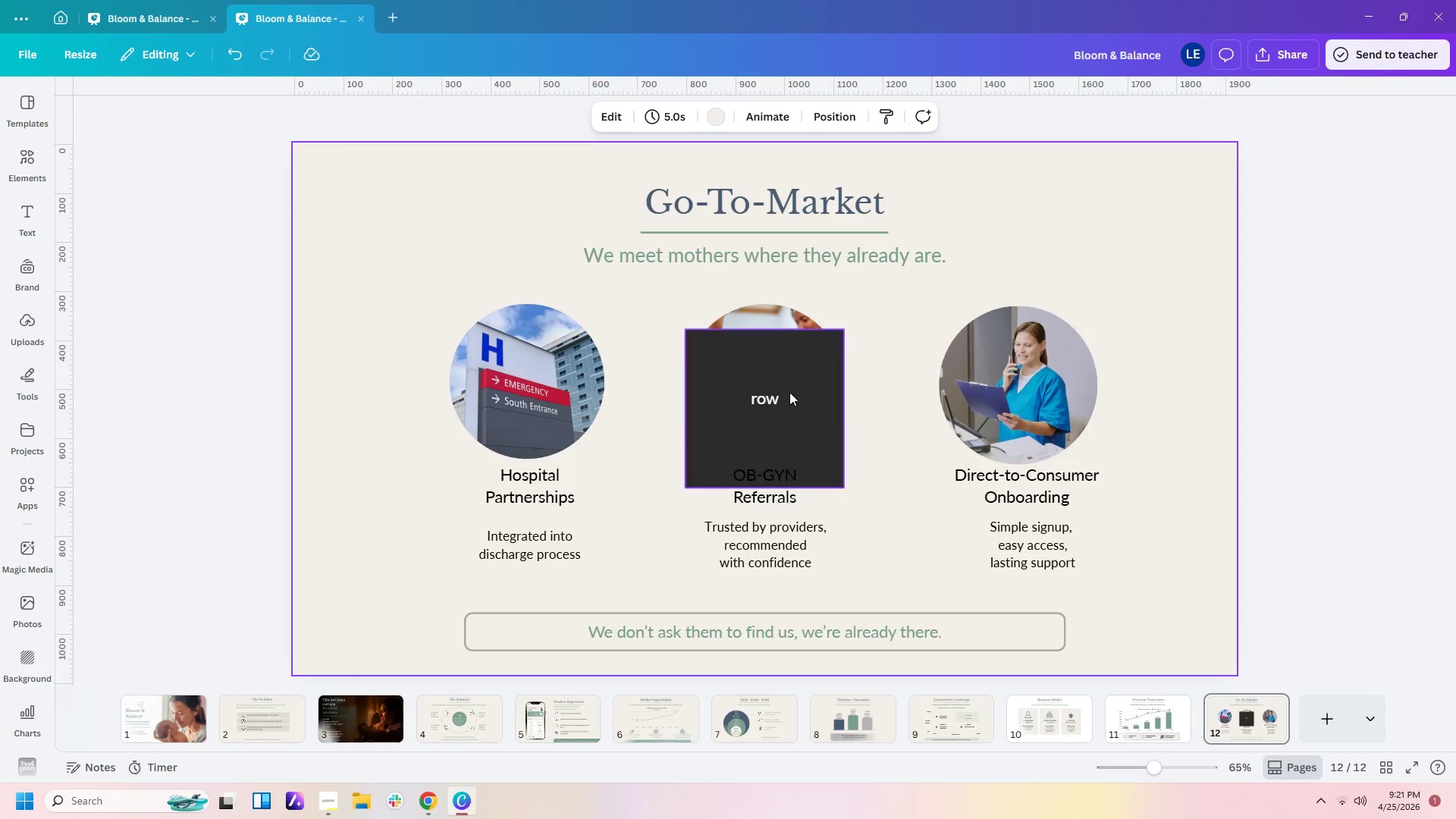 
left_click([788, 393])
 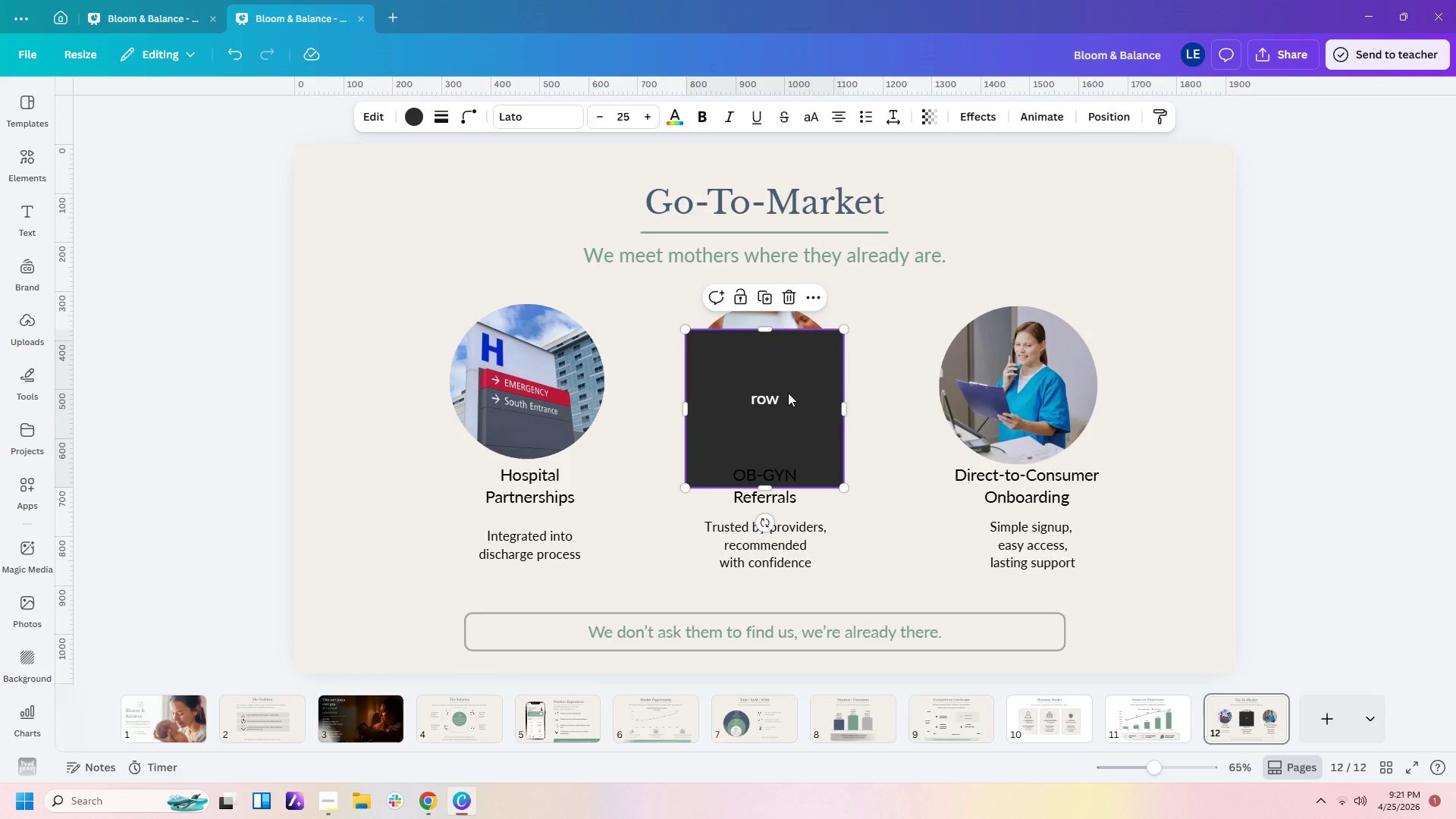 
key(Delete)
 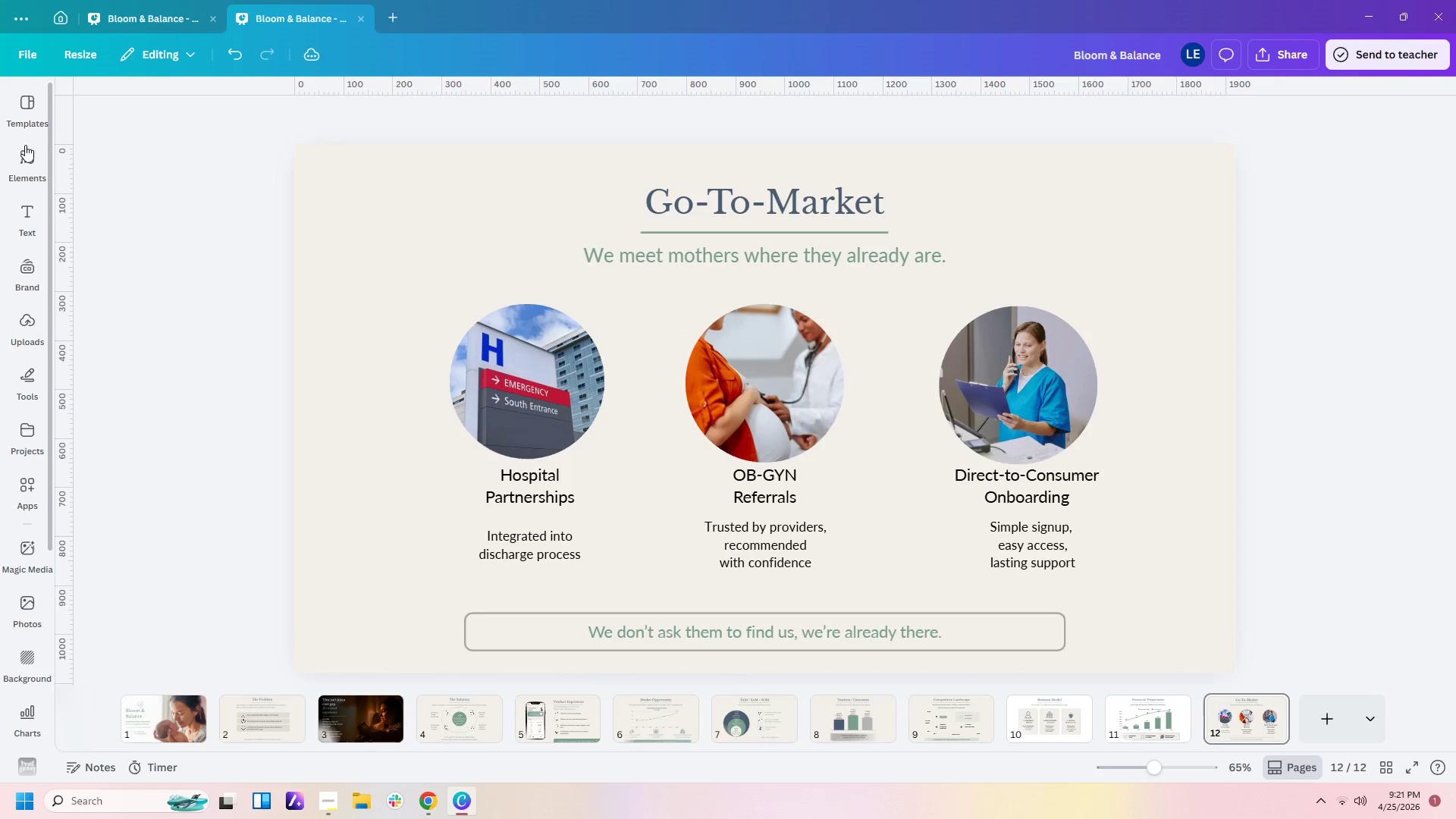 
left_click([21, 154])
 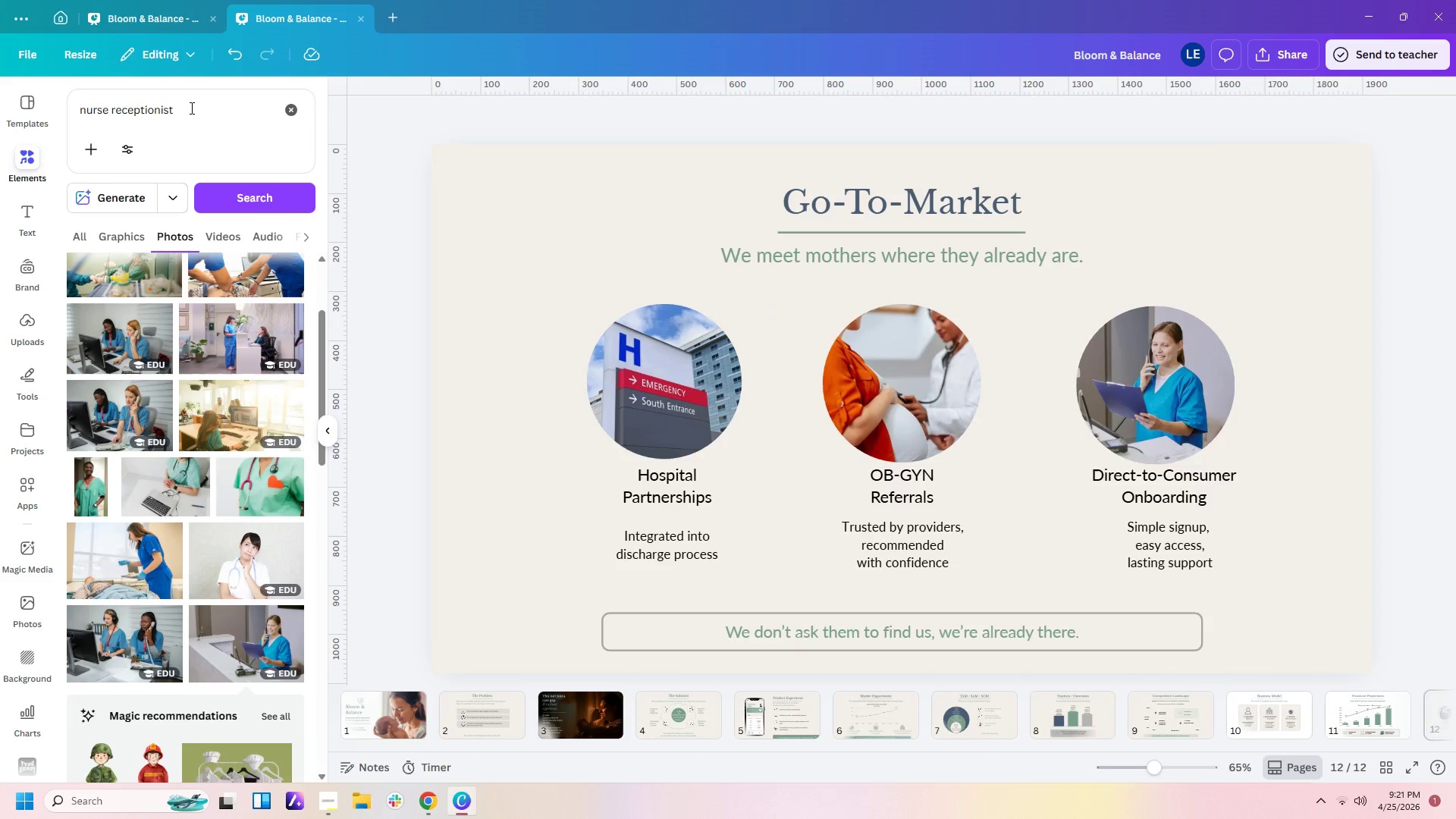 
left_click_drag(start_coordinate=[192, 107], to_coordinate=[51, 98])
 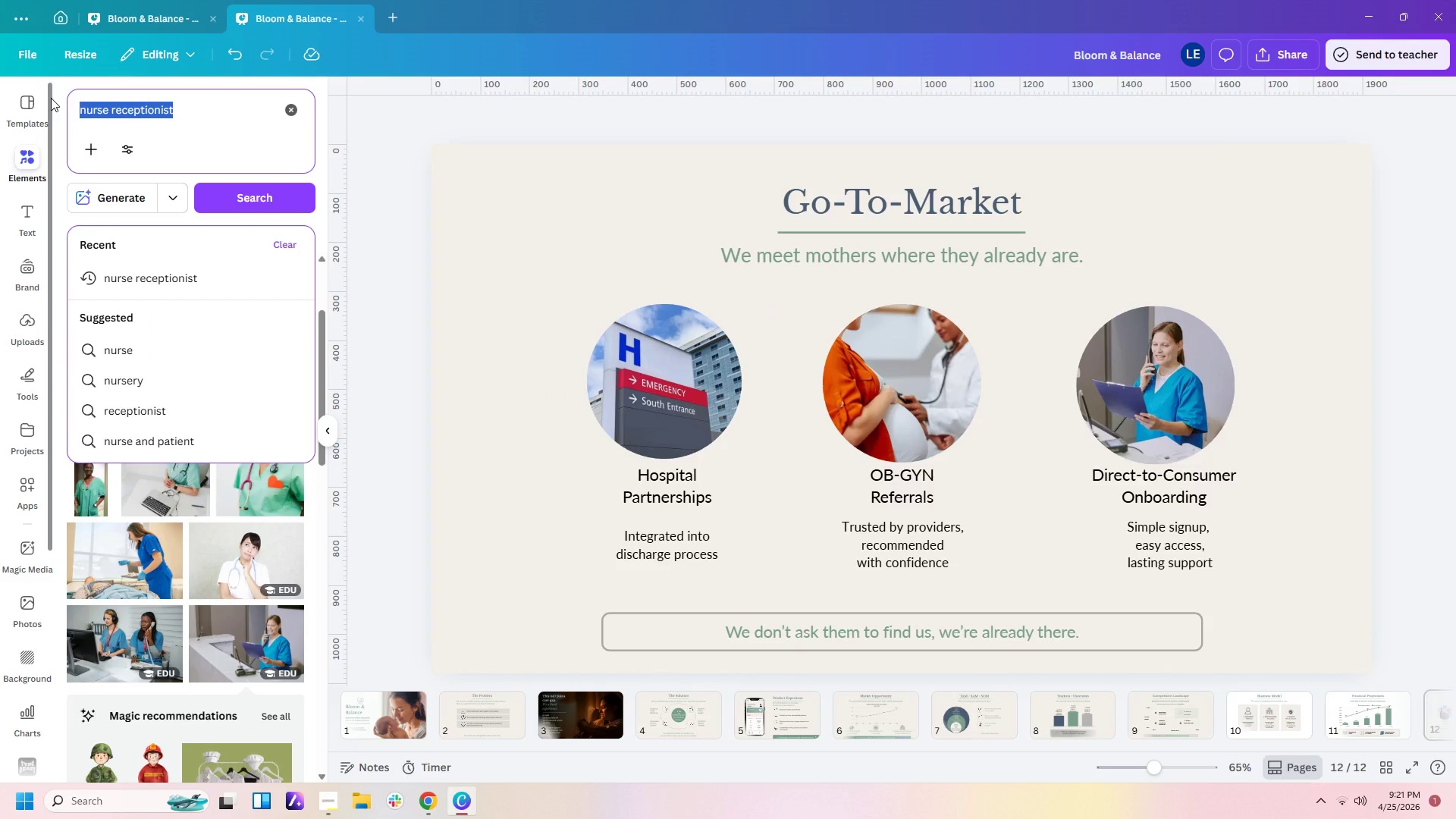 
type(arrow)
 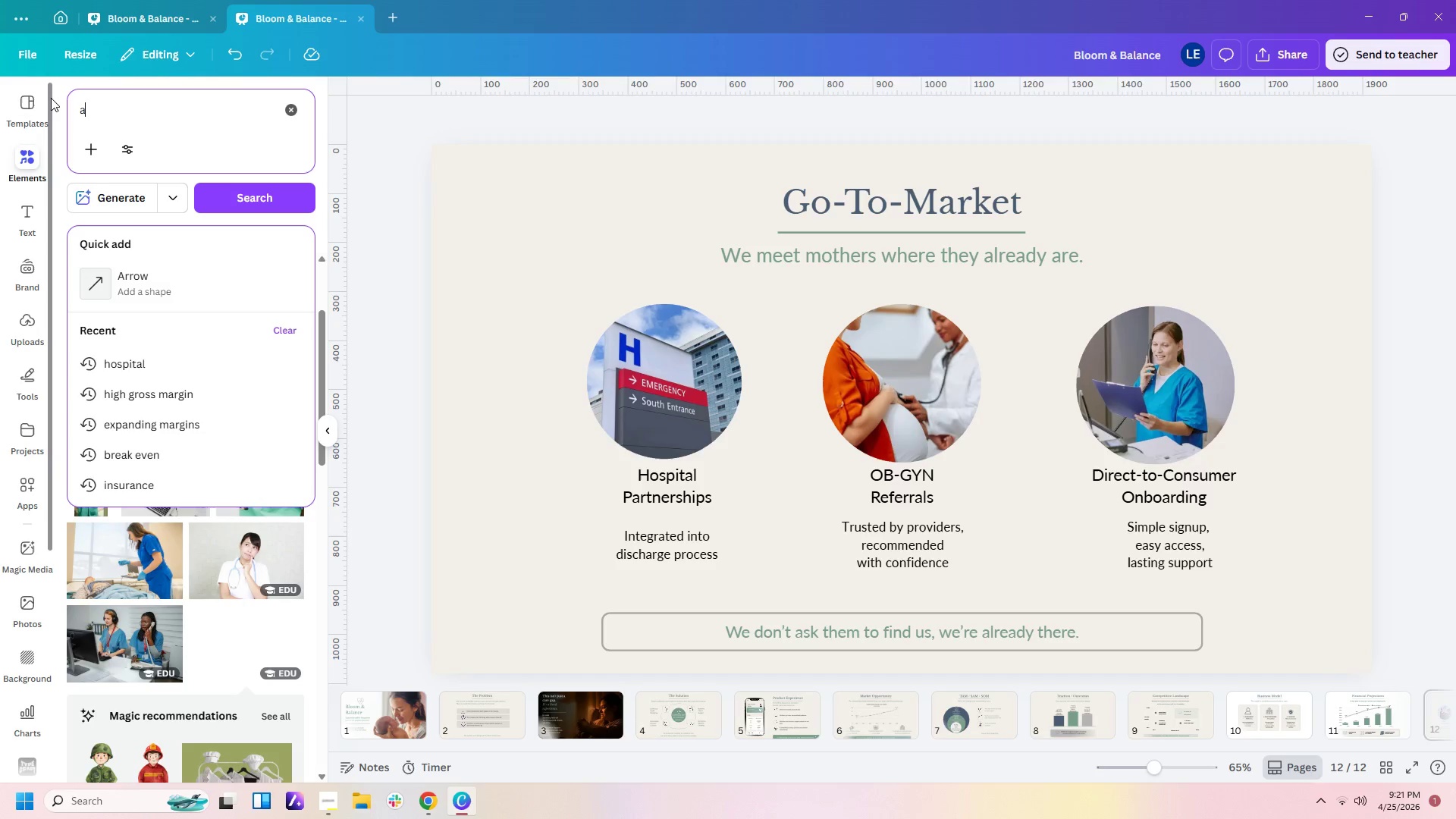 
key(Enter)
 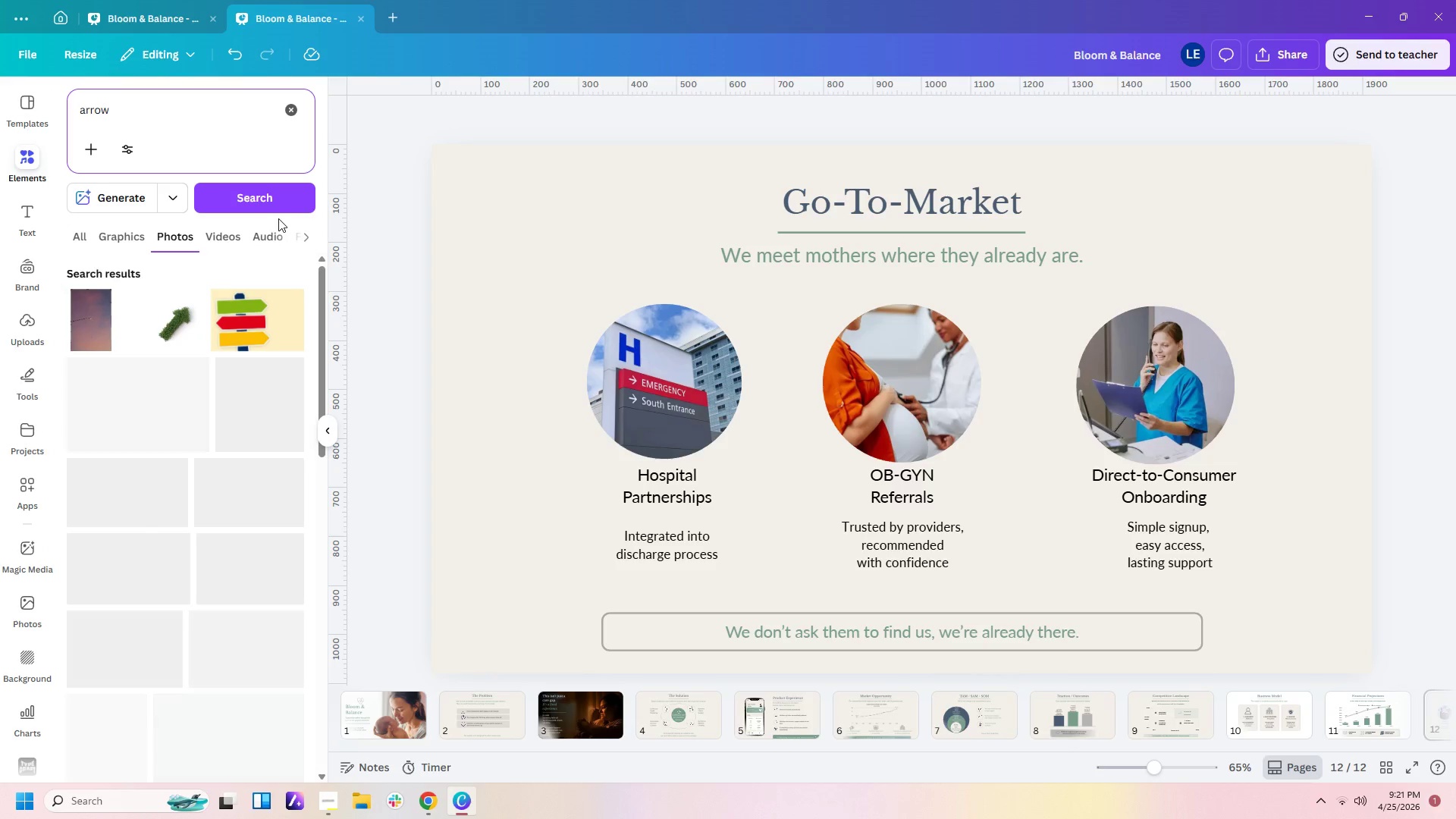 
left_click([123, 238])
 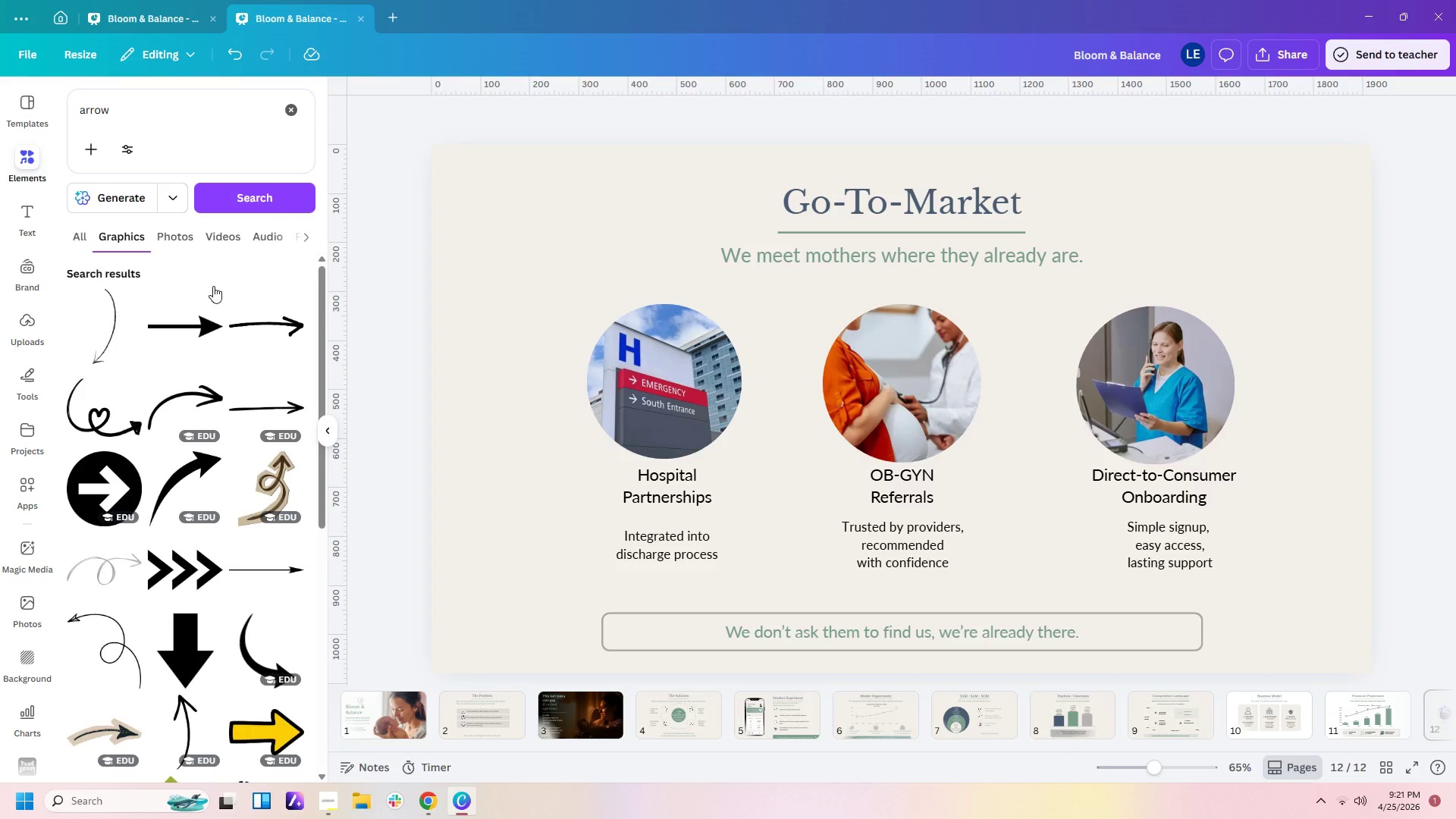 
scroll: coordinate [256, 386], scroll_direction: down, amount: 4.0
 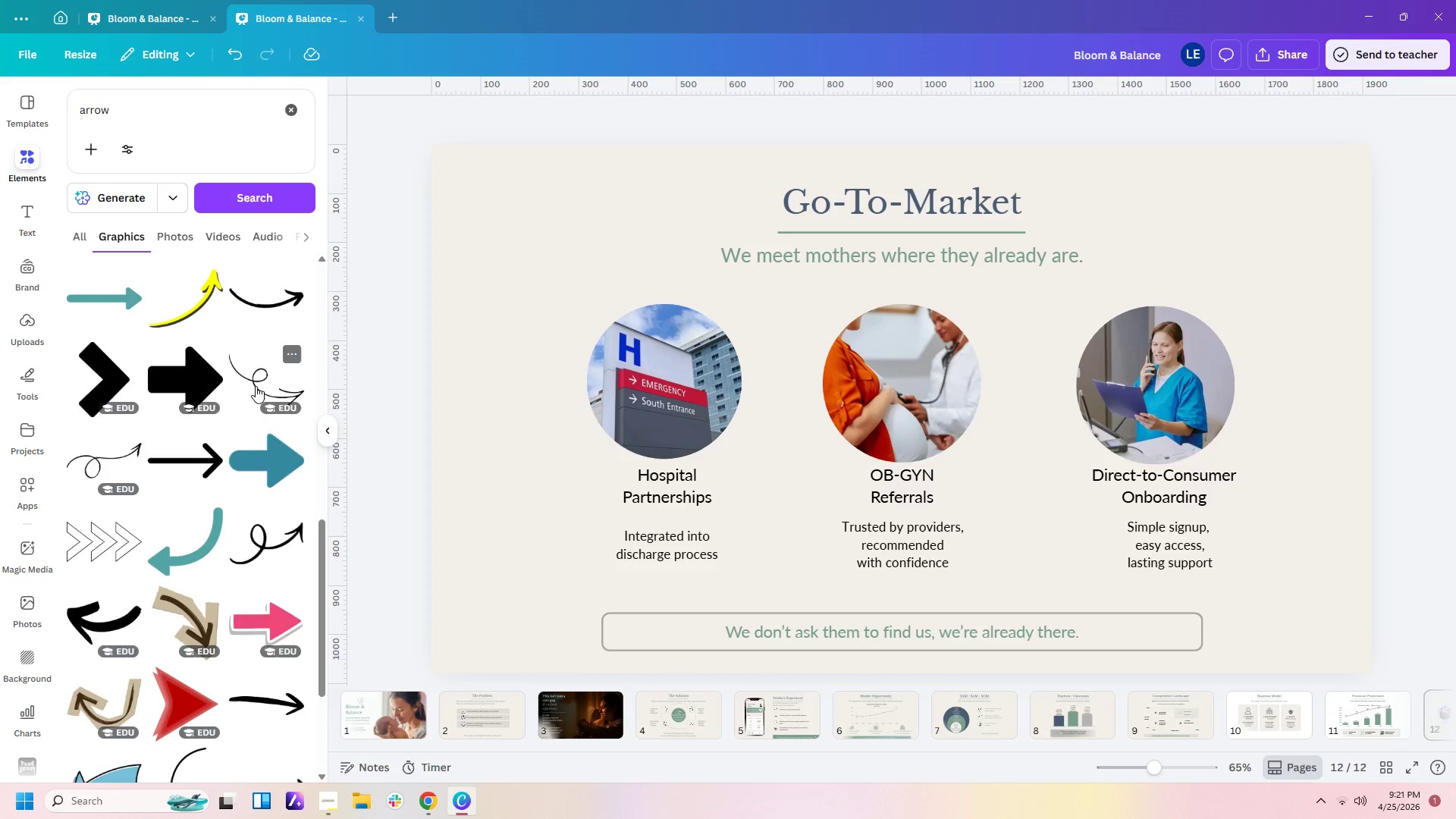 
left_click([190, 392])
 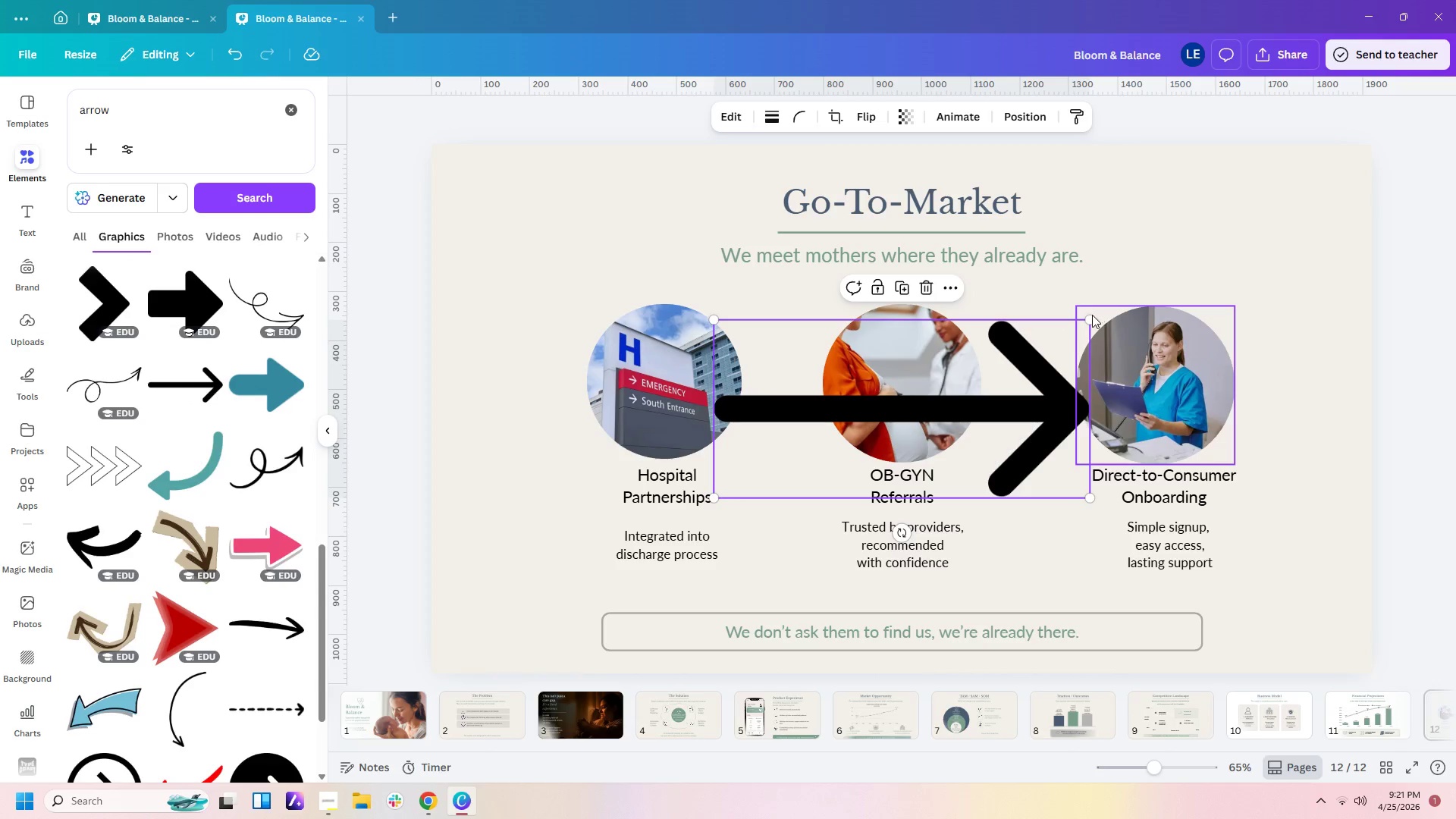 
left_click_drag(start_coordinate=[1091, 318], to_coordinate=[770, 433])
 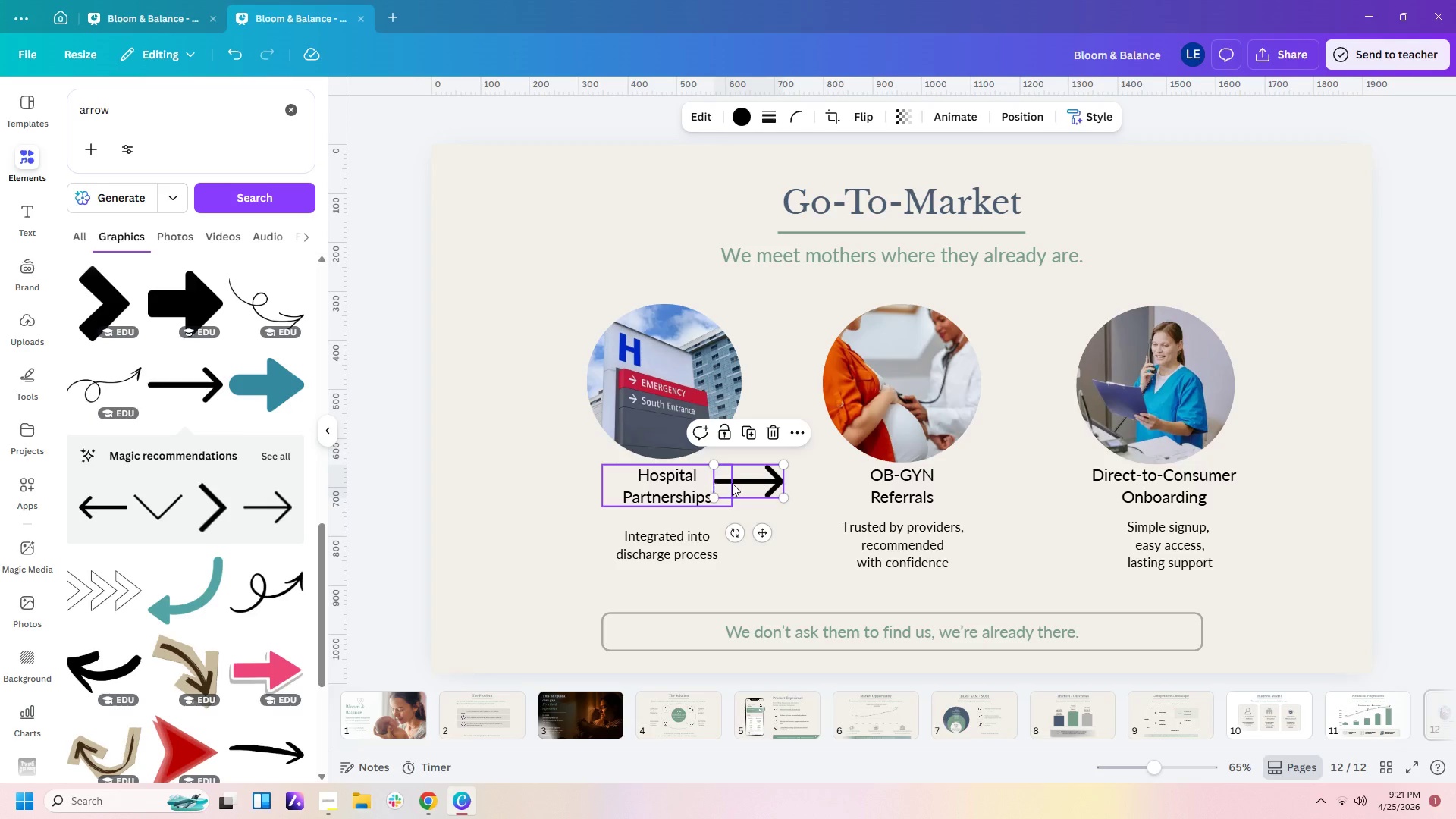 
left_click_drag(start_coordinate=[764, 483], to_coordinate=[797, 381])
 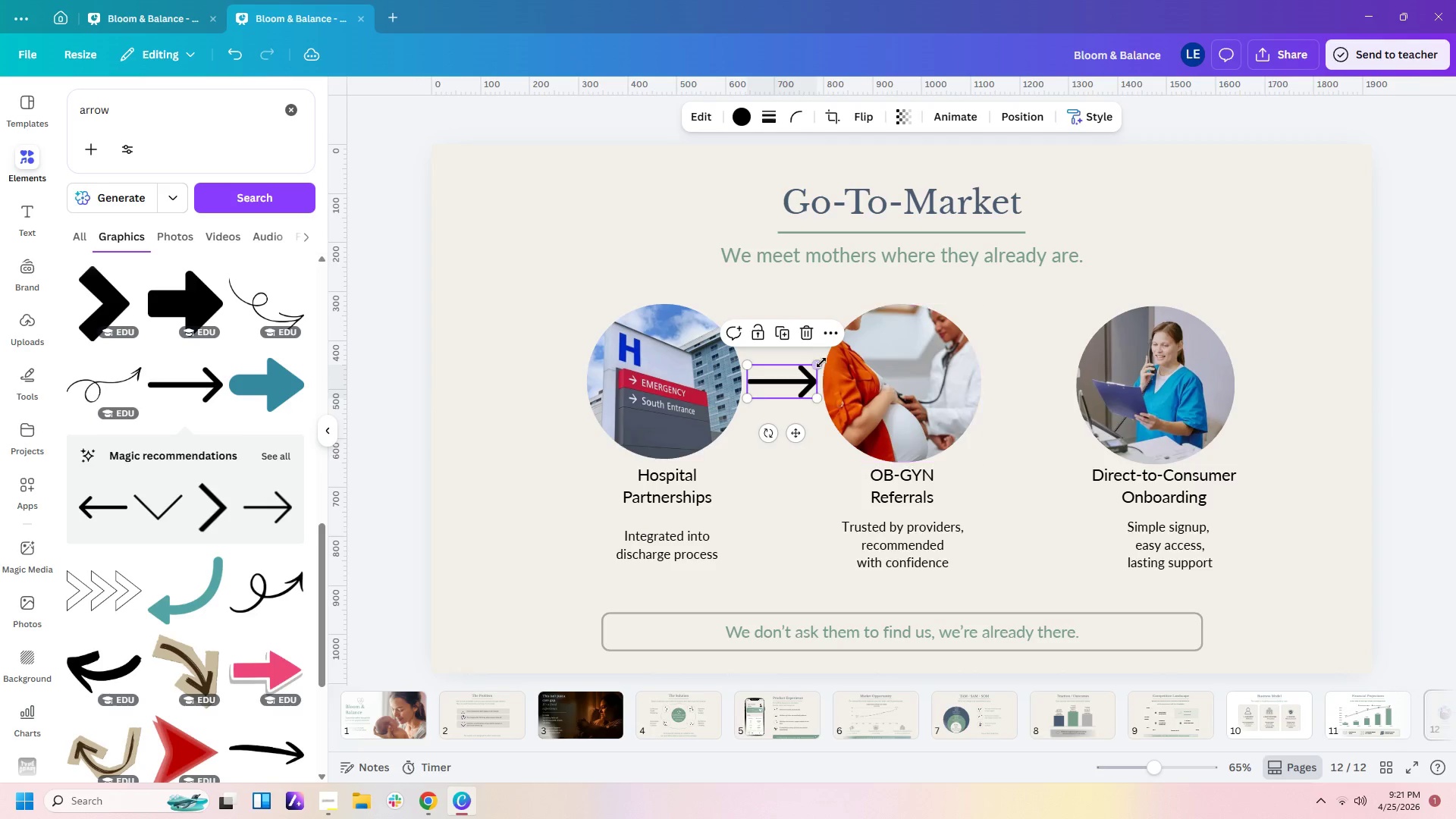 
left_click_drag(start_coordinate=[819, 361], to_coordinate=[788, 380])
 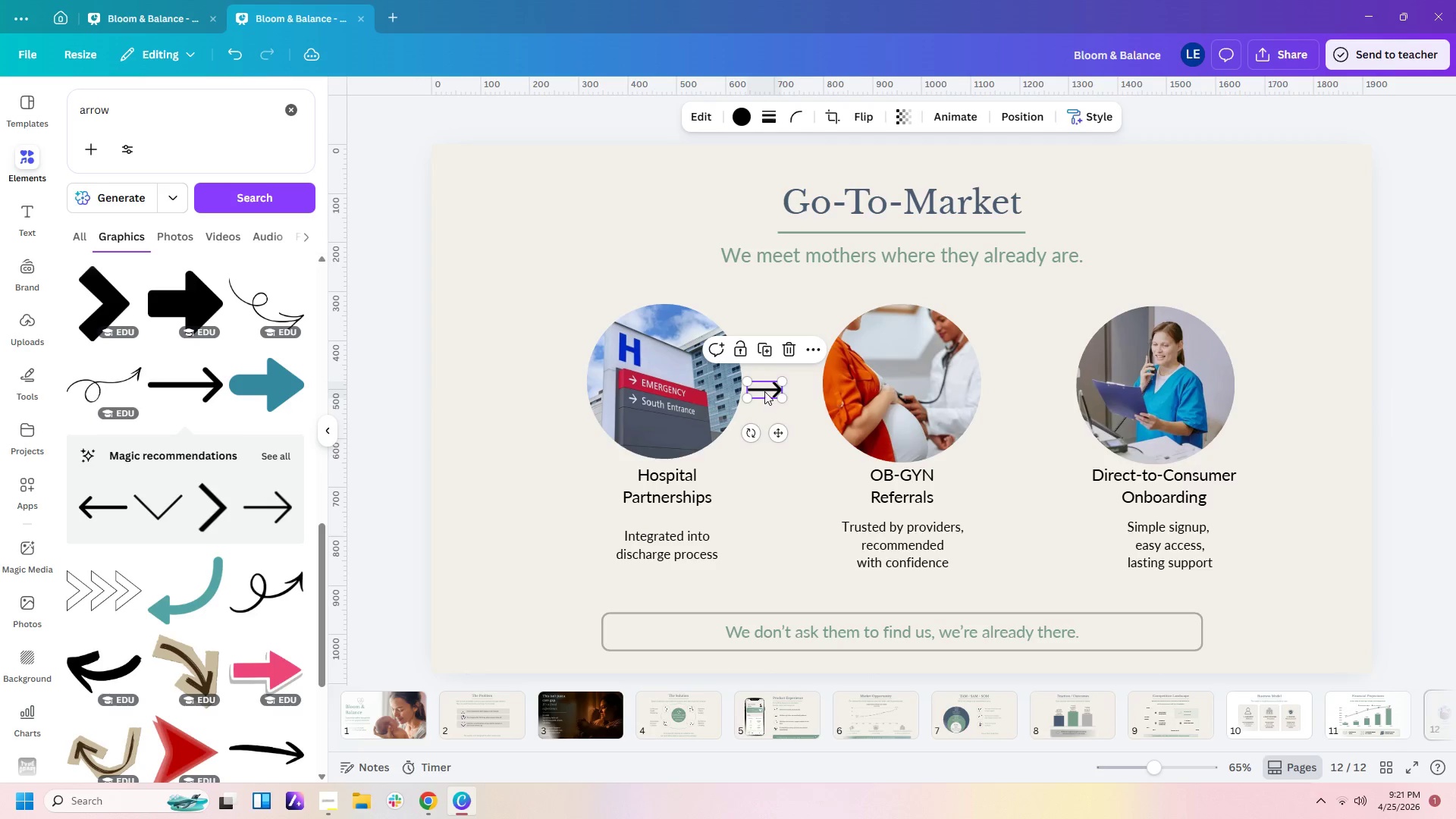 
left_click_drag(start_coordinate=[764, 391], to_coordinate=[786, 383])
 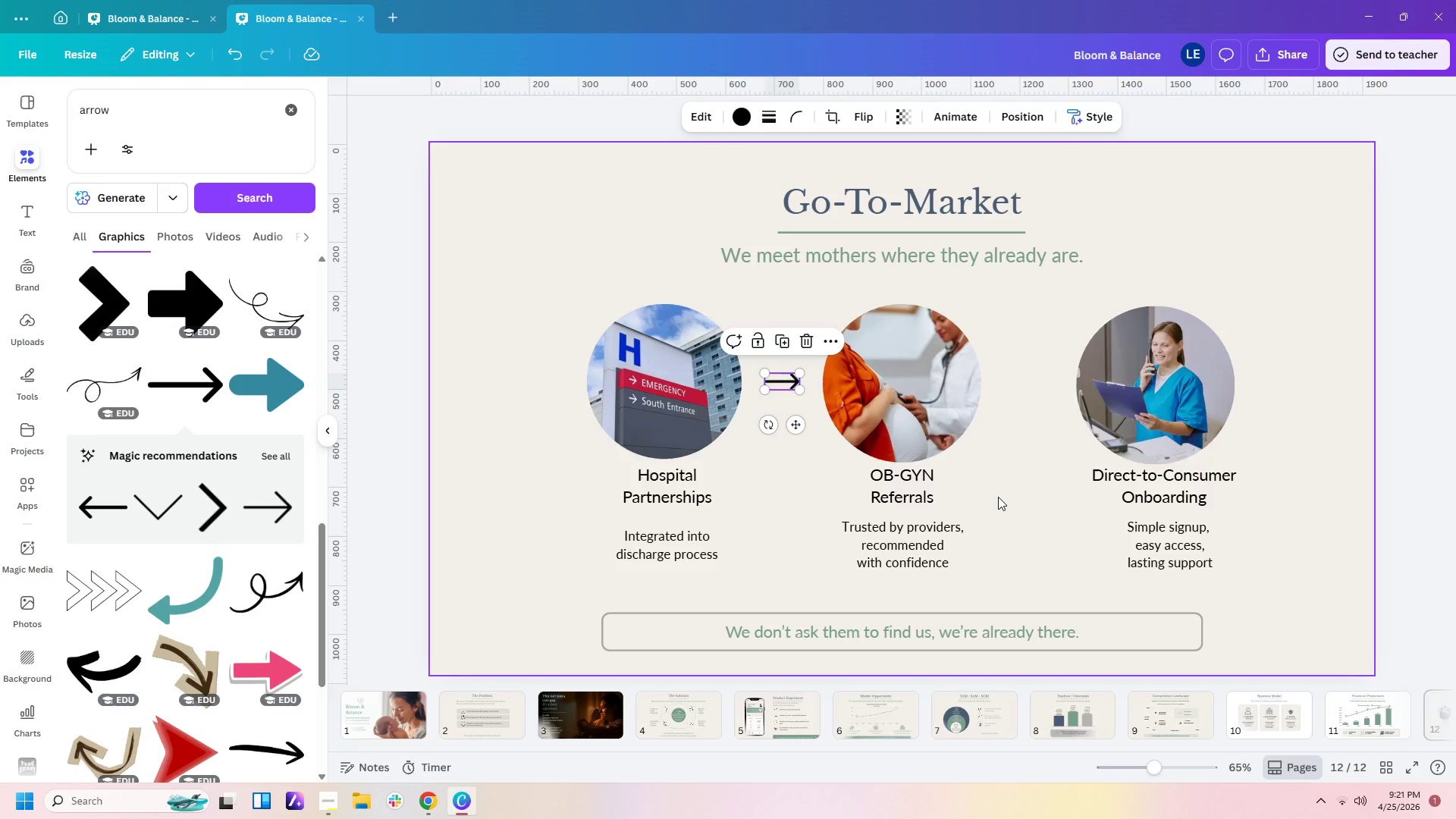 
key(Control+C)
 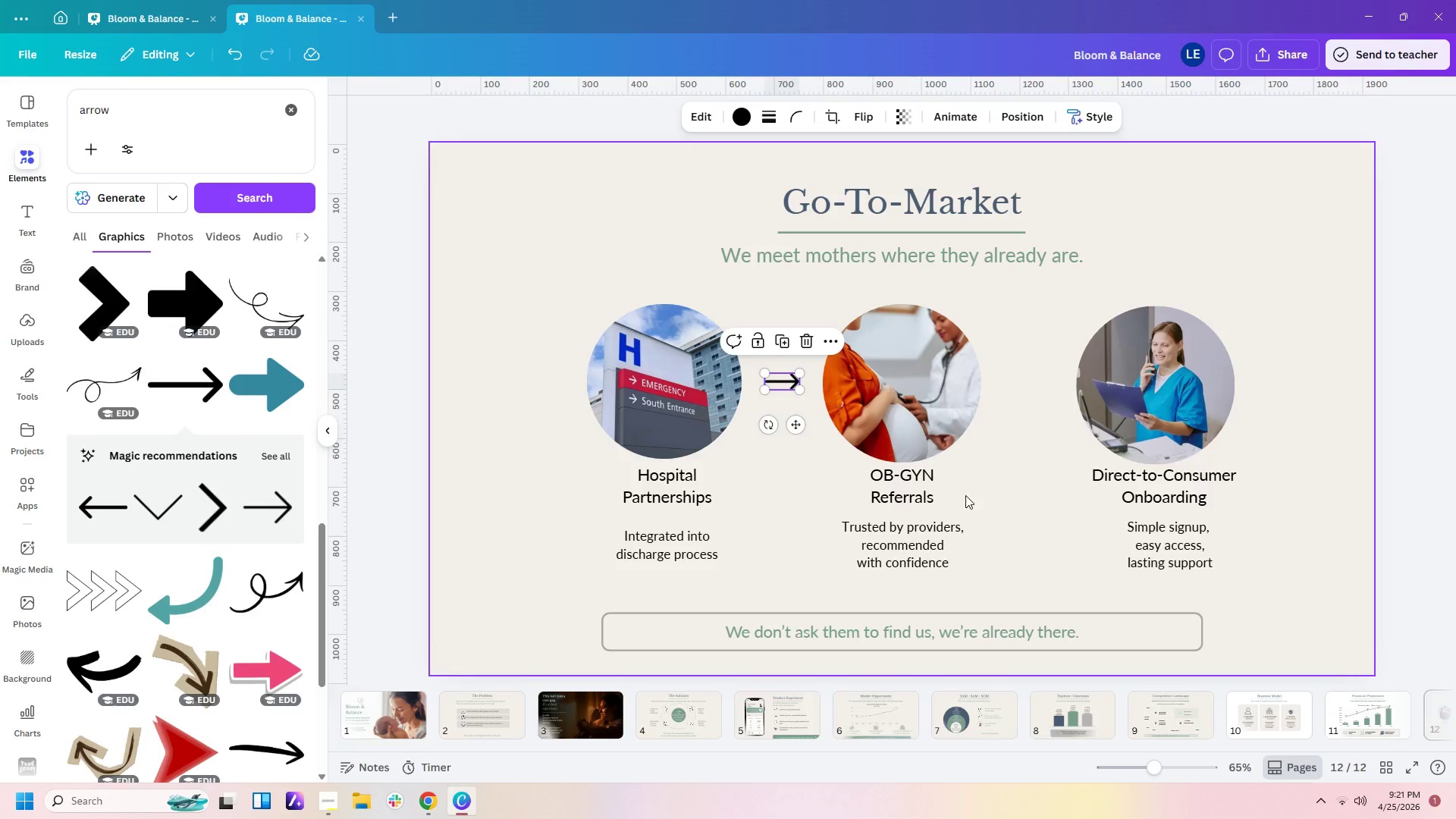 
key(Control+V)
 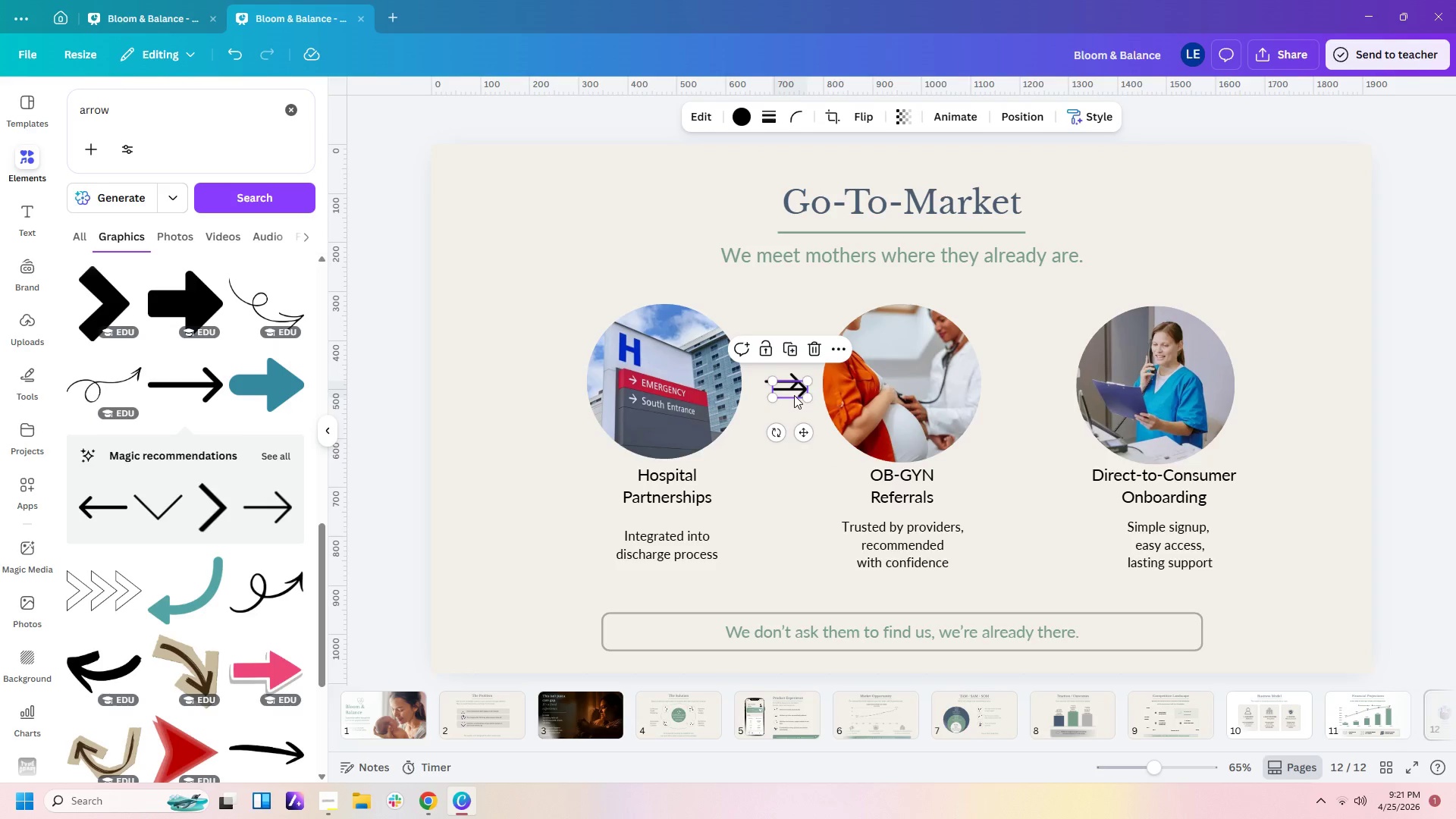 
left_click_drag(start_coordinate=[794, 394], to_coordinate=[1035, 390])
 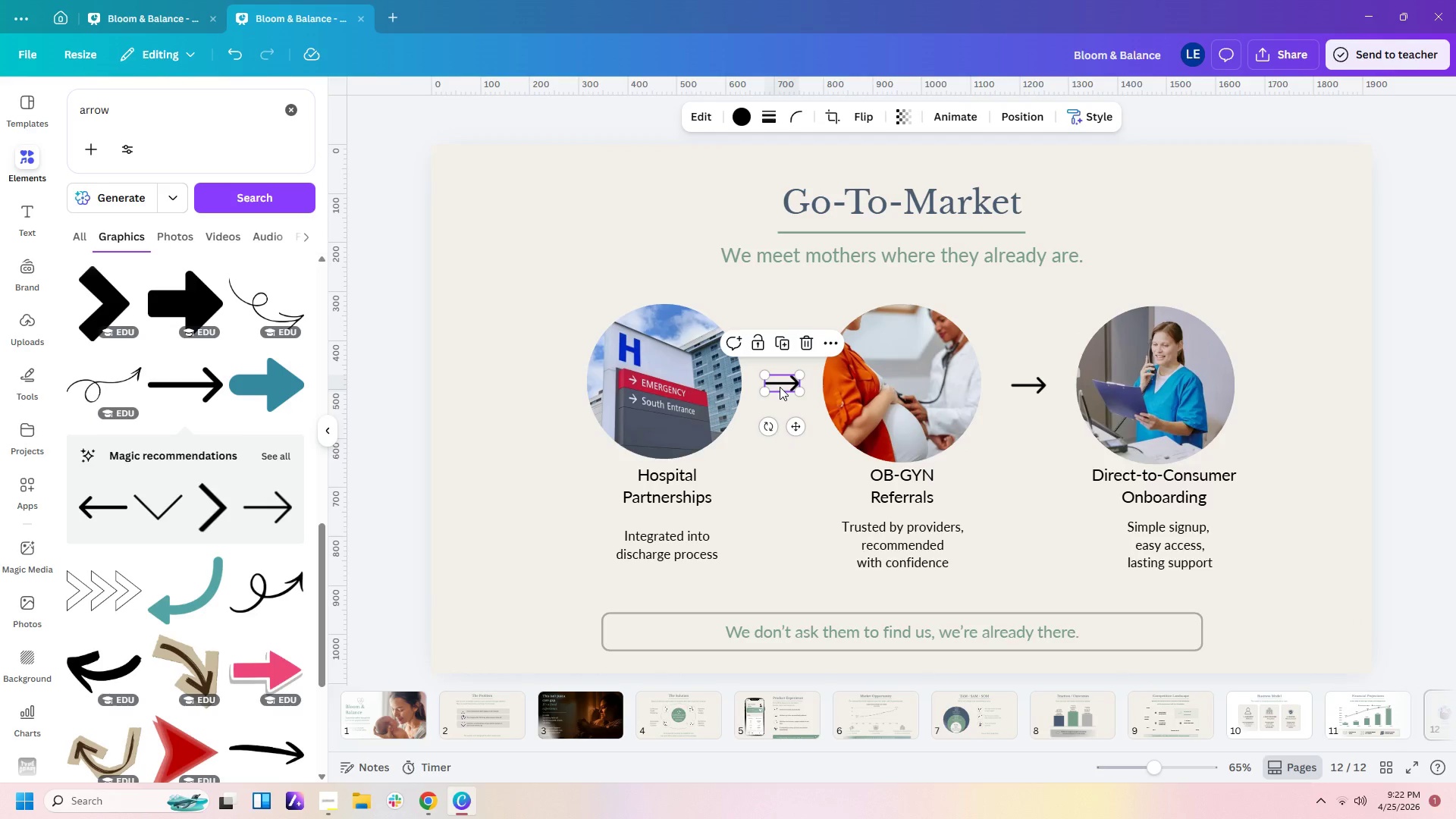 
left_click_drag(start_coordinate=[690, 406], to_coordinate=[677, 406])
 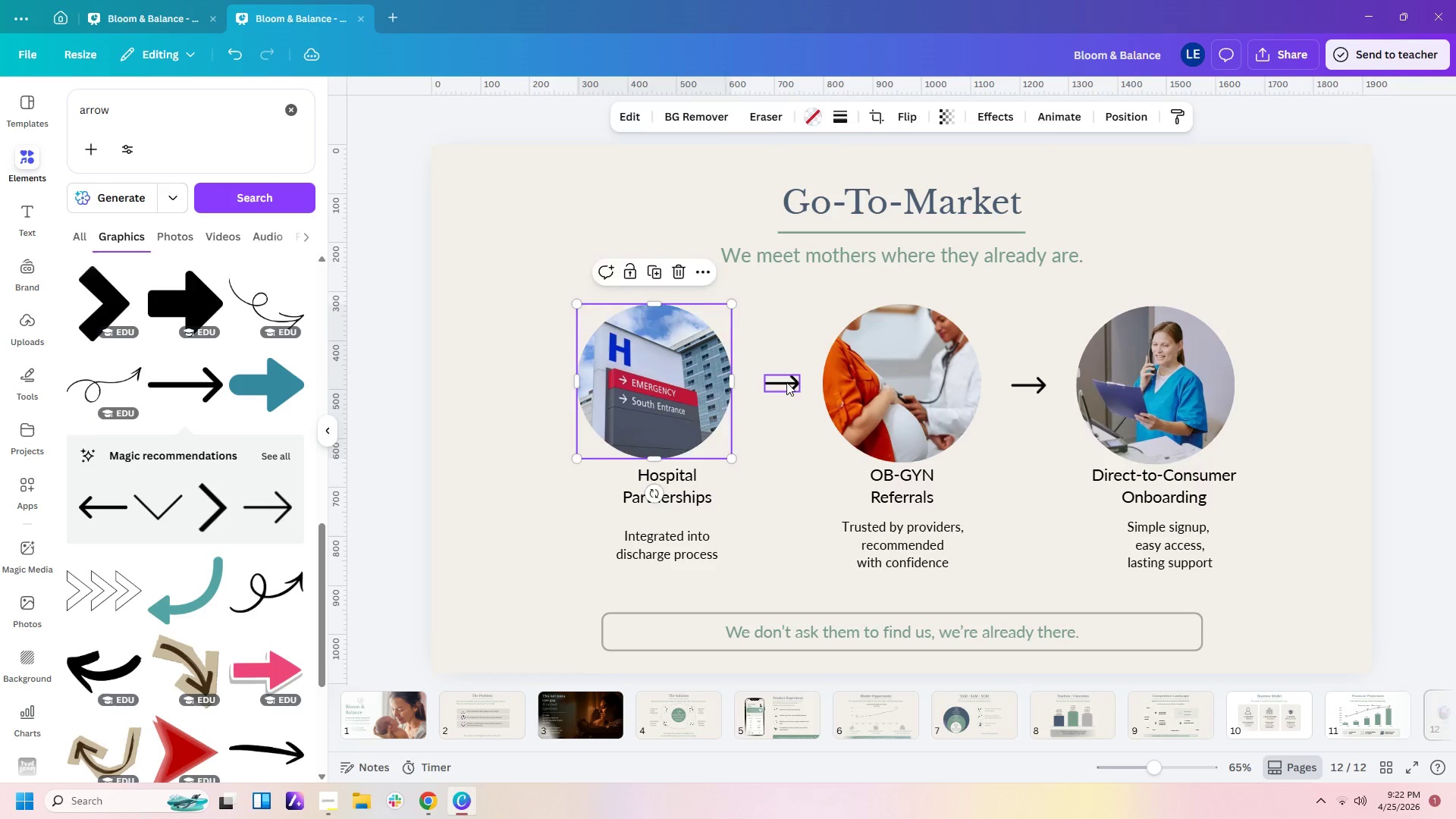 
left_click_drag(start_coordinate=[786, 382], to_coordinate=[780, 381])
 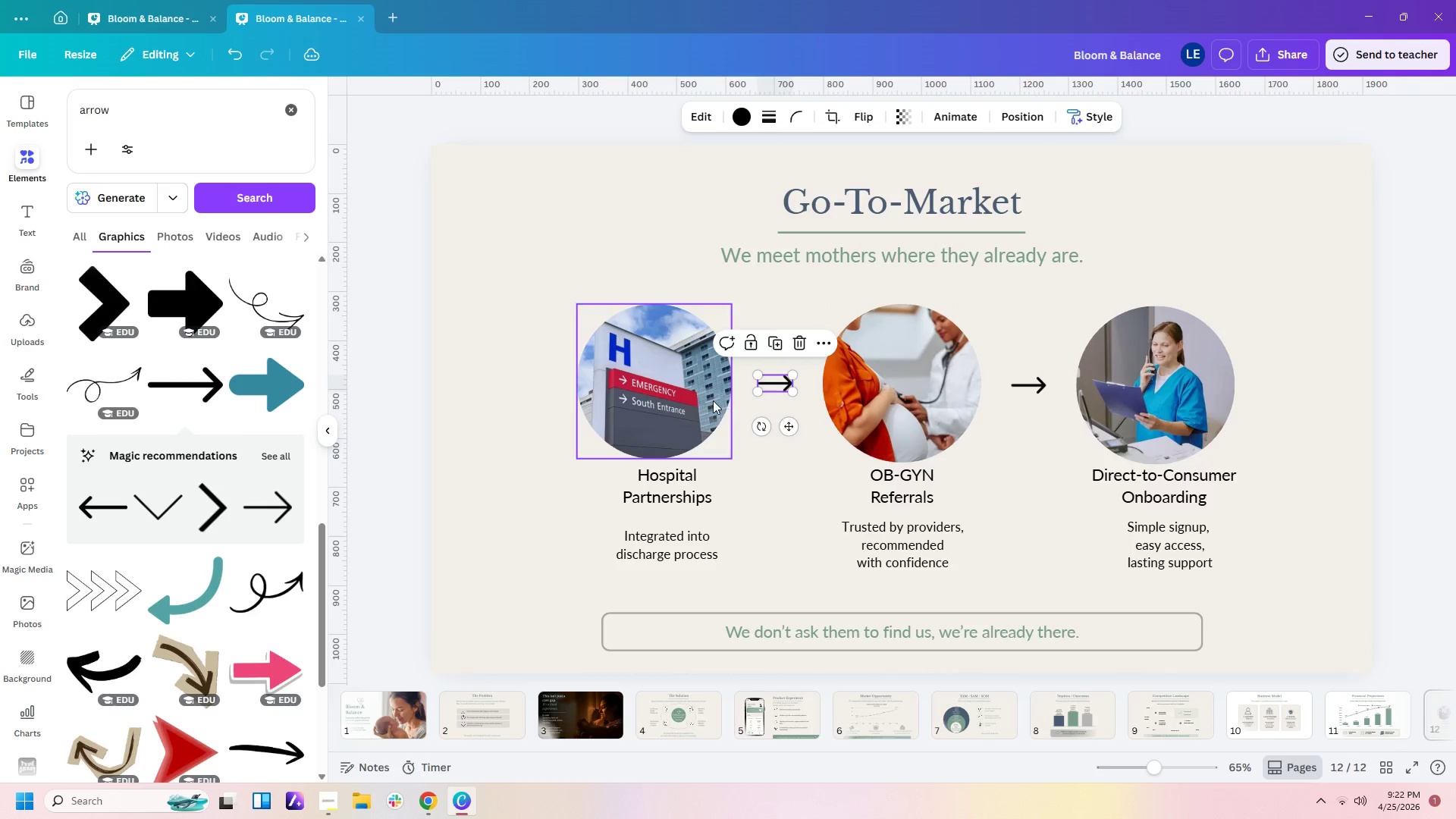 
left_click_drag(start_coordinate=[712, 400], to_coordinate=[707, 400])
 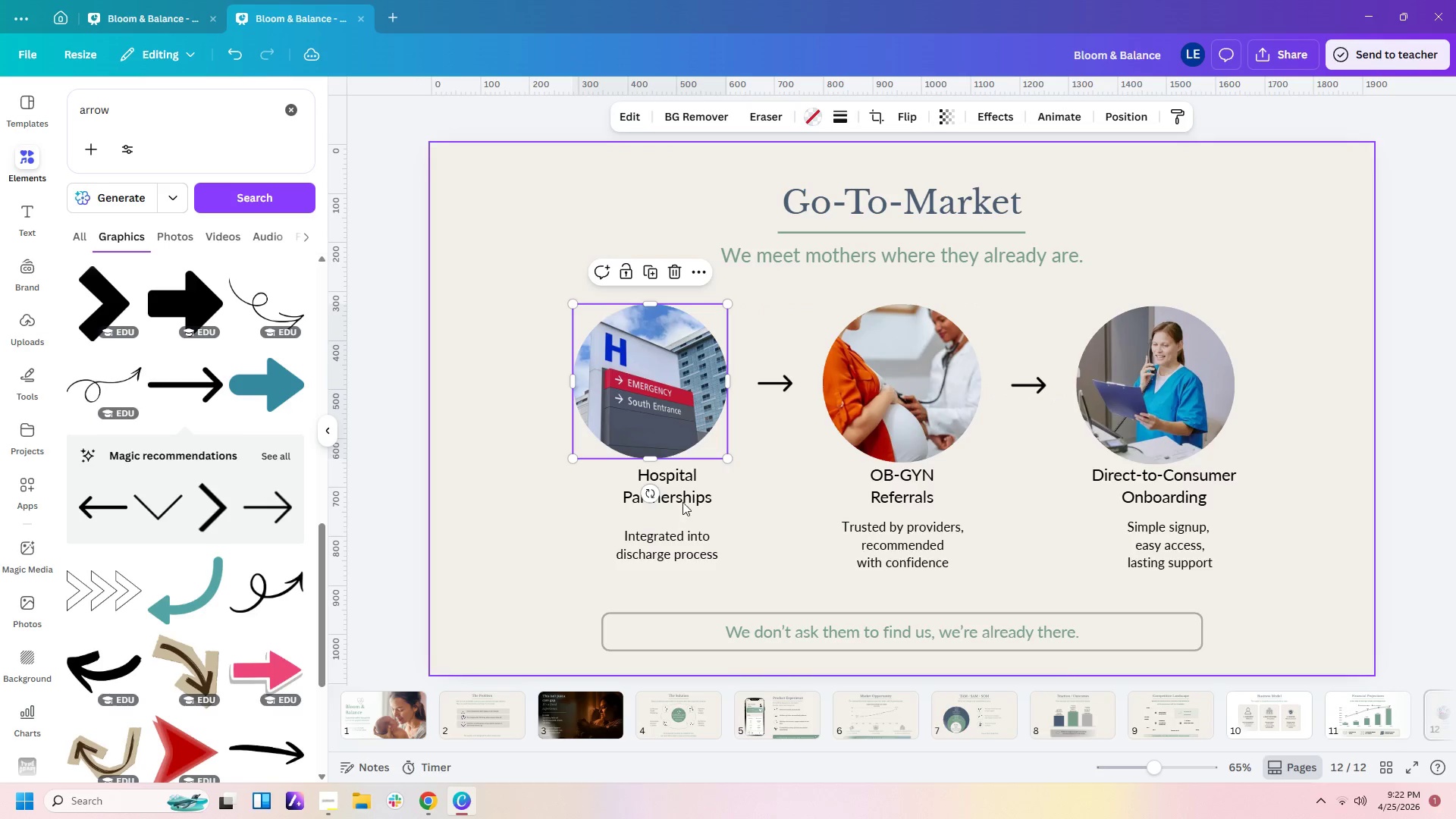 
left_click_drag(start_coordinate=[681, 496], to_coordinate=[668, 494])
 